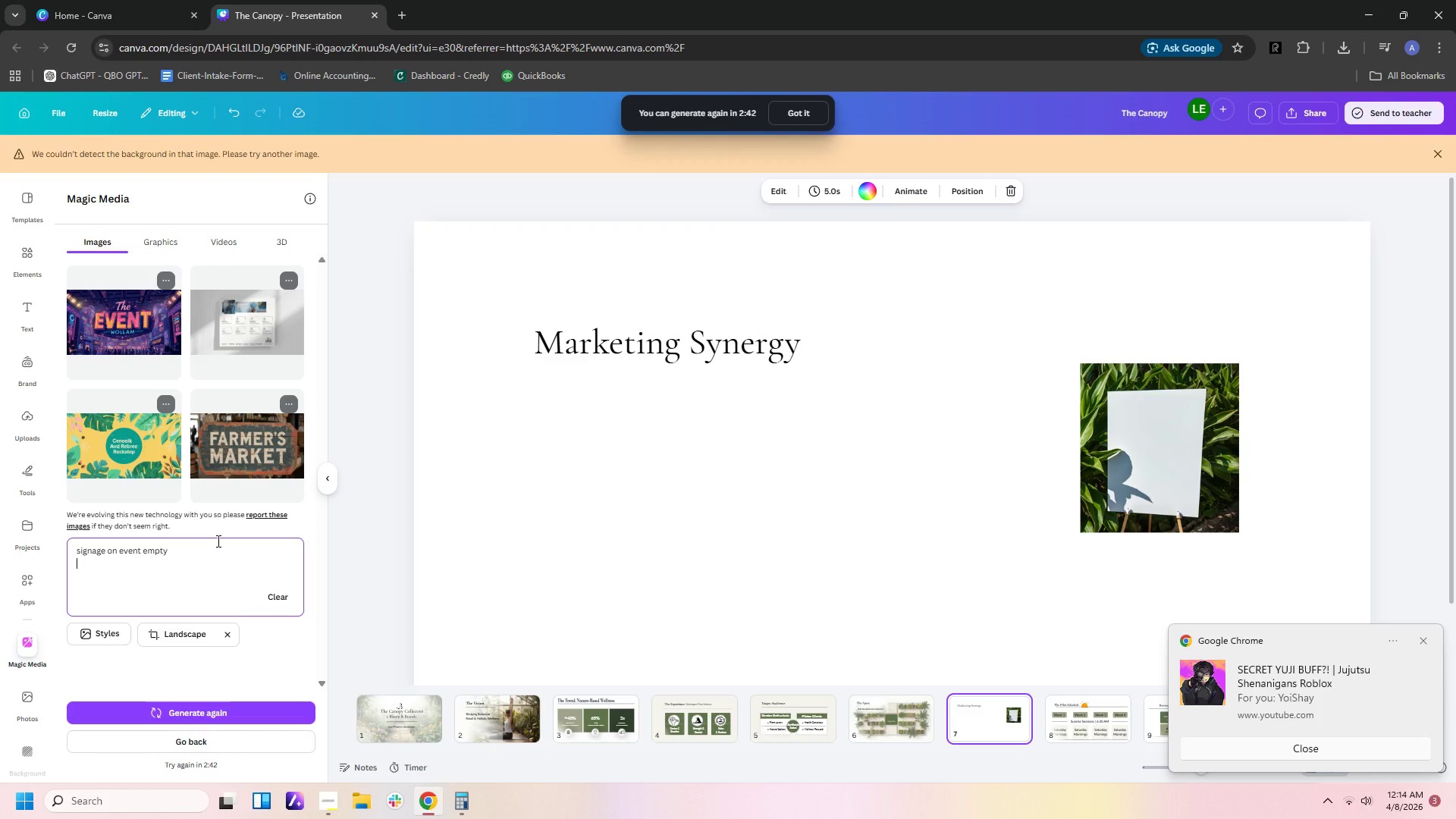 
left_click_drag(start_coordinate=[204, 561], to_coordinate=[0, 567])
 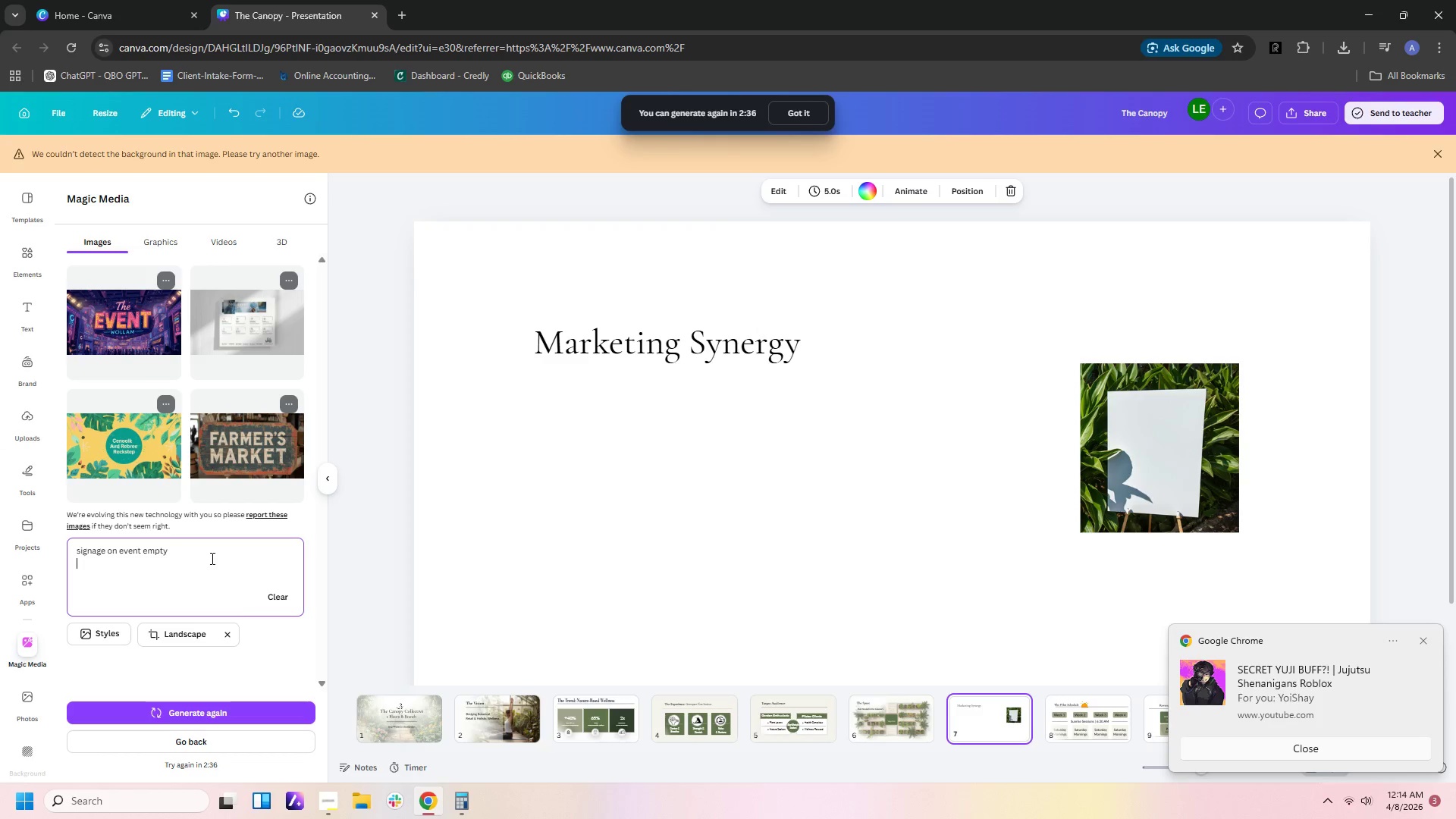 
left_click_drag(start_coordinate=[210, 554], to_coordinate=[0, 560])
 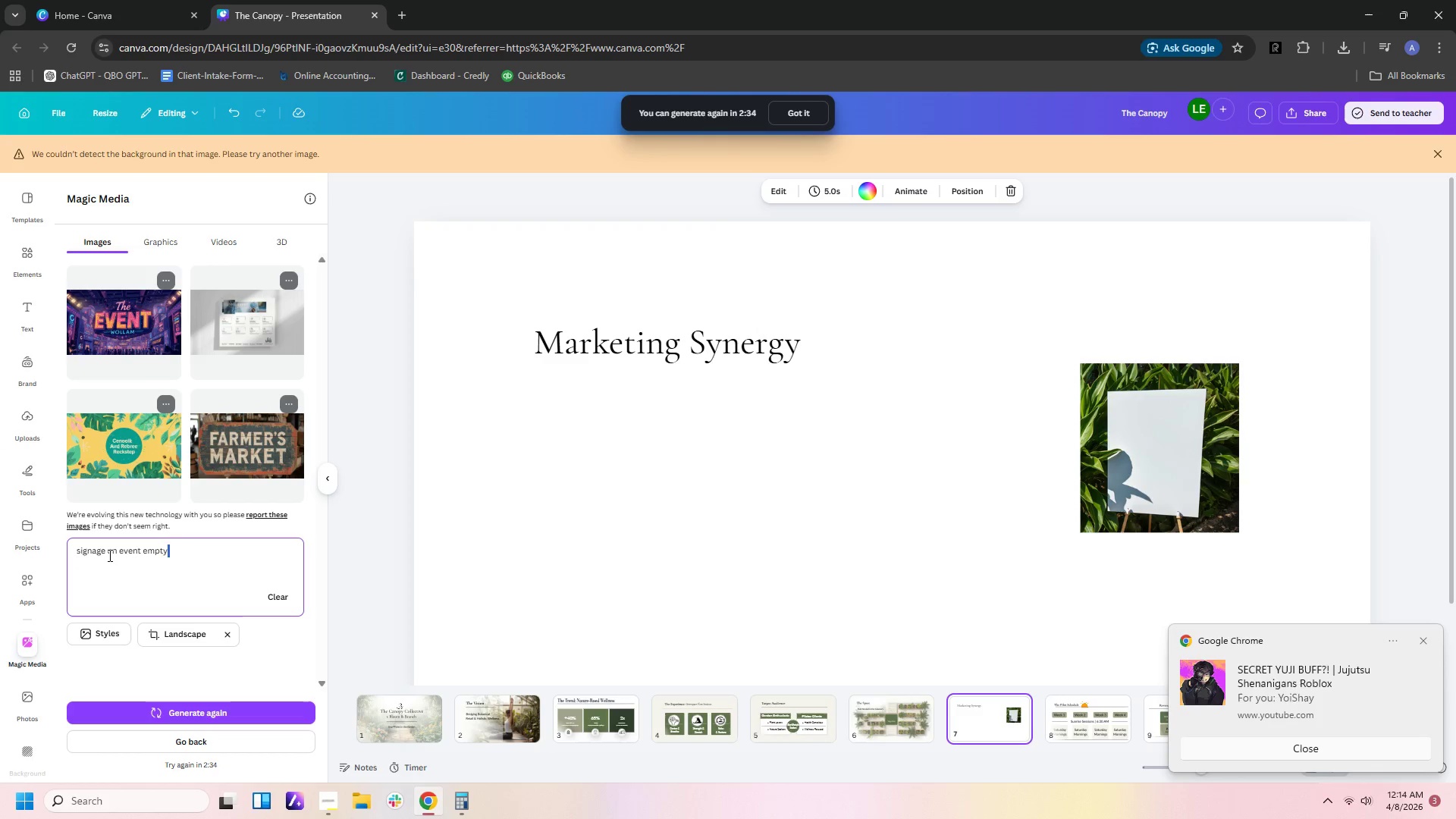 
hold_key(key=Backspace, duration=0.84)
 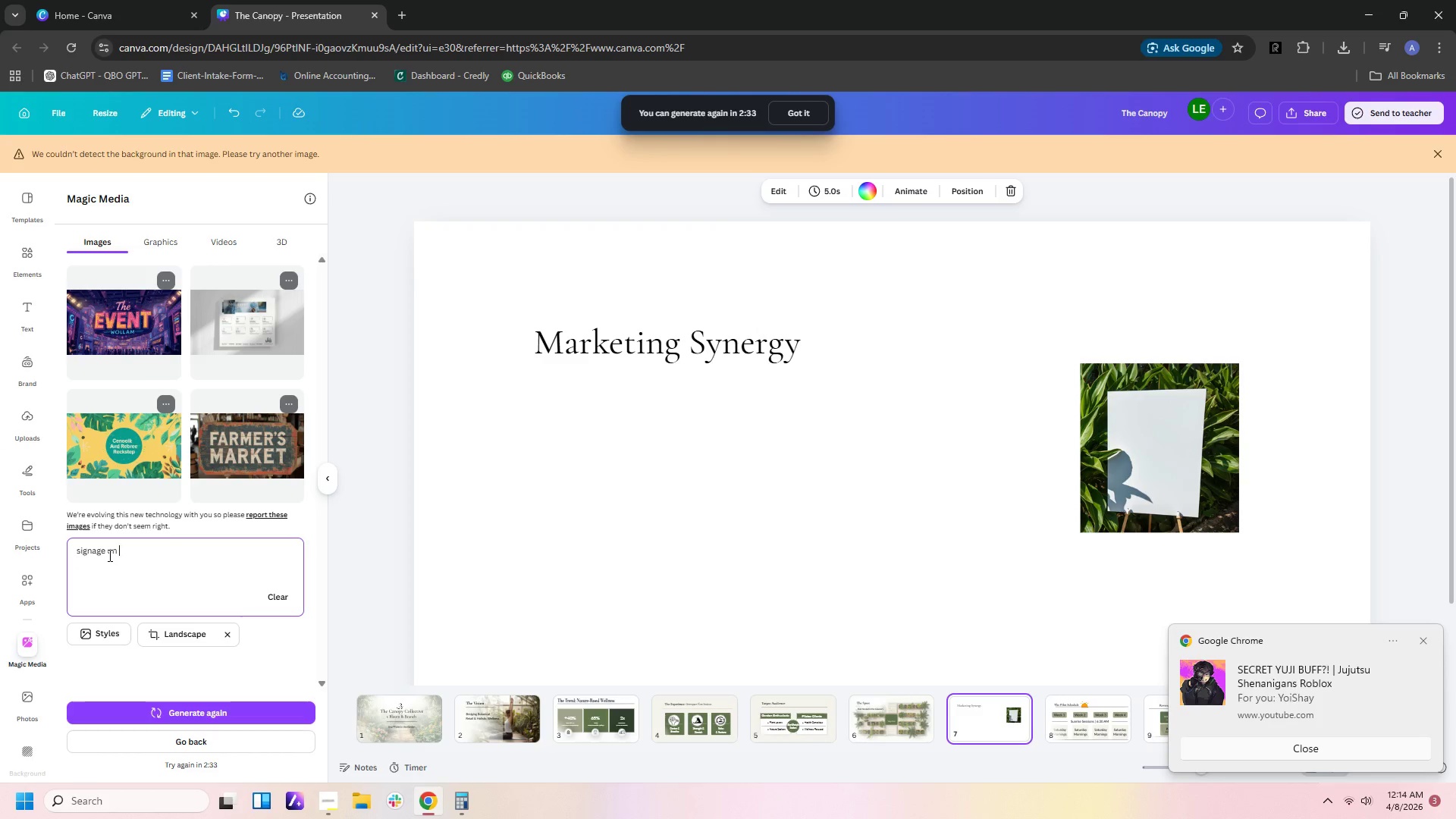 
key(Backspace)
key(Backspace)
key(Backspace)
type(for plants vendor)
 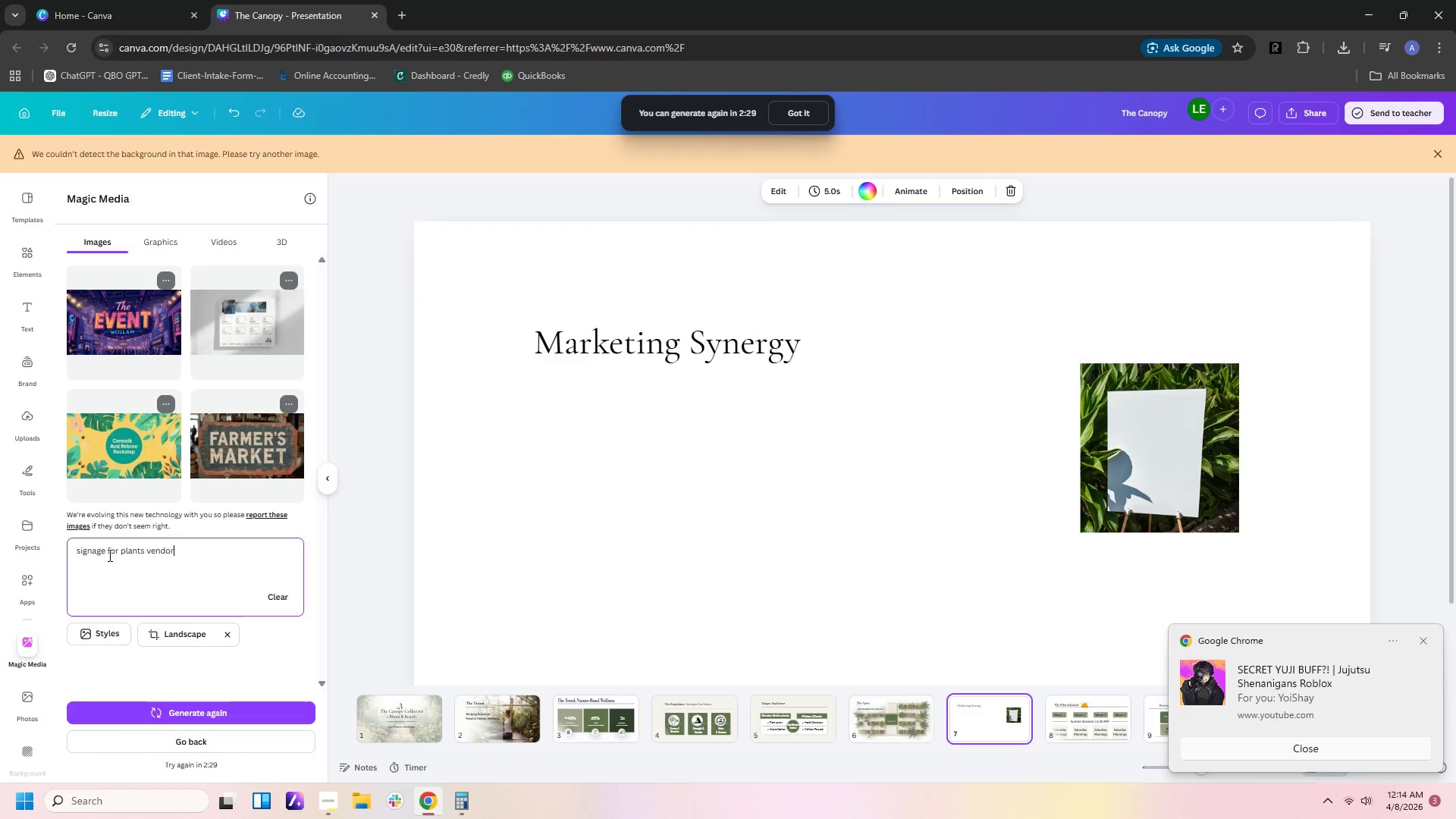 
key(Enter)
 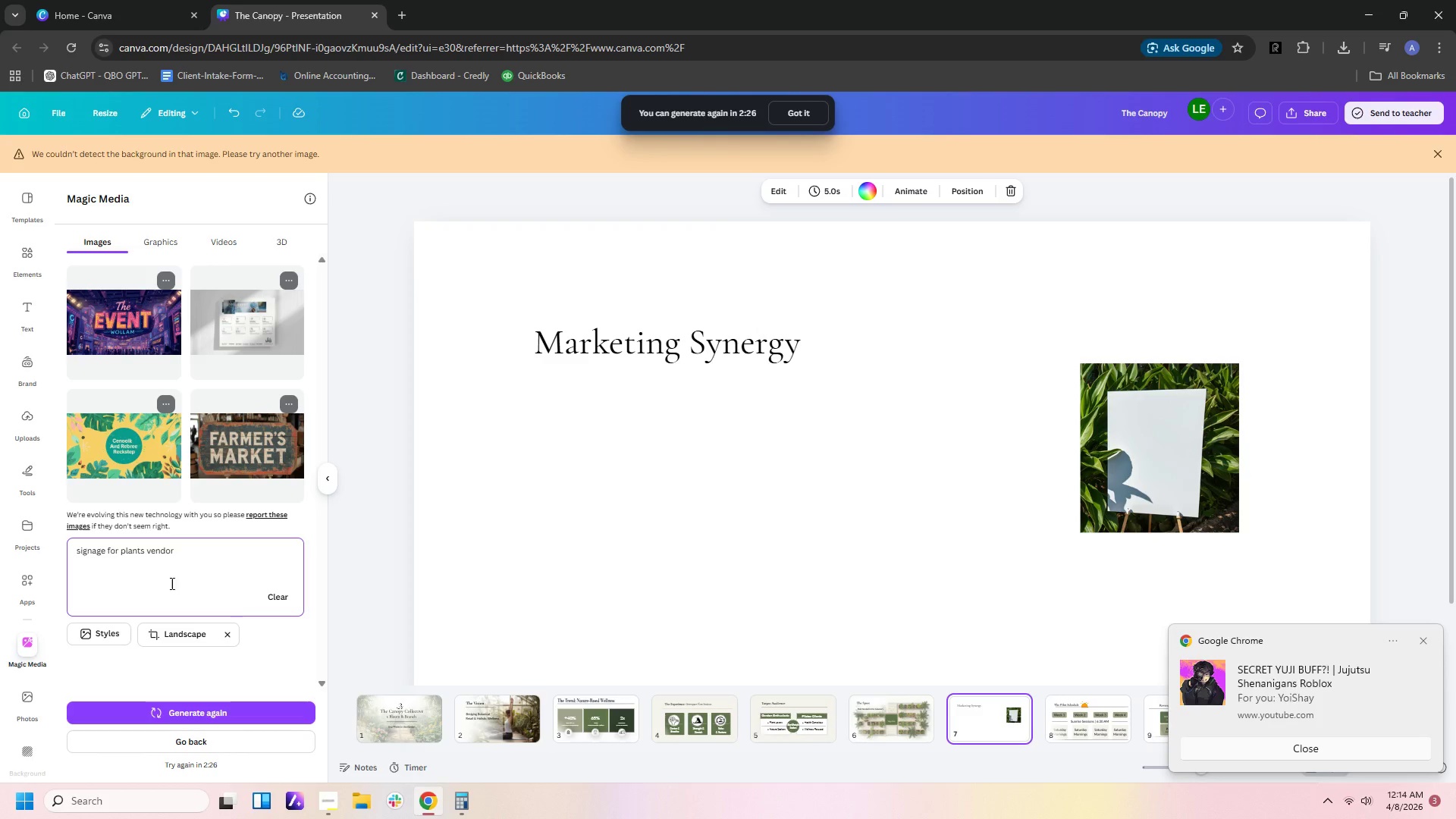 
left_click([243, 712])
 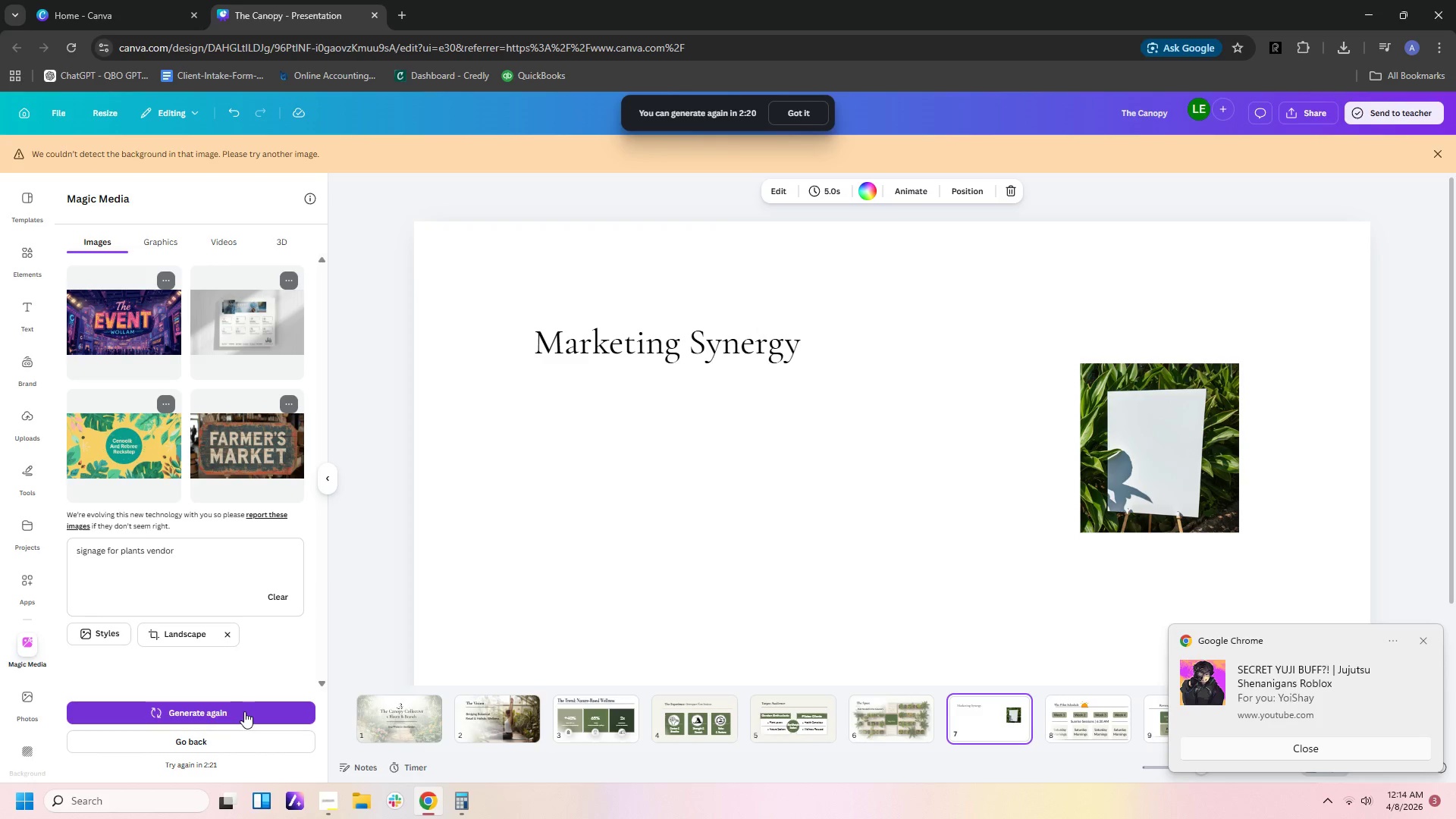 
wait(6.74)
 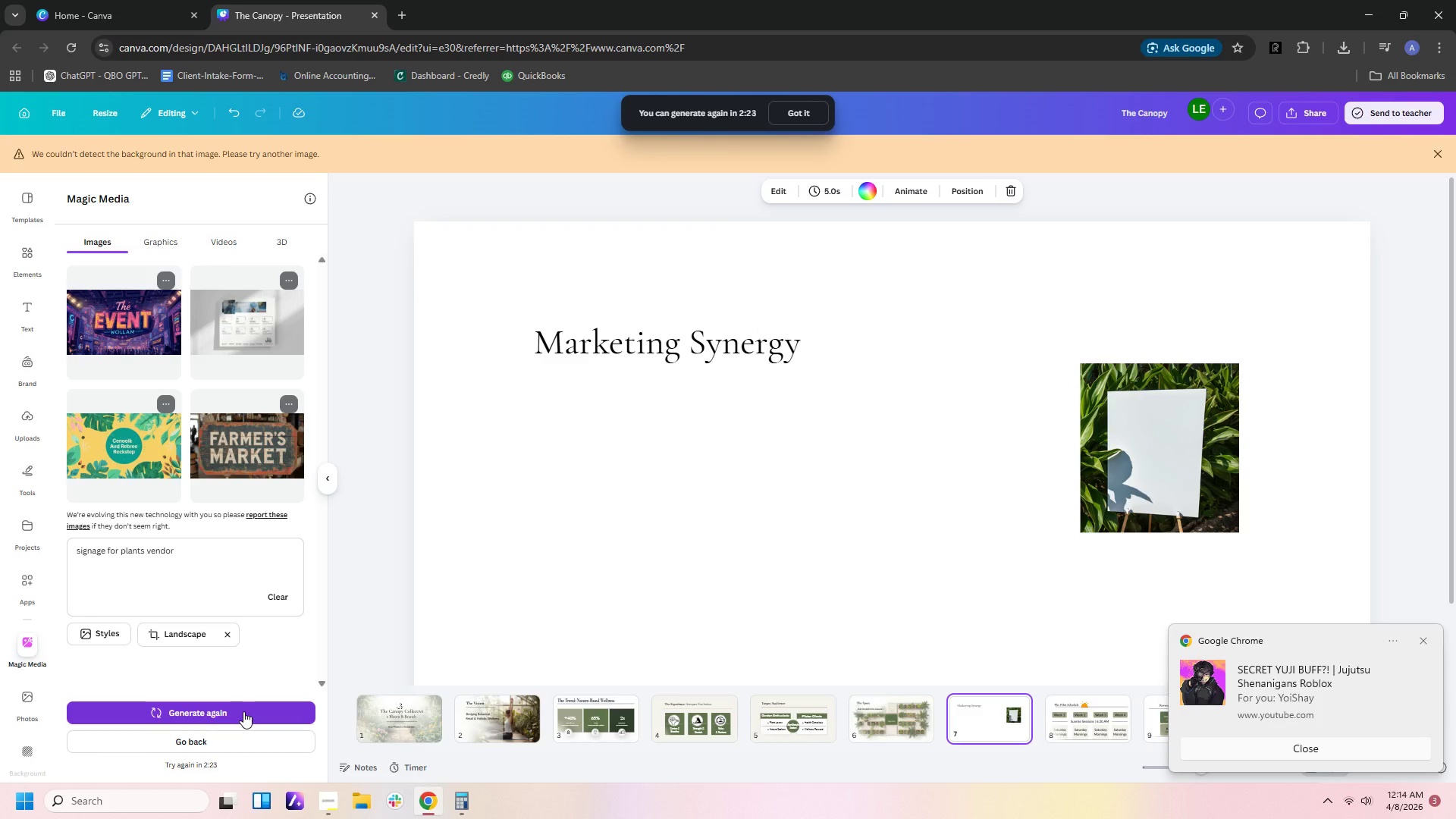 
left_click([259, 708])
 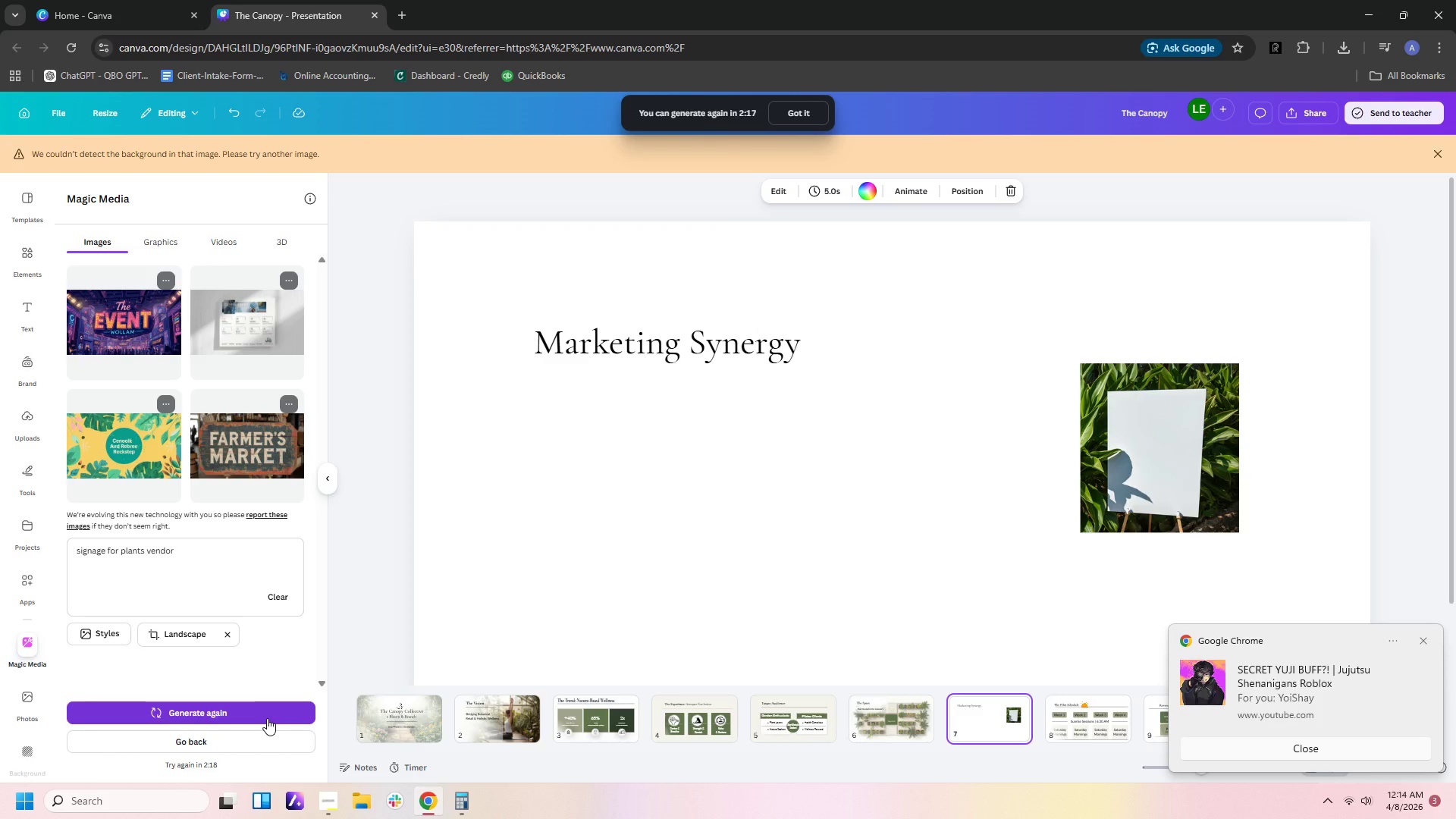 
left_click([268, 714])
 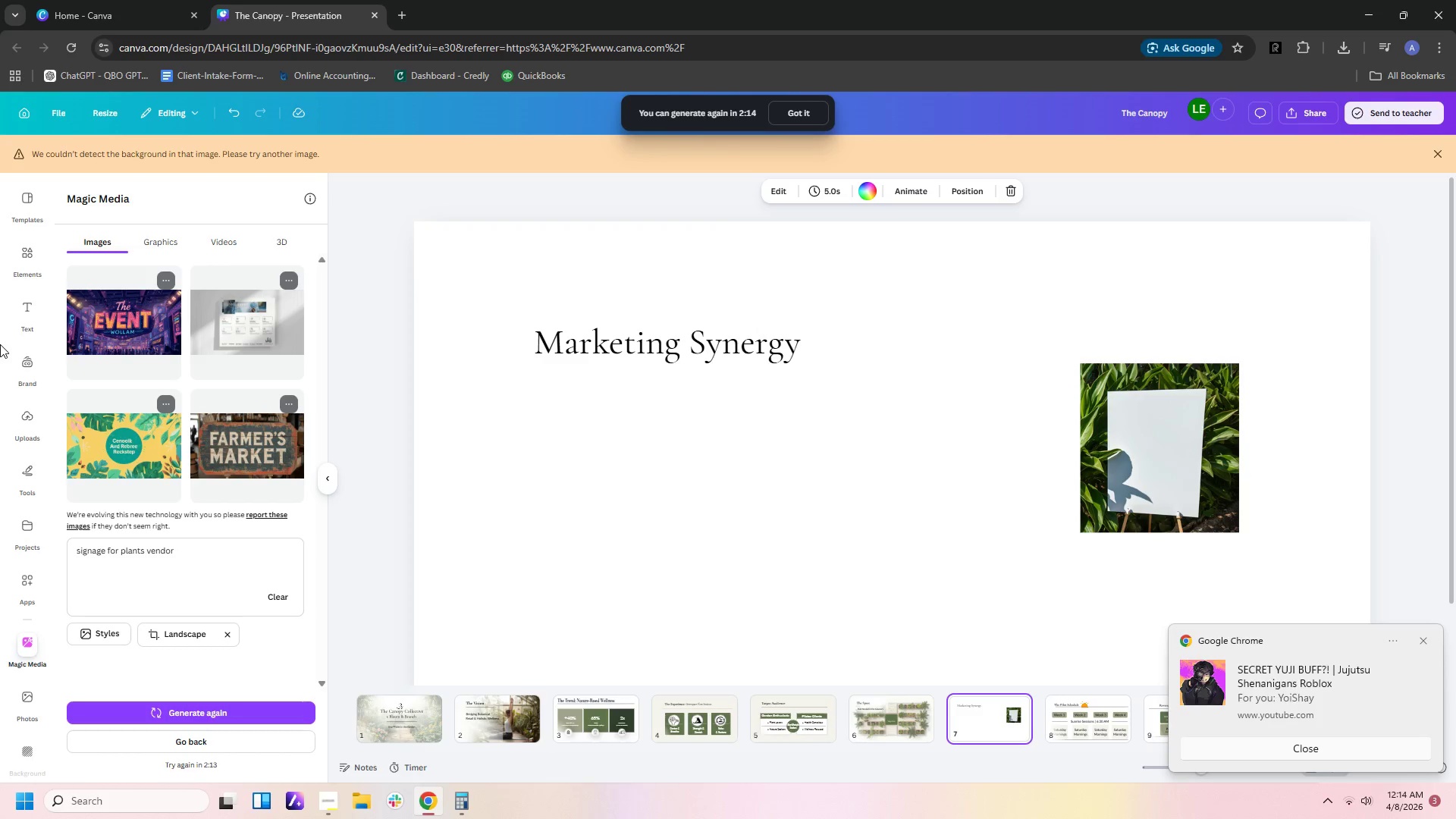 
left_click([27, 249])
 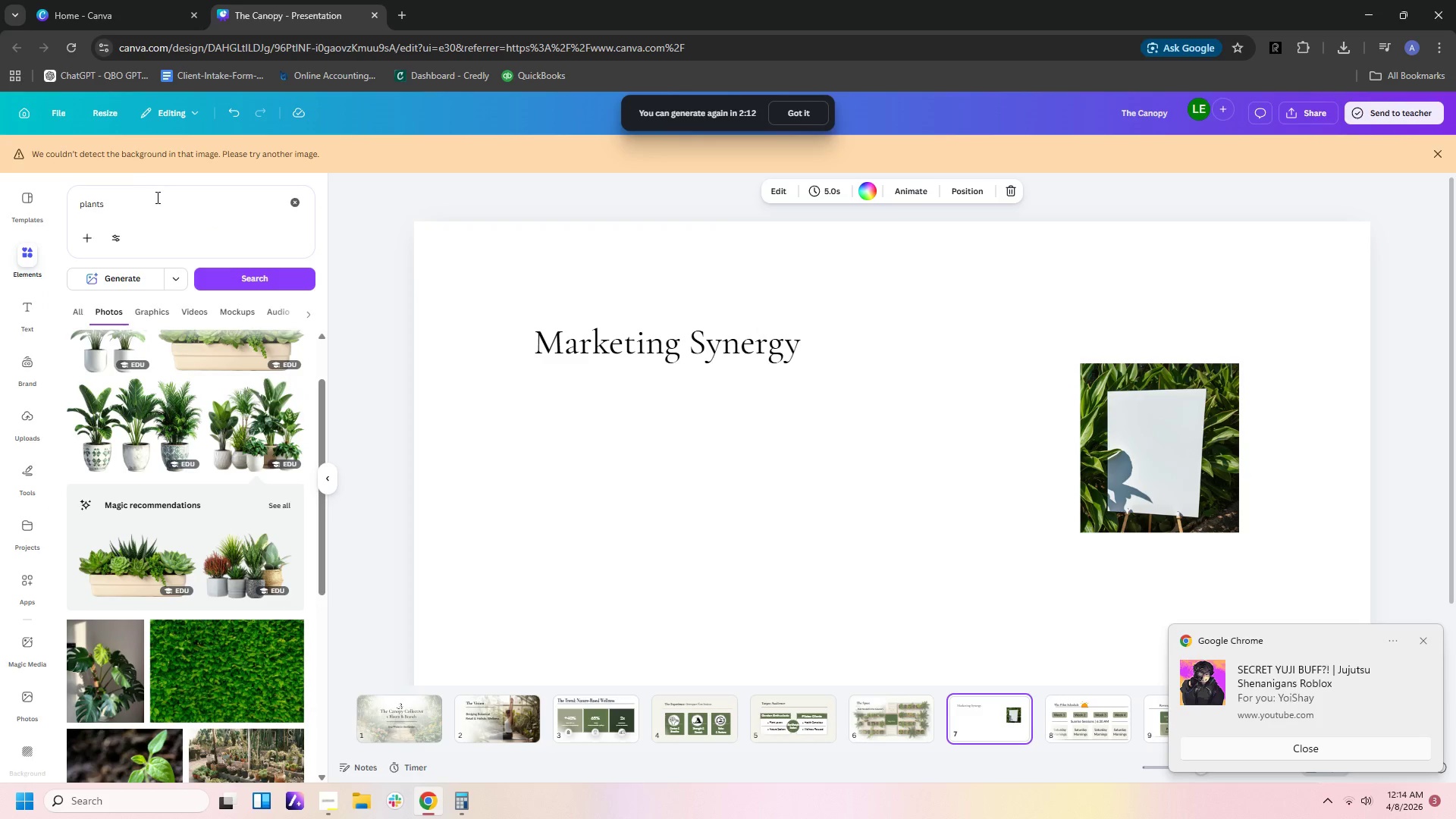 
left_click([157, 198])
 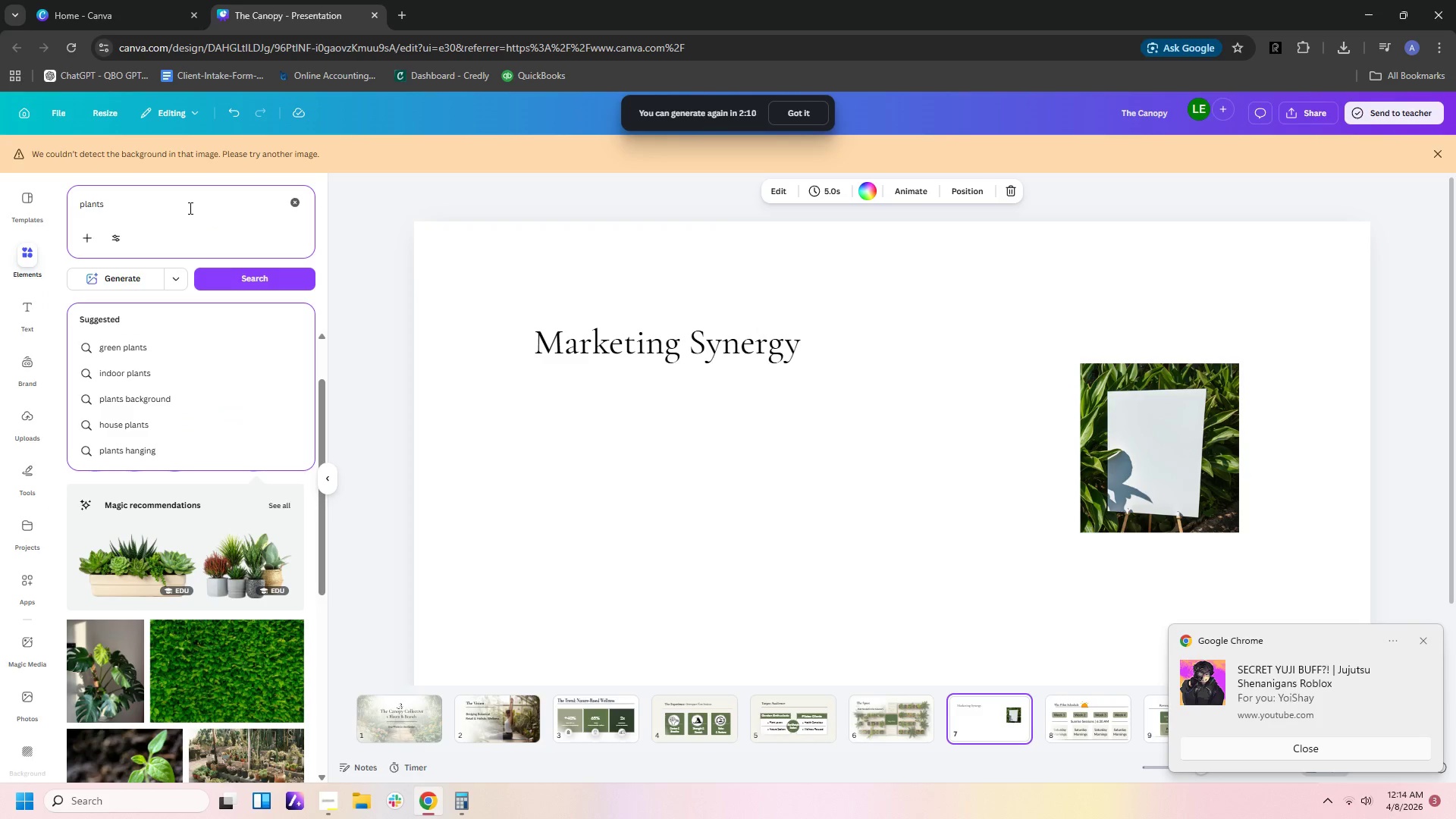 
type( vendor signage)
 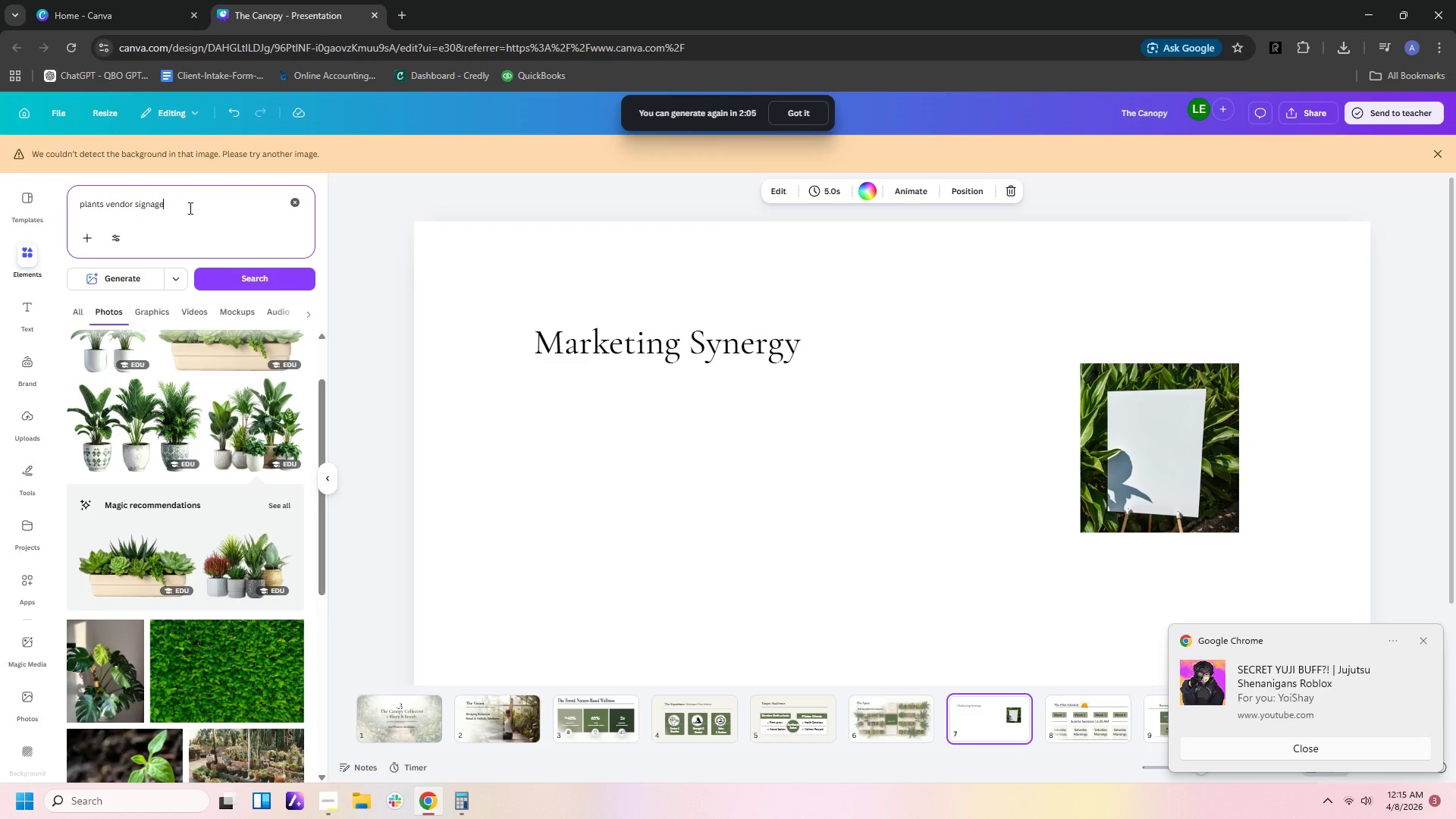 
key(Enter)
 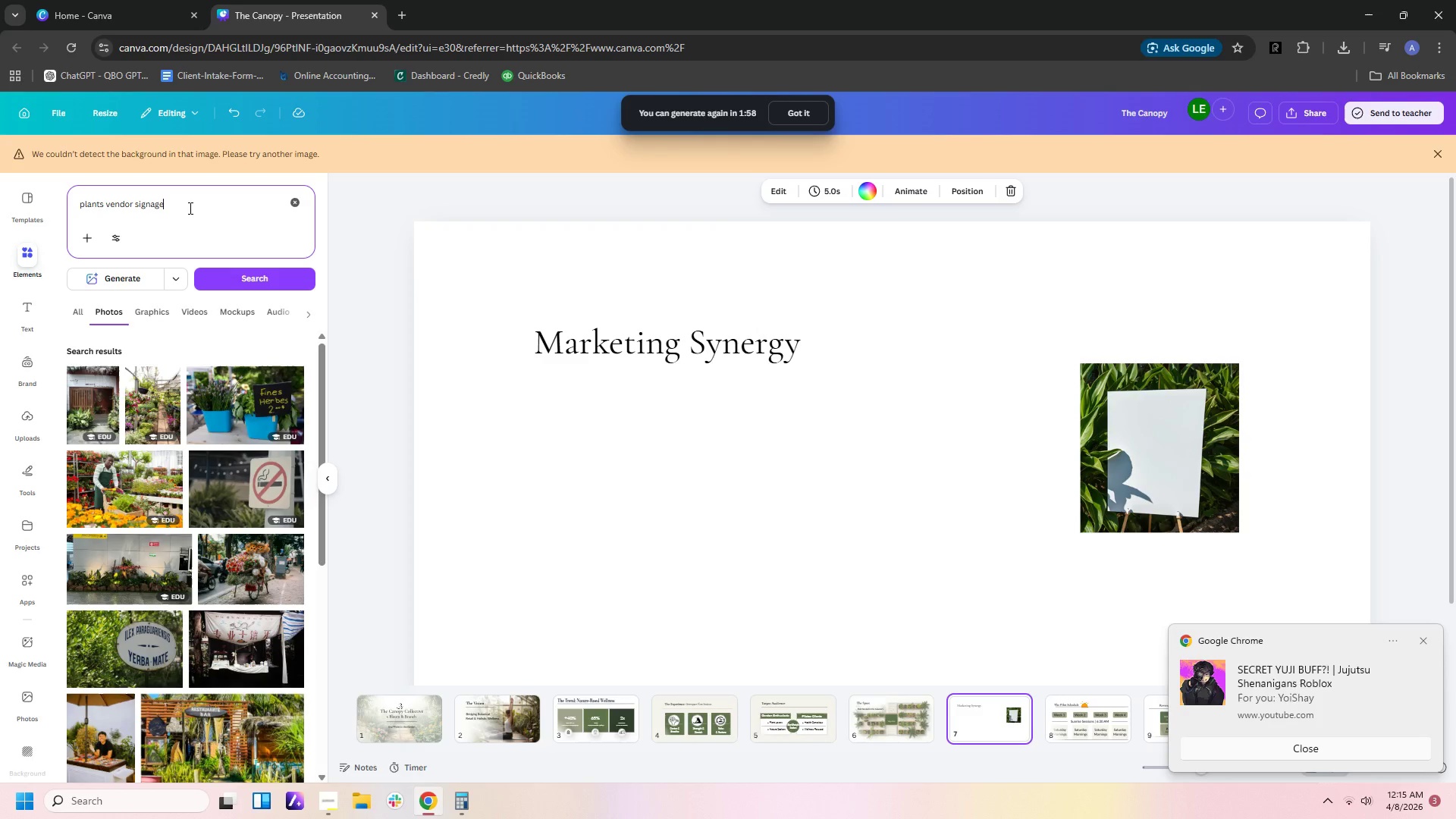 
wait(11.16)
 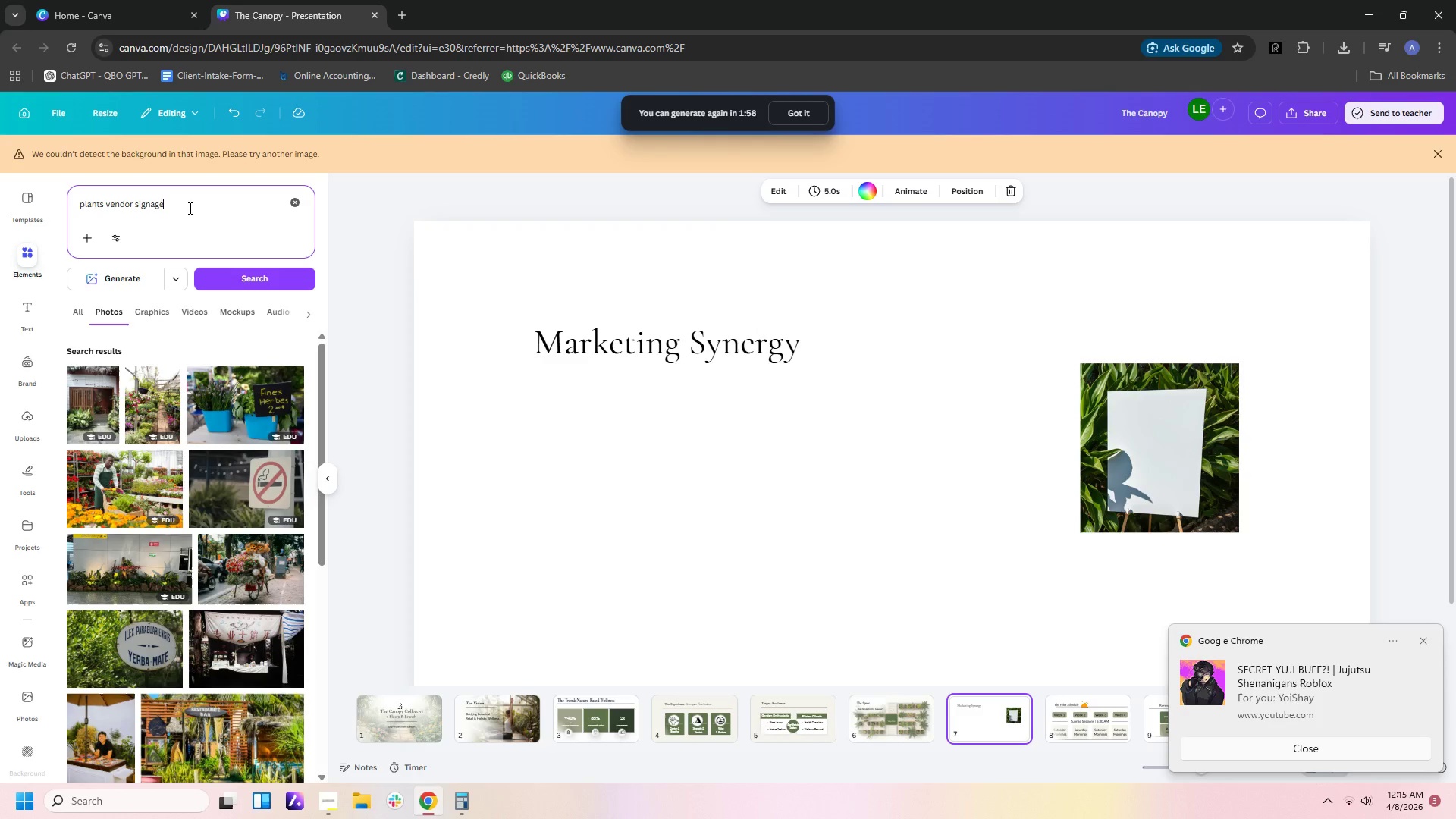 
left_click([227, 210])
 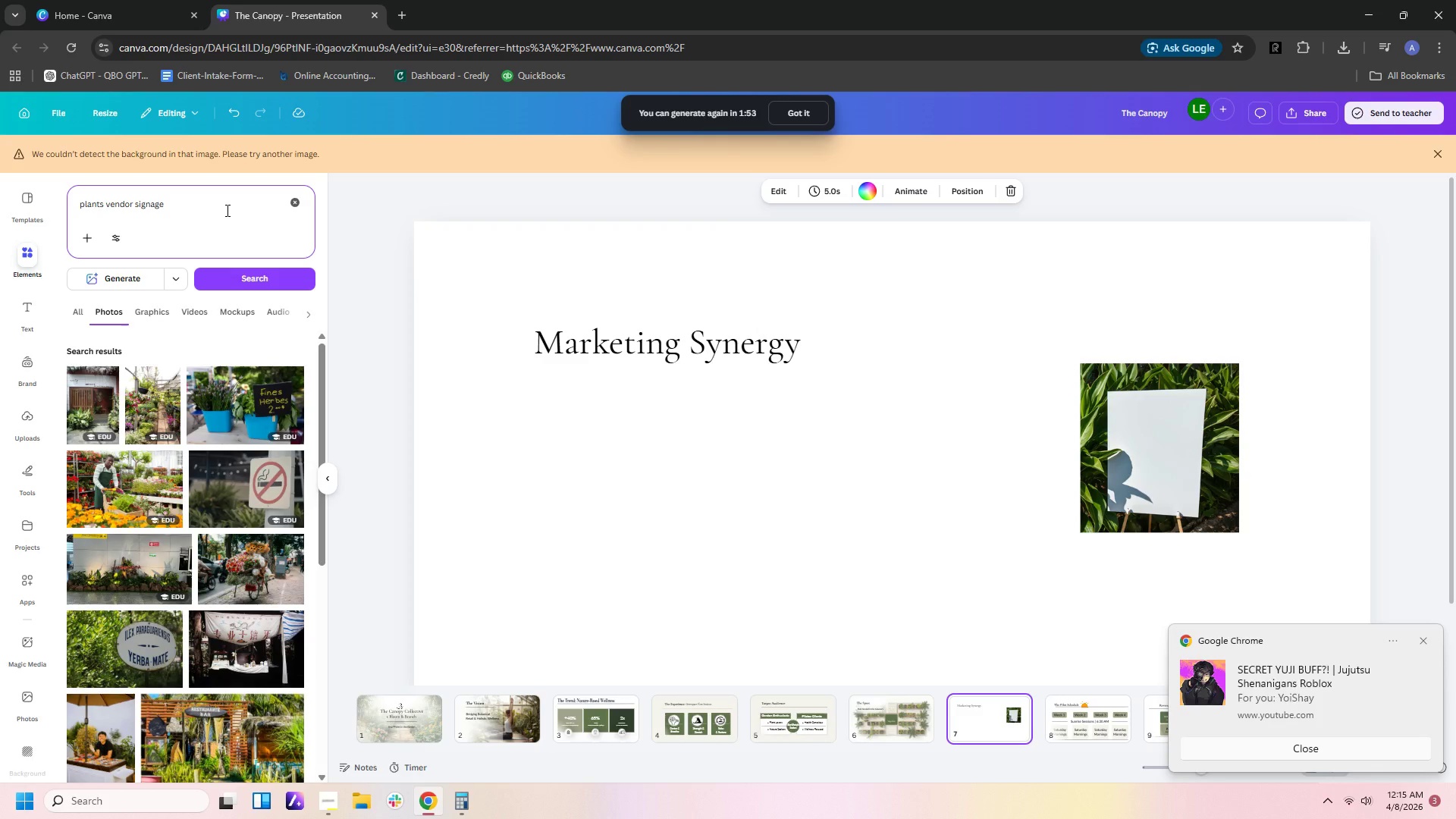 
type( front)
 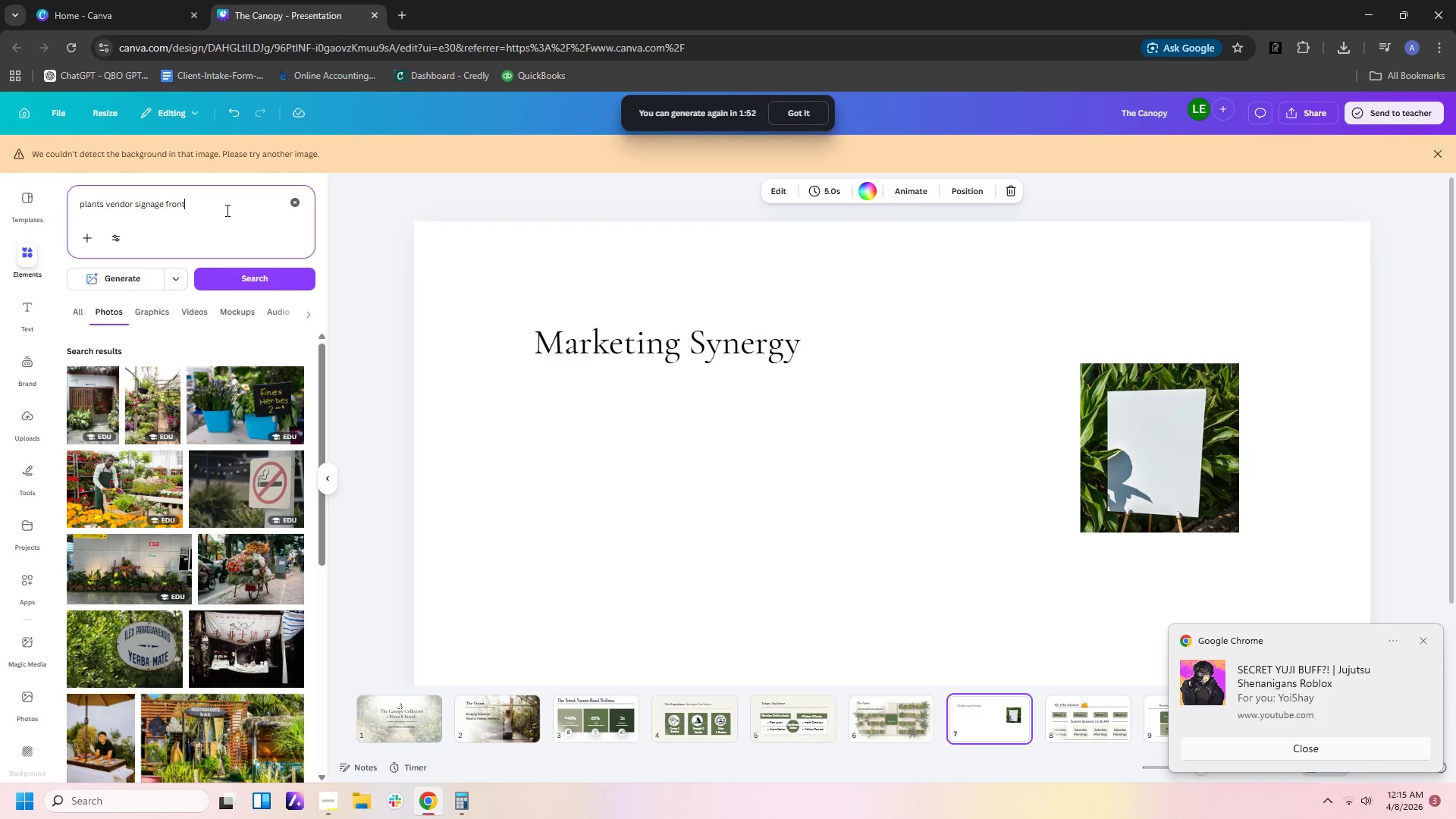 
key(Enter)
 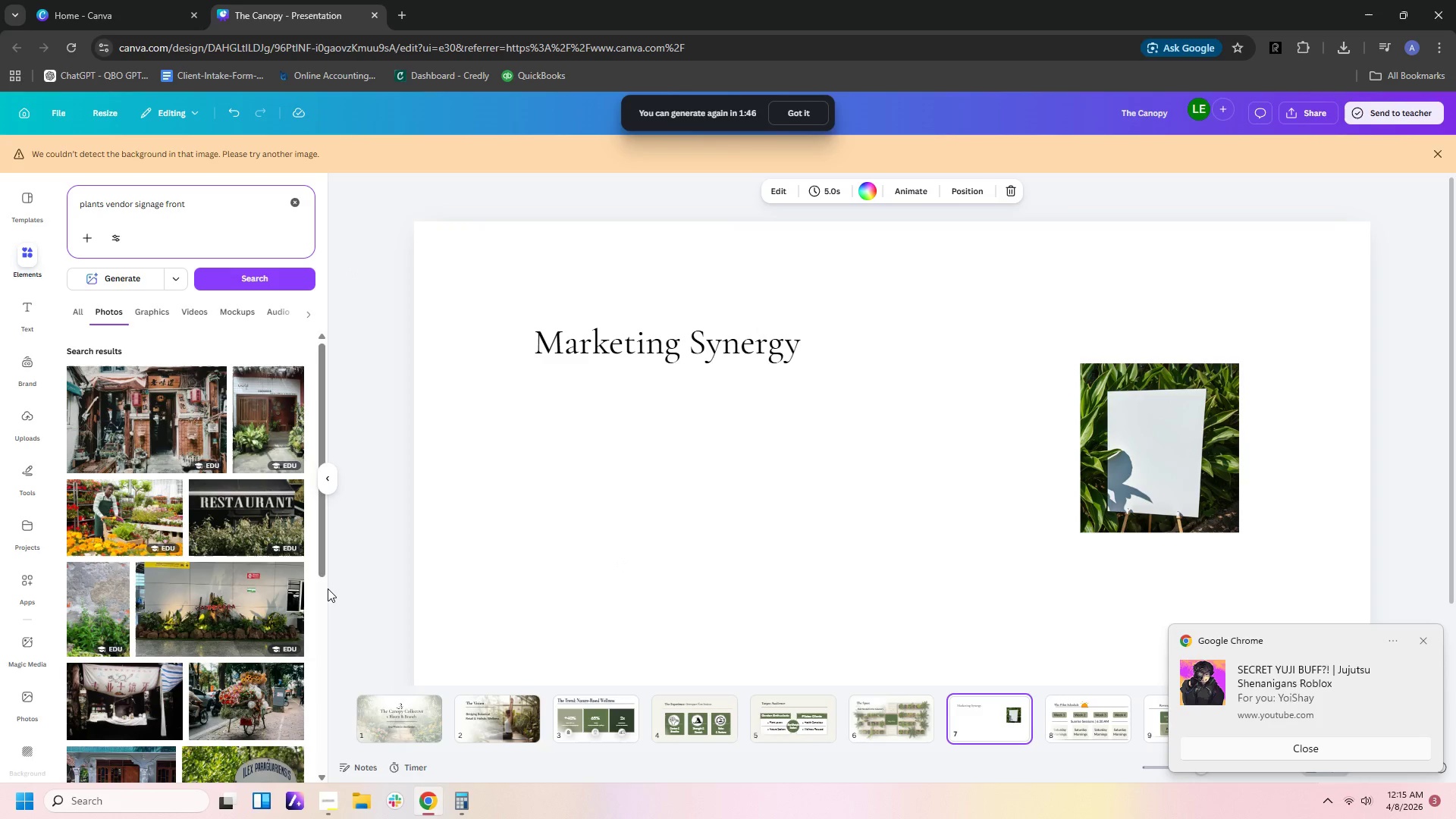 
wait(7.75)
 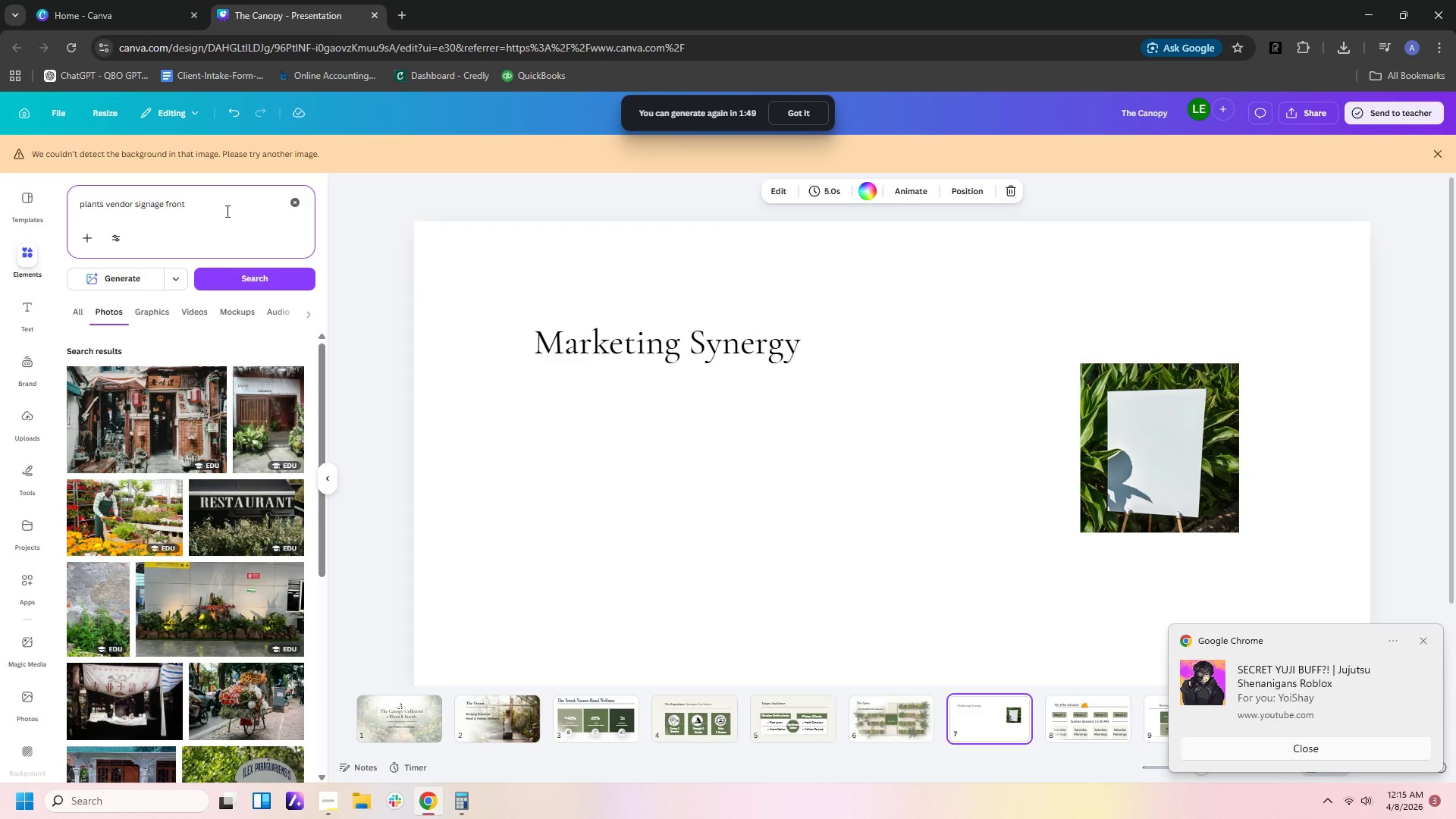 
scroll: coordinate [265, 665], scroll_direction: down, amount: 12.0
 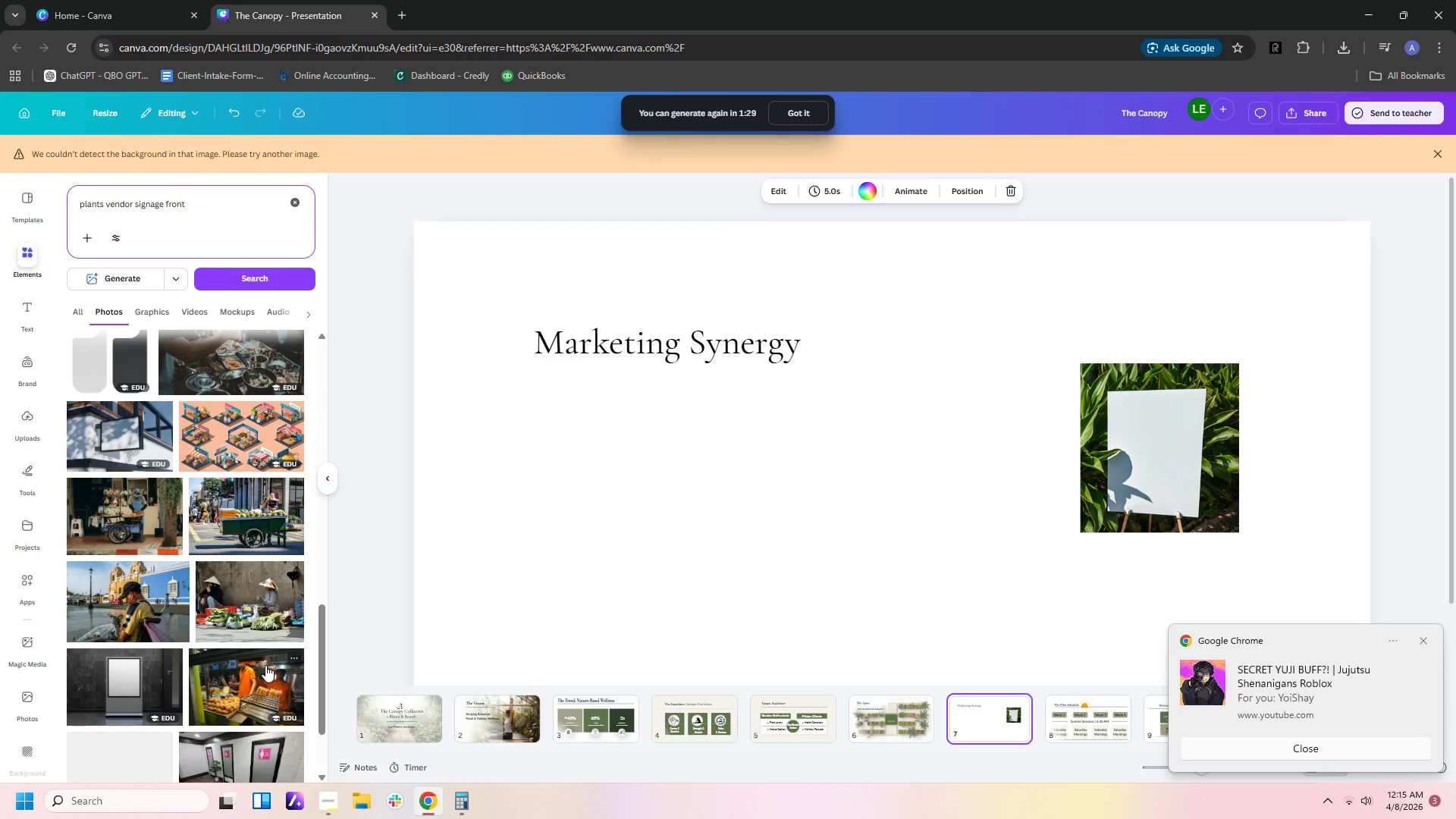 
wait(5.41)
 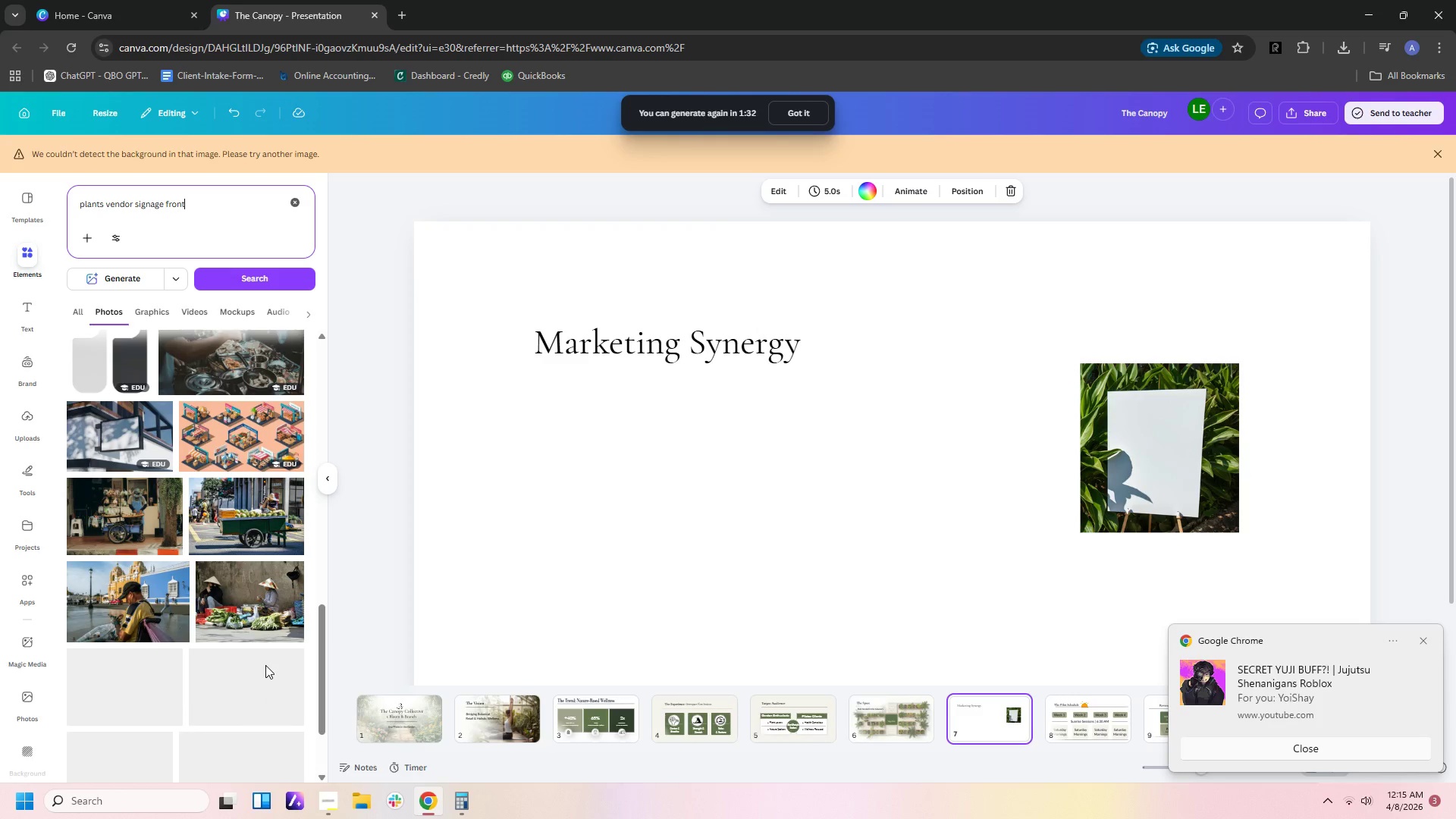 
scroll: coordinate [265, 665], scroll_direction: down, amount: 5.0
 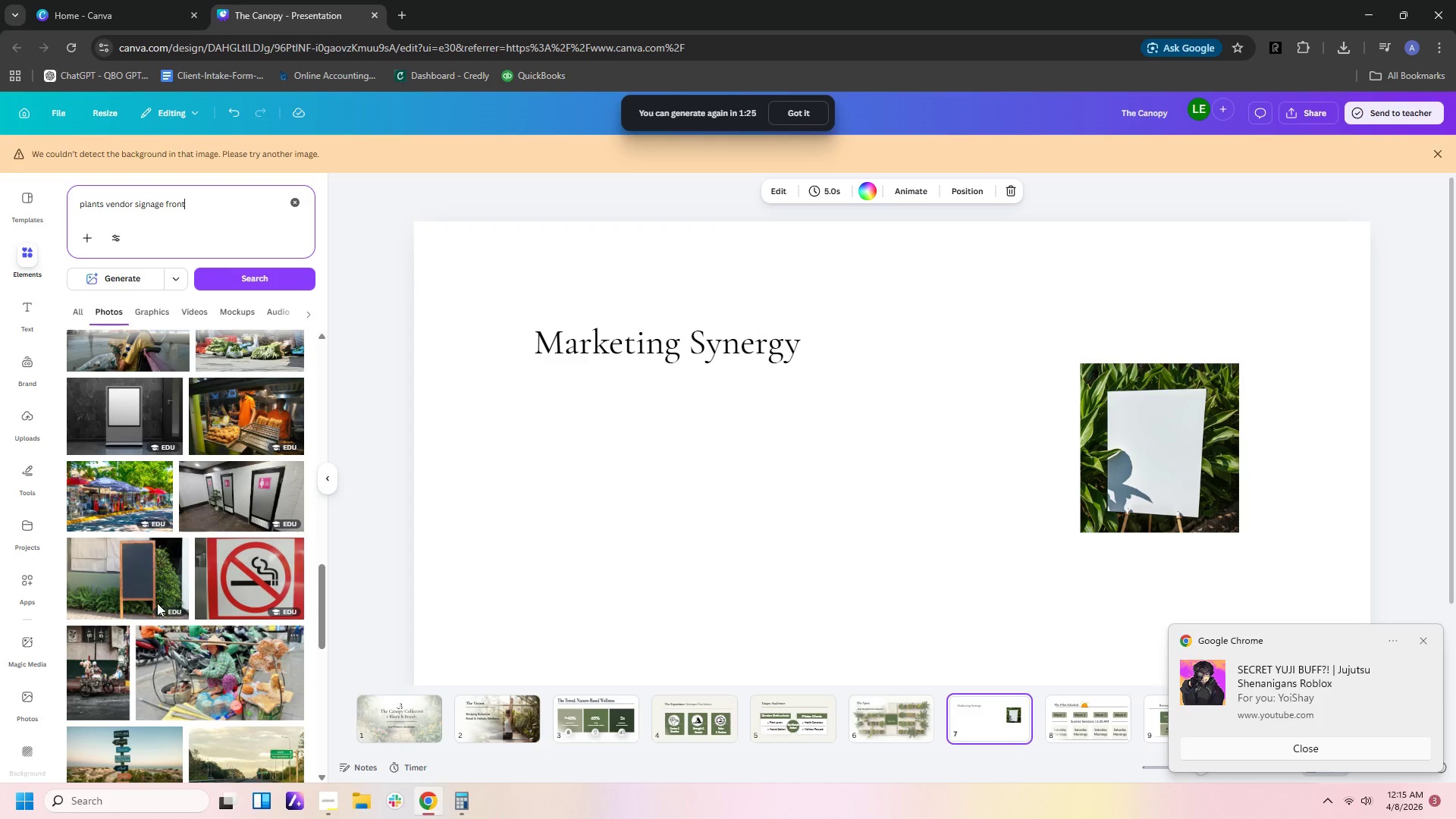 
left_click([130, 575])
 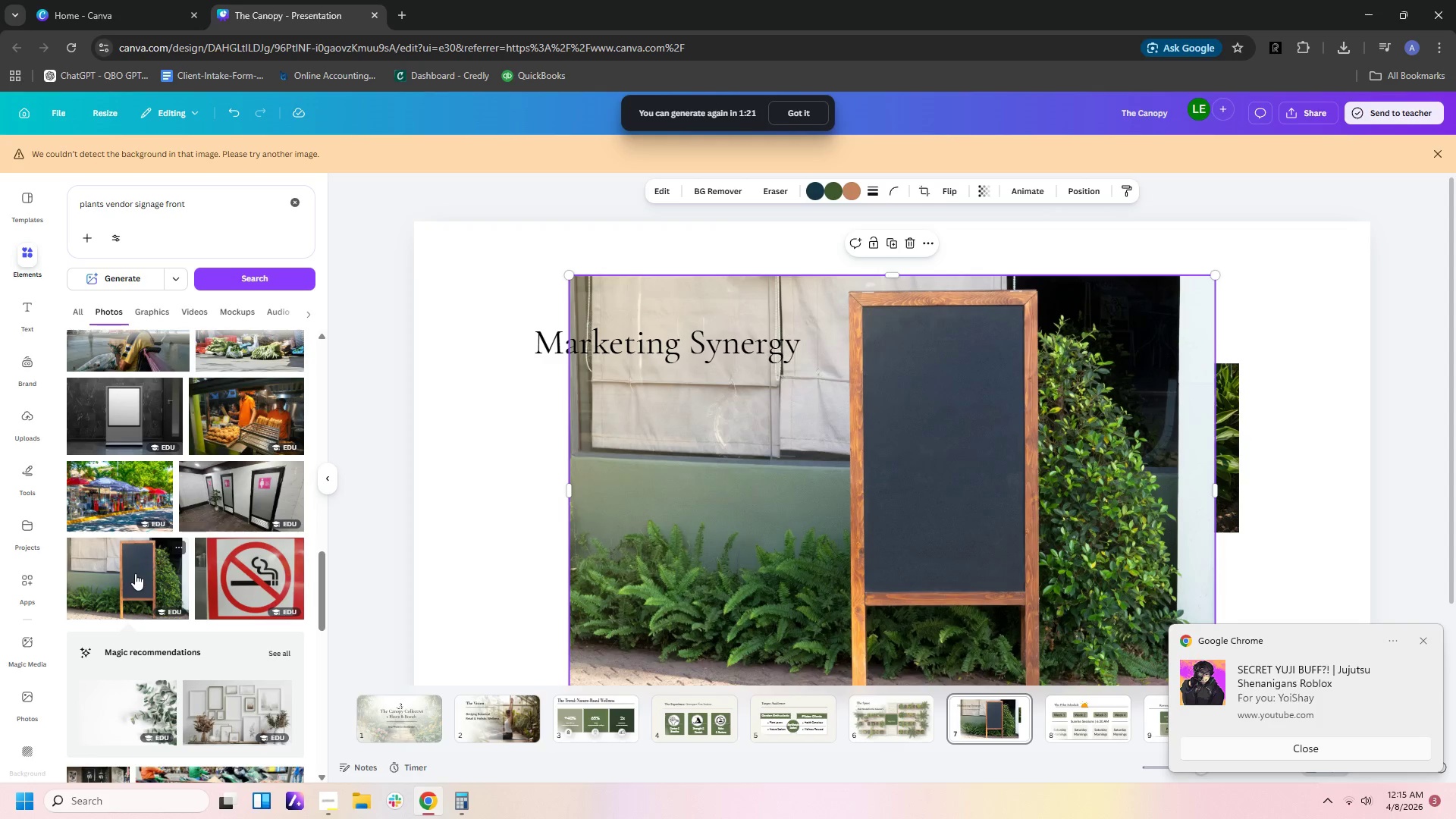 
scroll: coordinate [276, 599], scroll_direction: down, amount: 3.0
 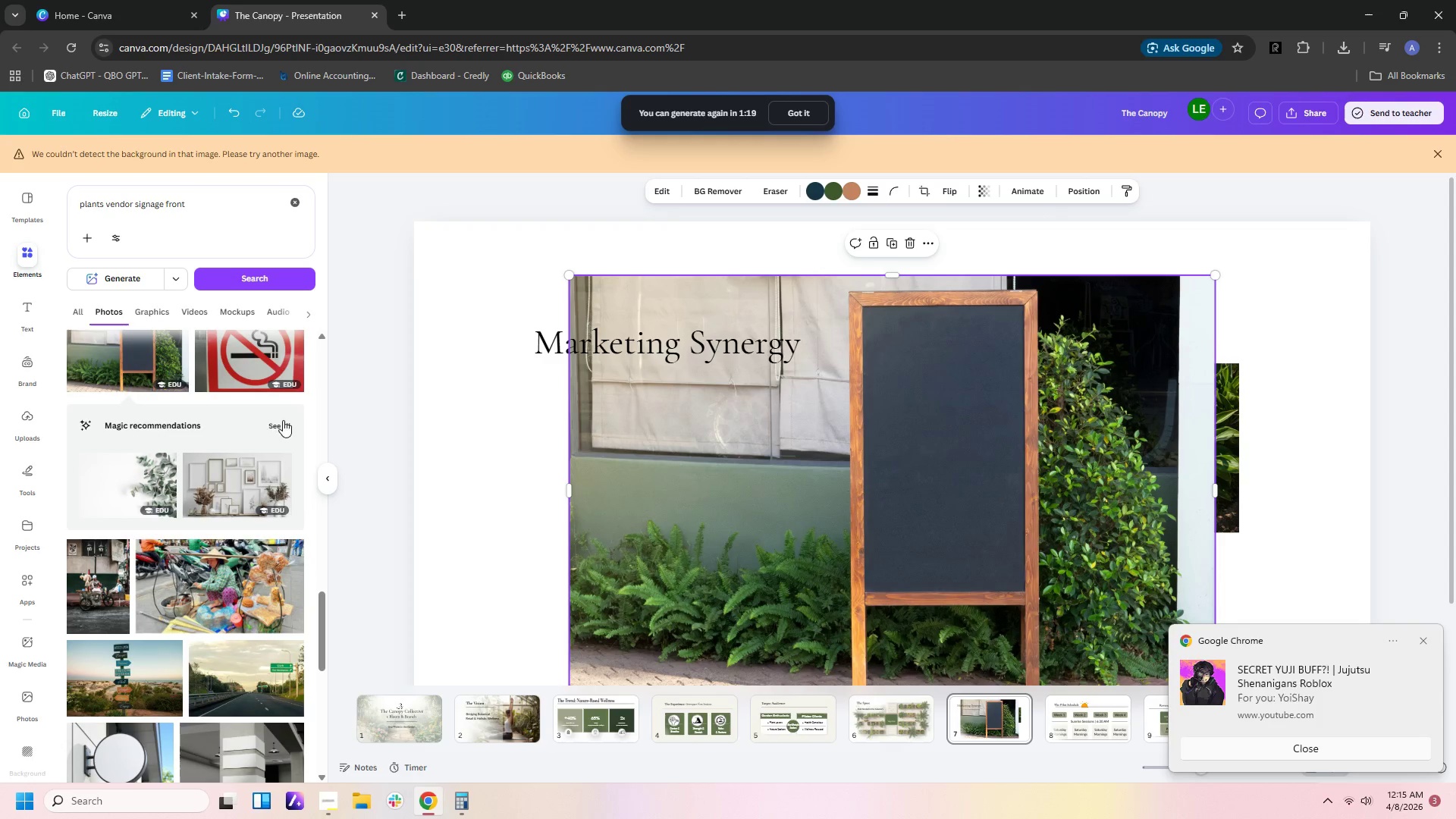 
left_click([273, 420])
 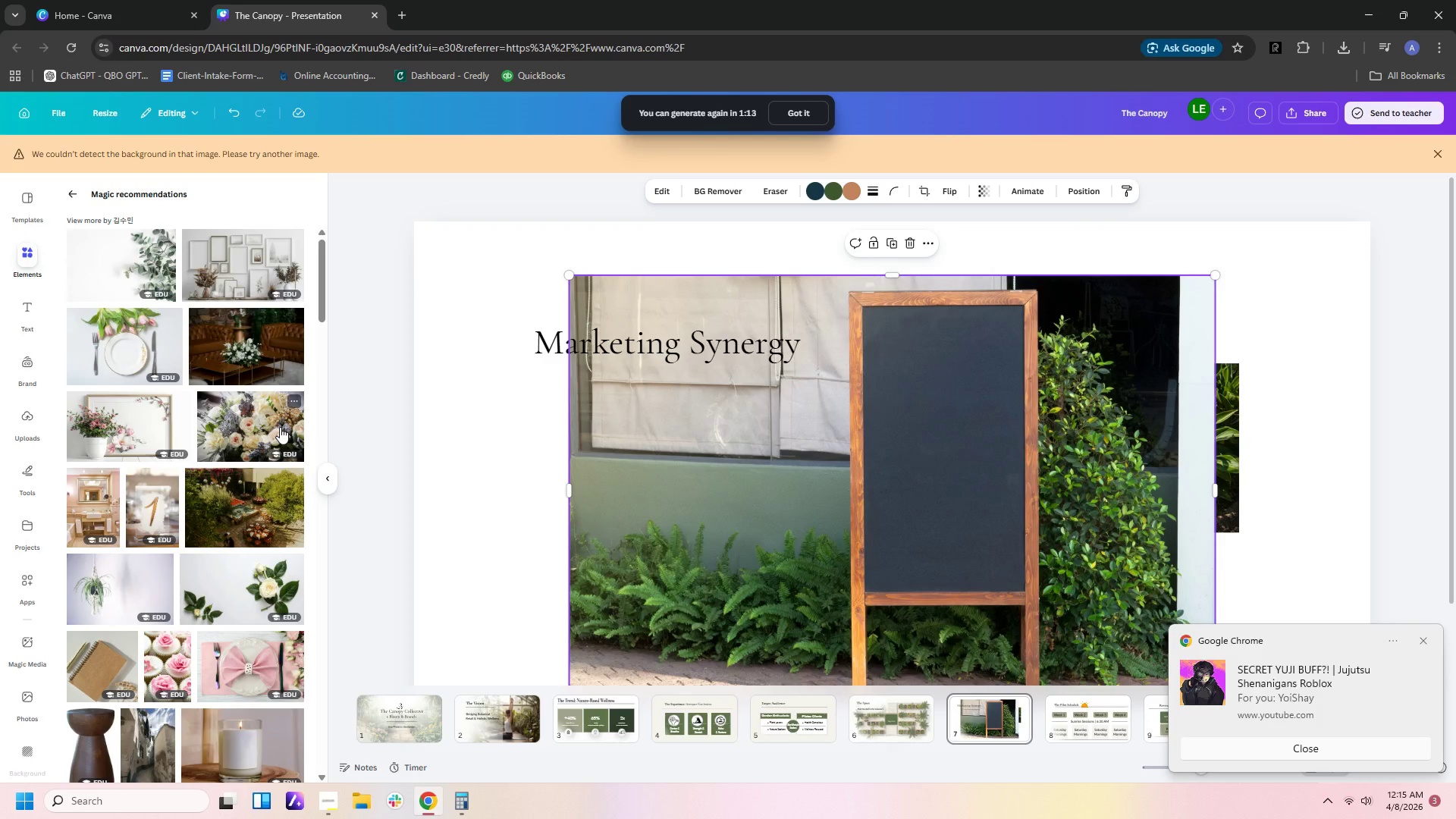 
wait(7.88)
 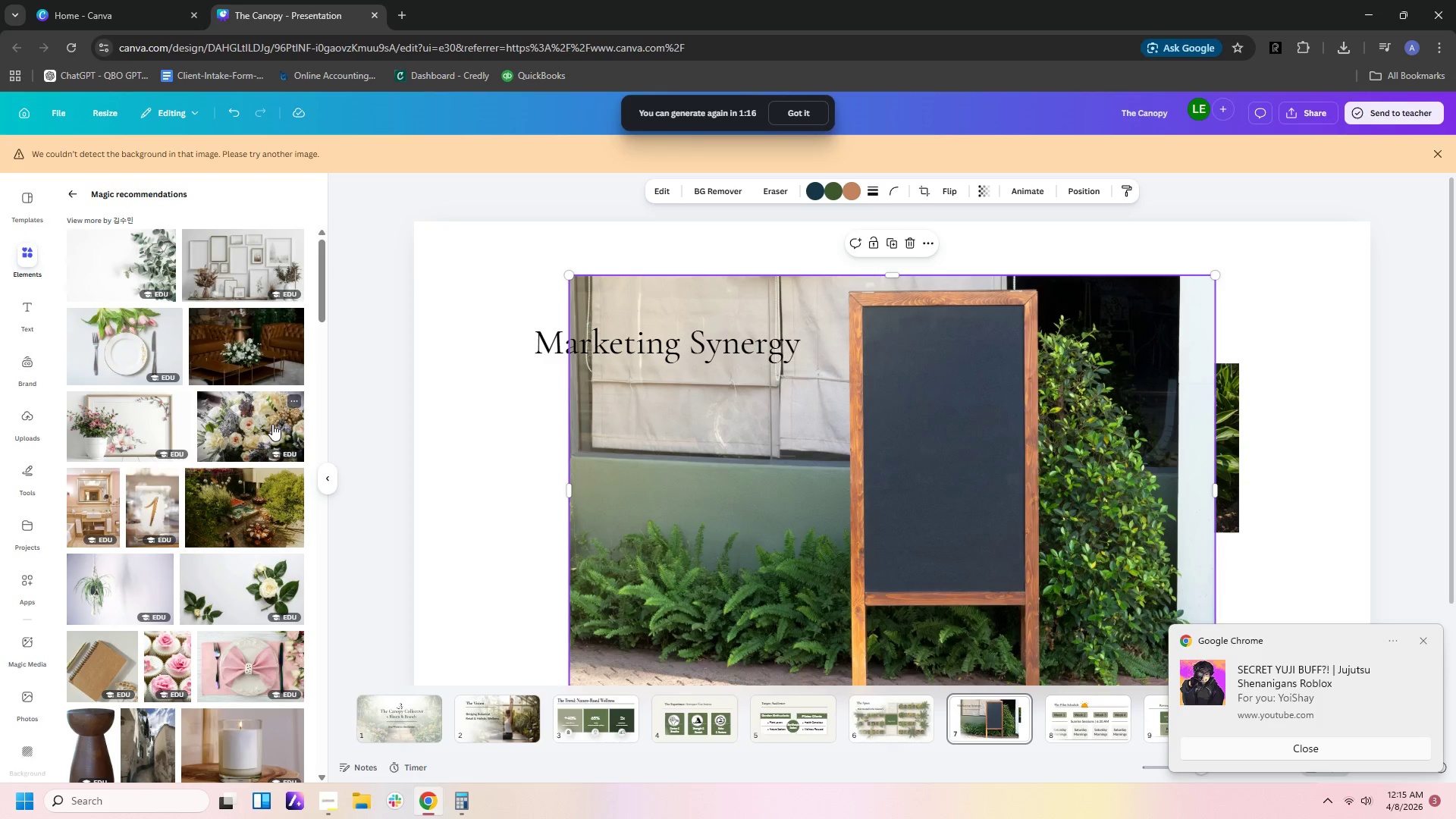 
scroll: coordinate [260, 567], scroll_direction: down, amount: 14.0
 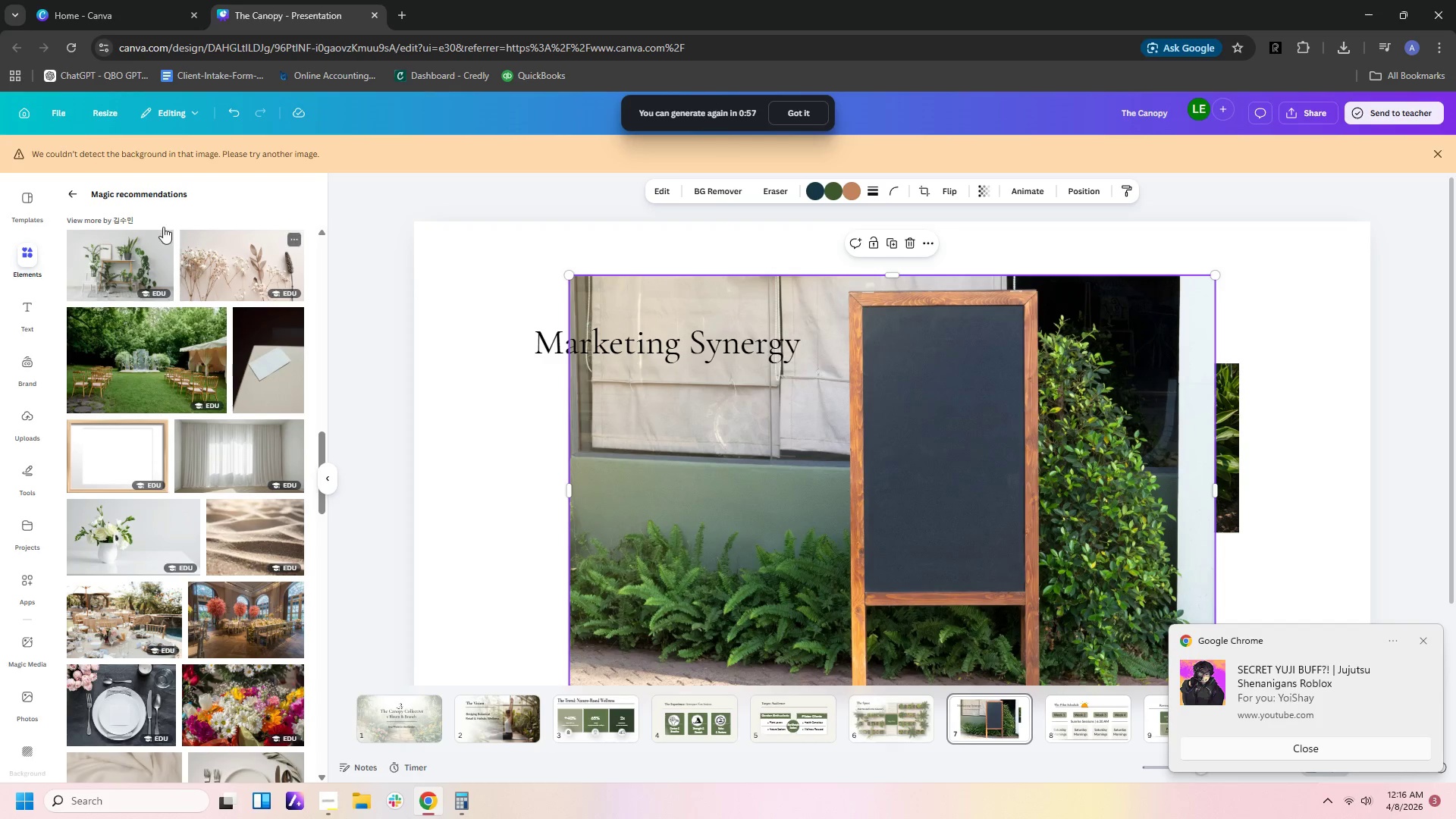 
left_click([64, 190])
 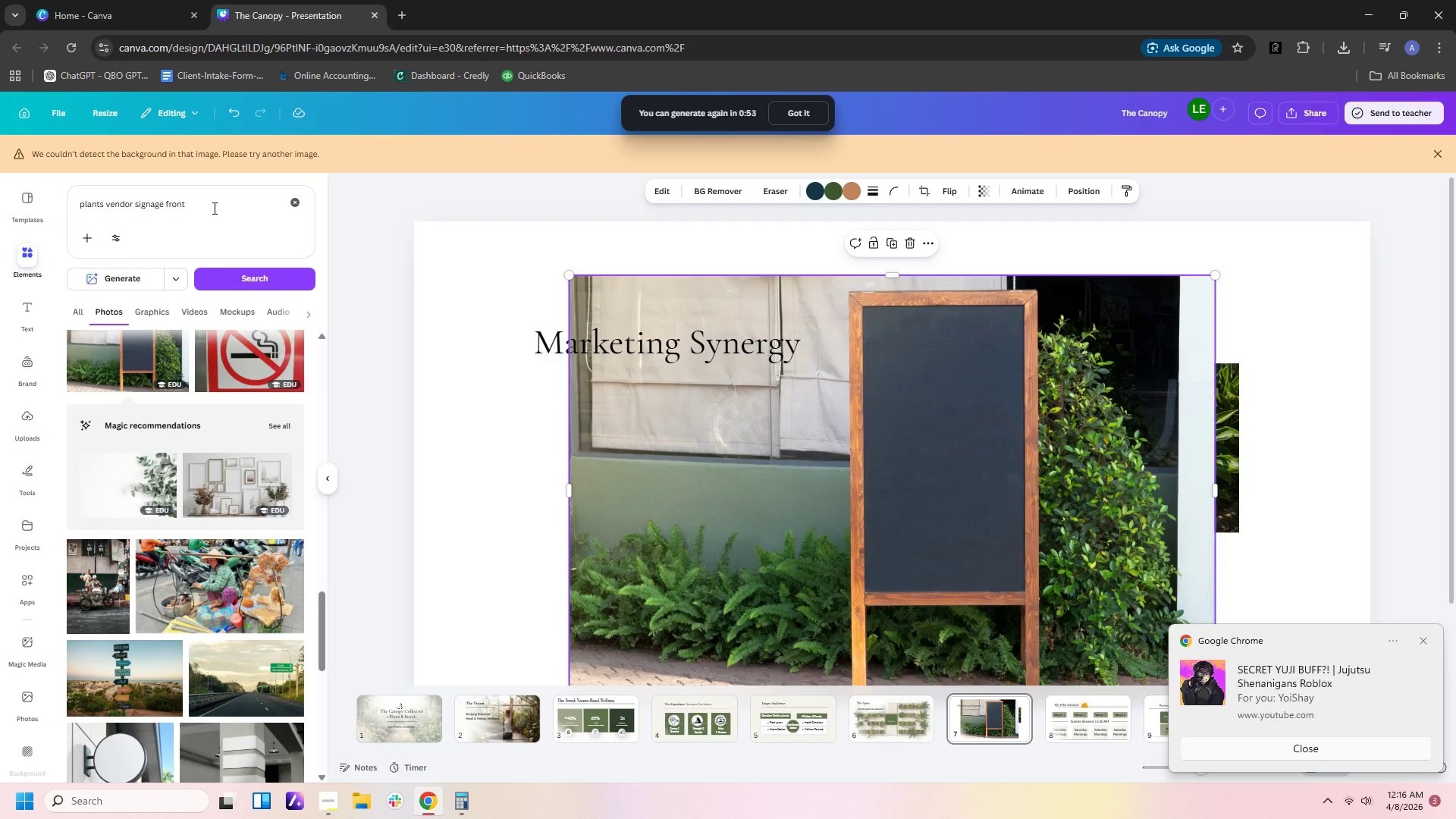 
left_click_drag(start_coordinate=[213, 208], to_coordinate=[26, 178])
 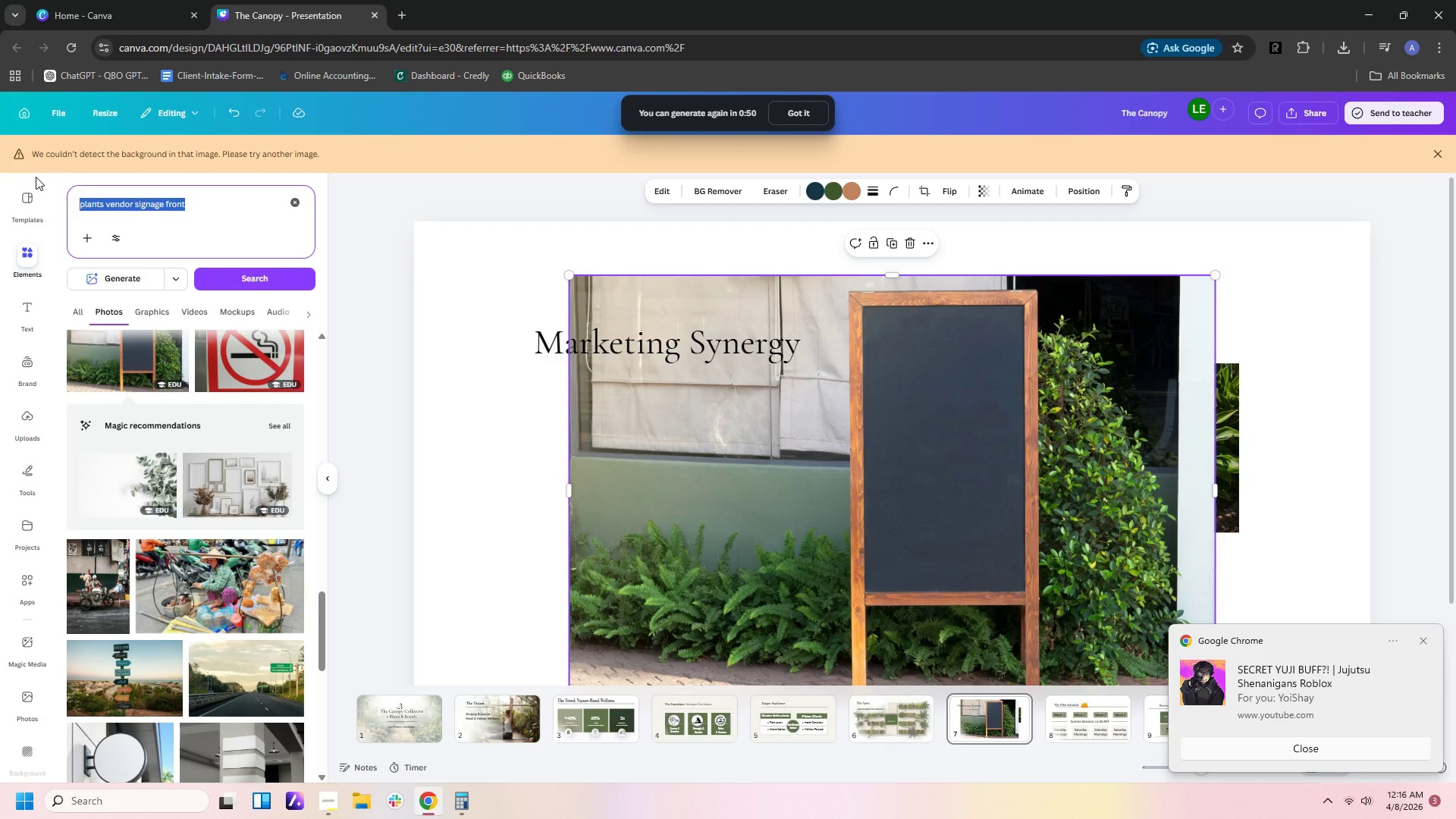 
type(plants for sale plus stop writing )
 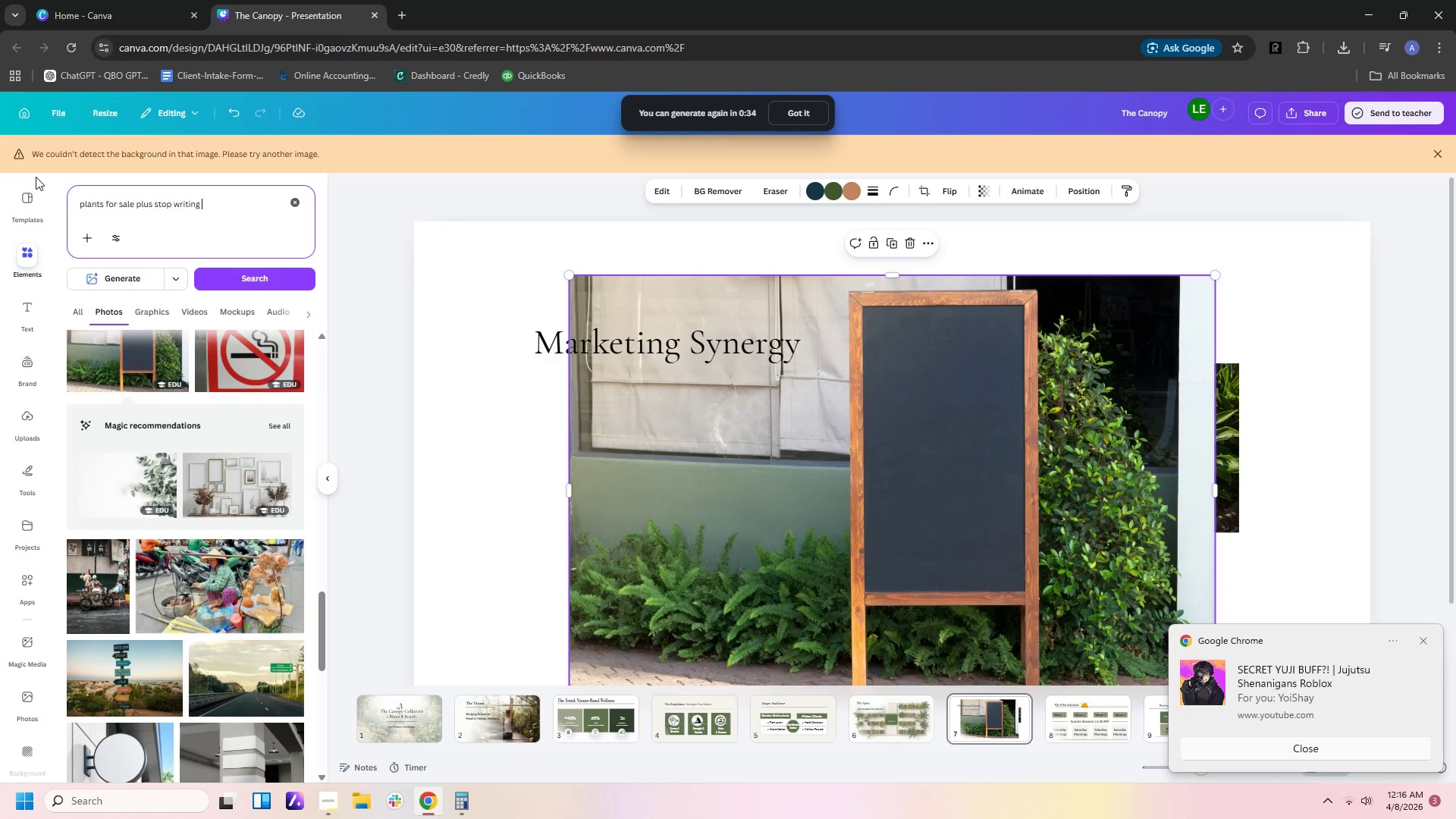 
wait(7.36)
 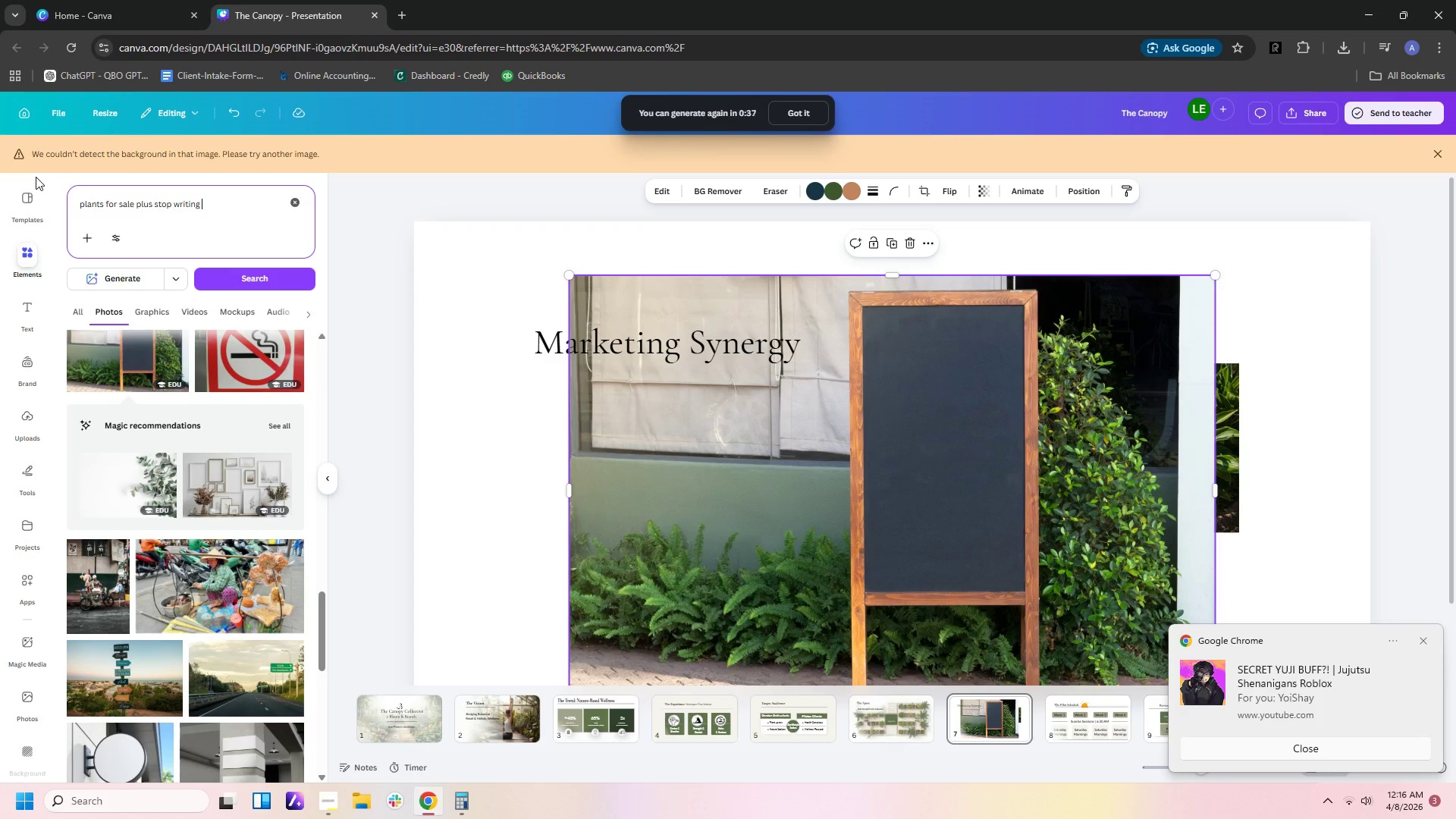 
type(signage)
 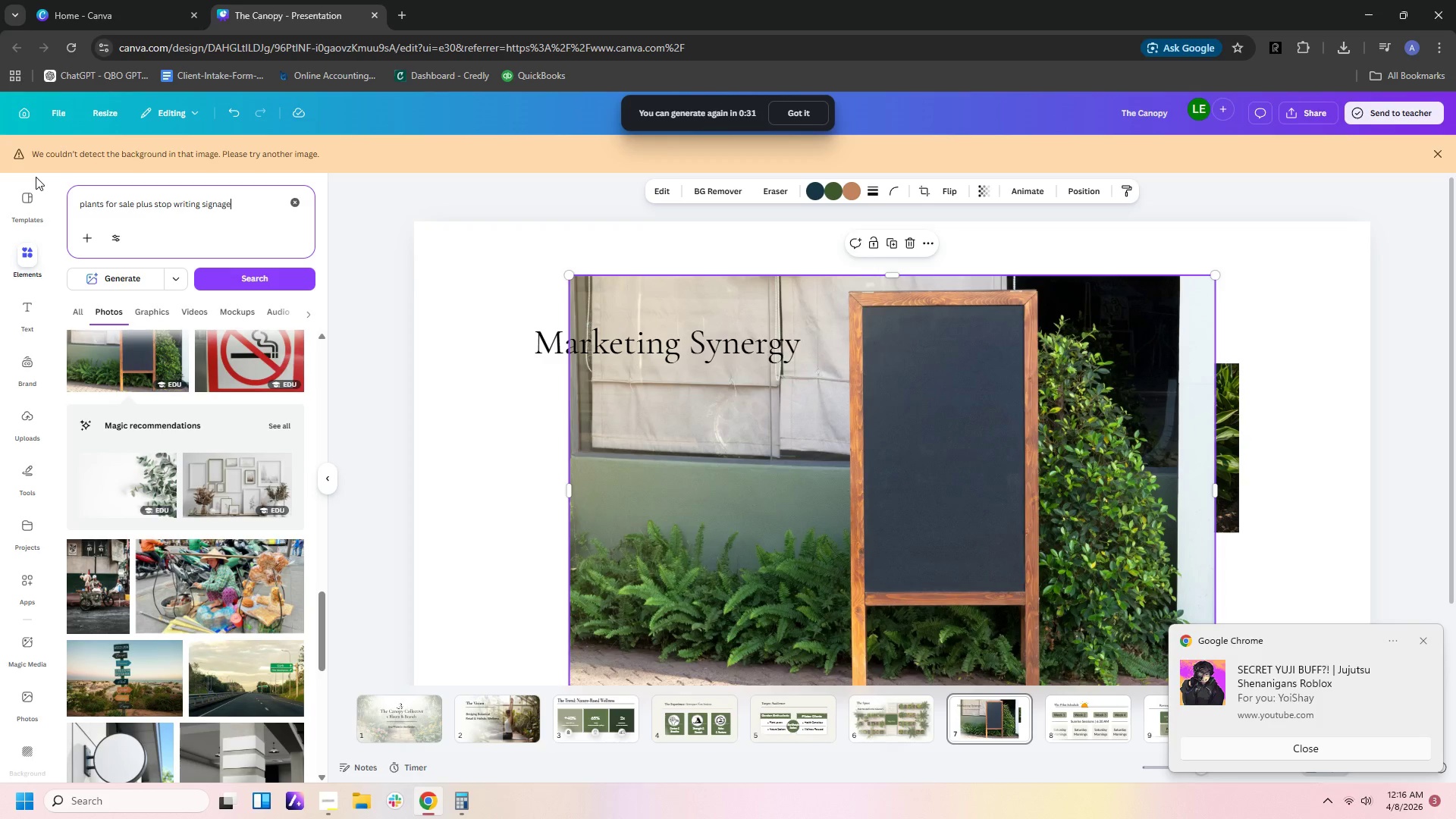 
key(Enter)
 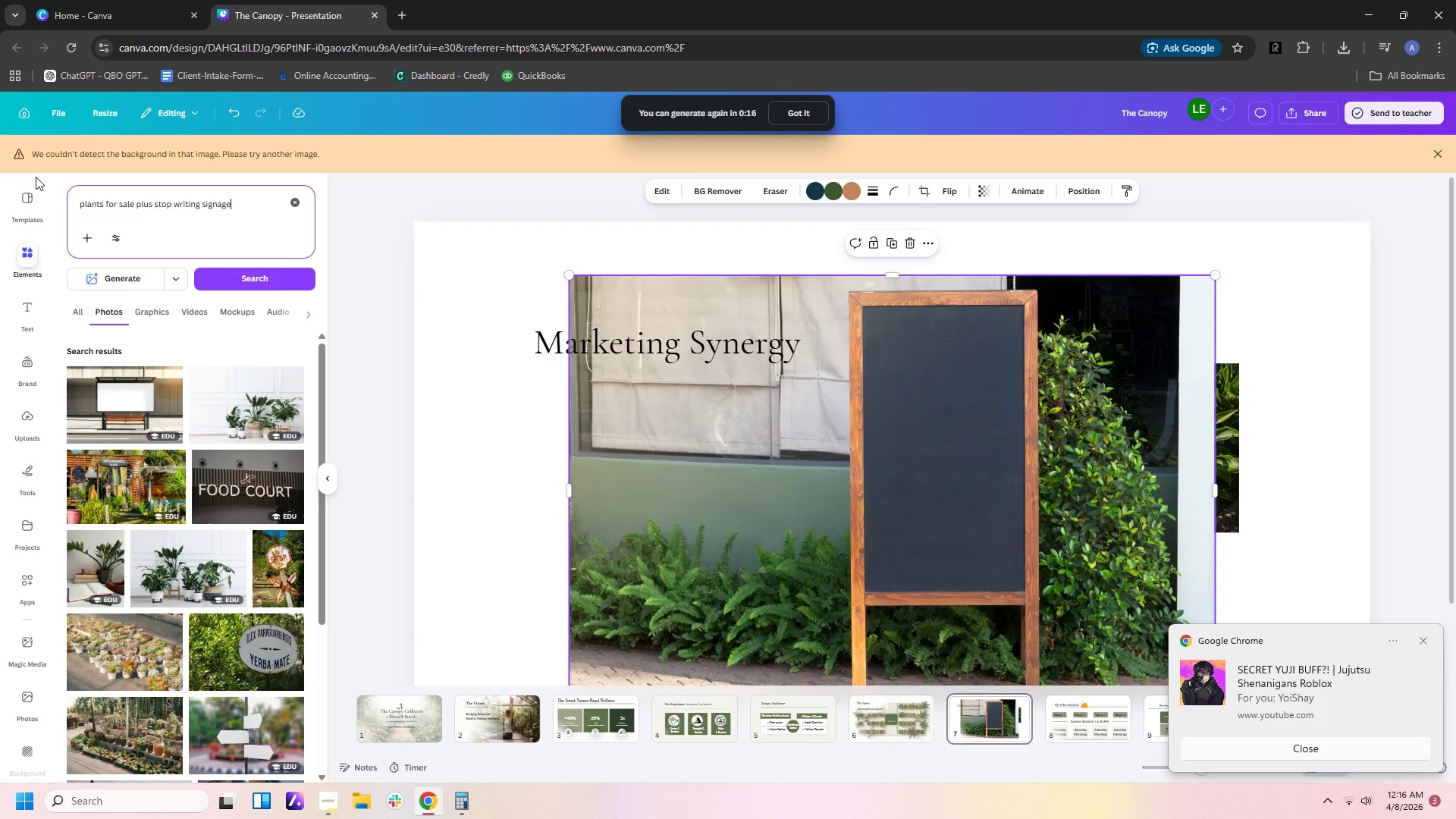 
wait(19.88)
 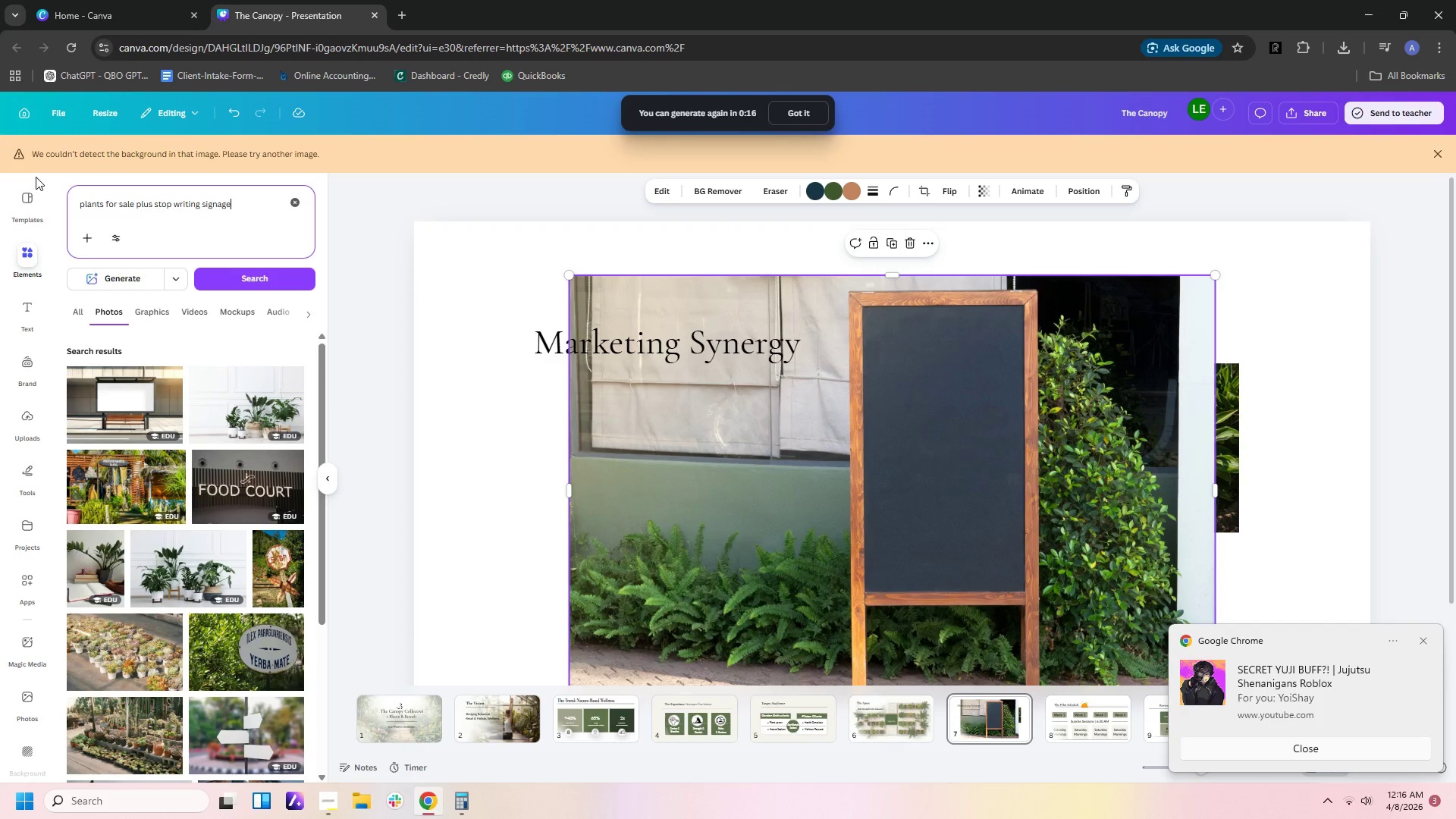 
left_click_drag(start_coordinate=[709, 341], to_coordinate=[579, 322])
 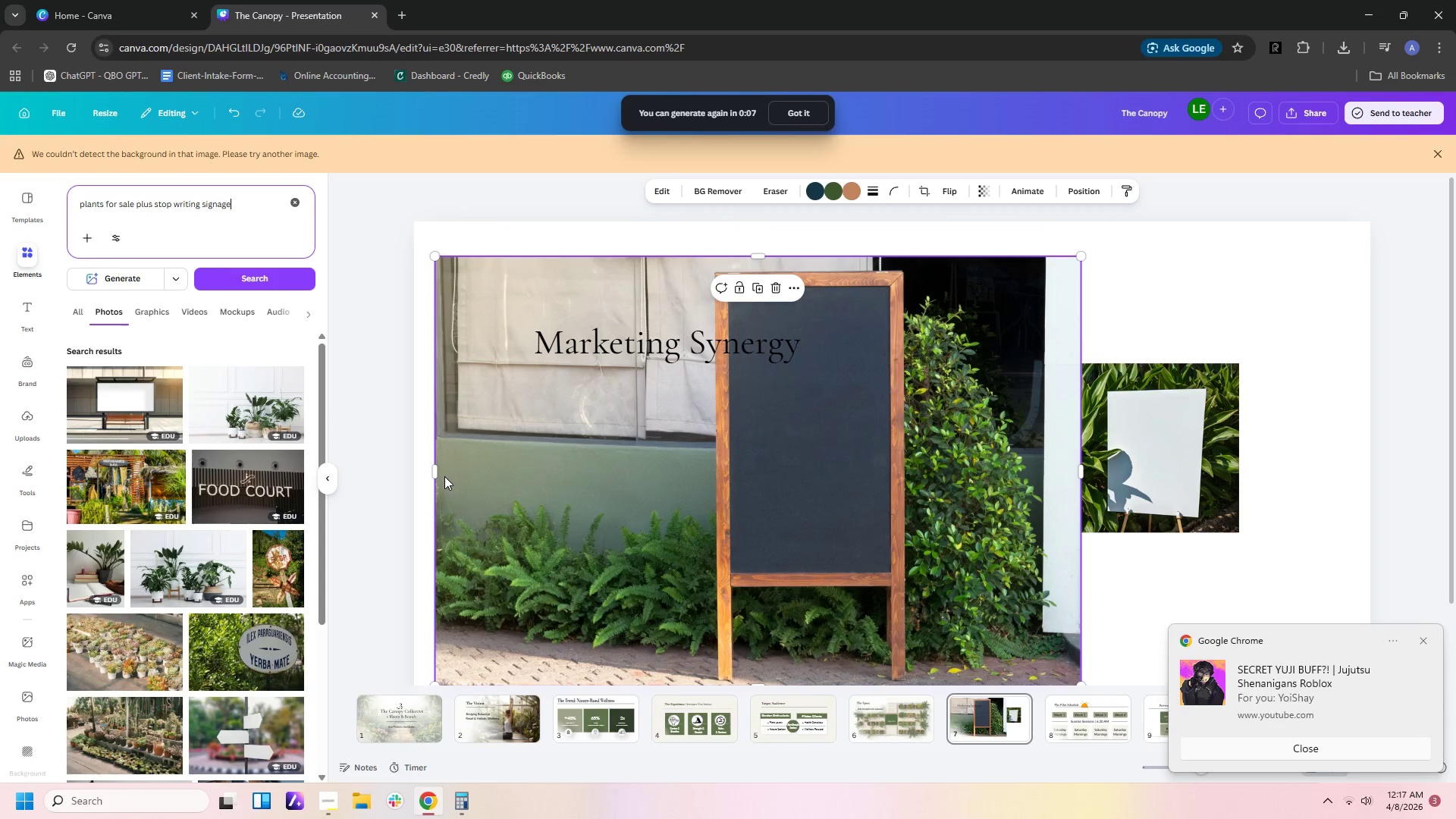 
left_click_drag(start_coordinate=[435, 472], to_coordinate=[648, 472])
 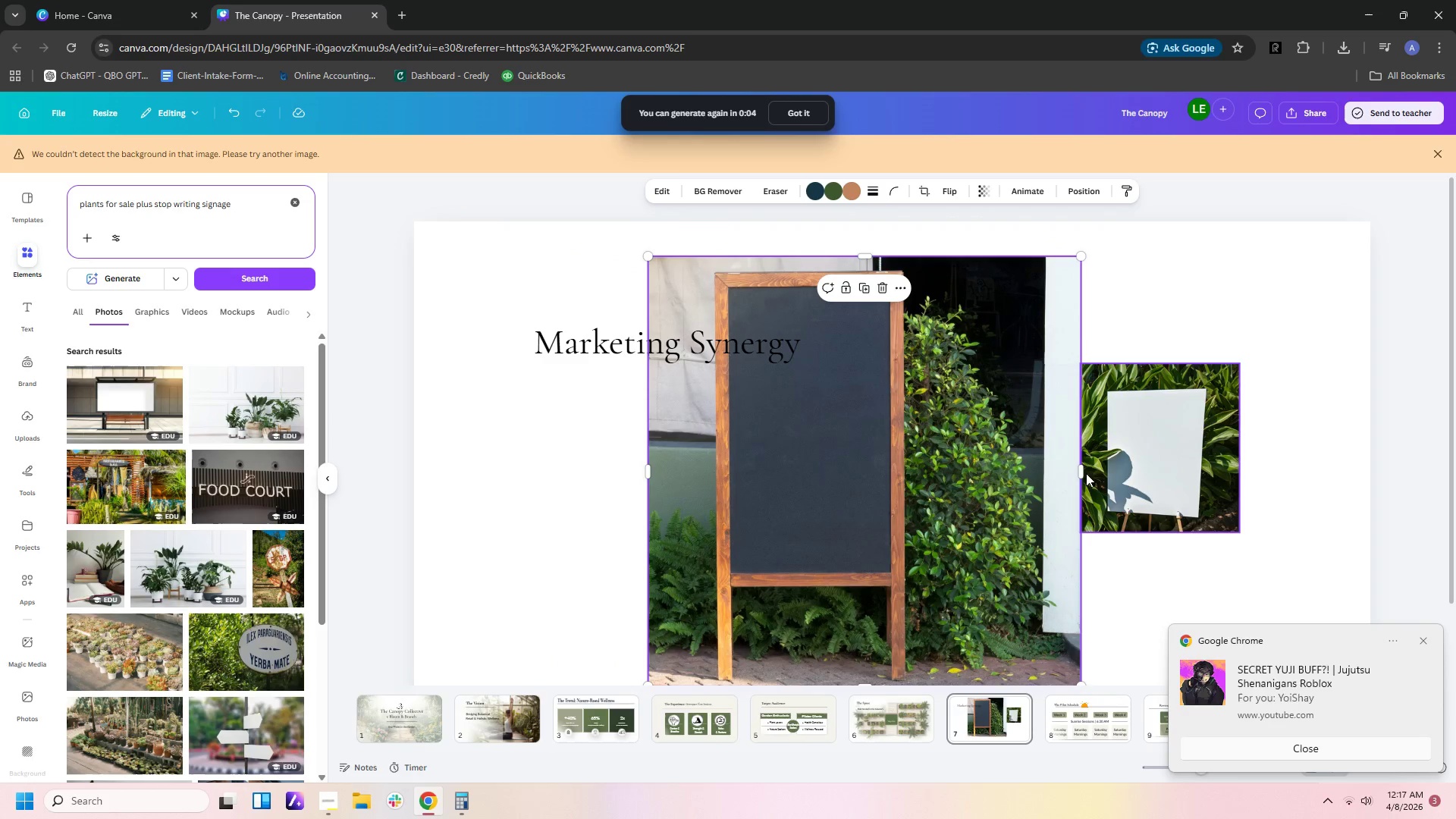 
left_click_drag(start_coordinate=[1081, 470], to_coordinate=[1027, 478])
 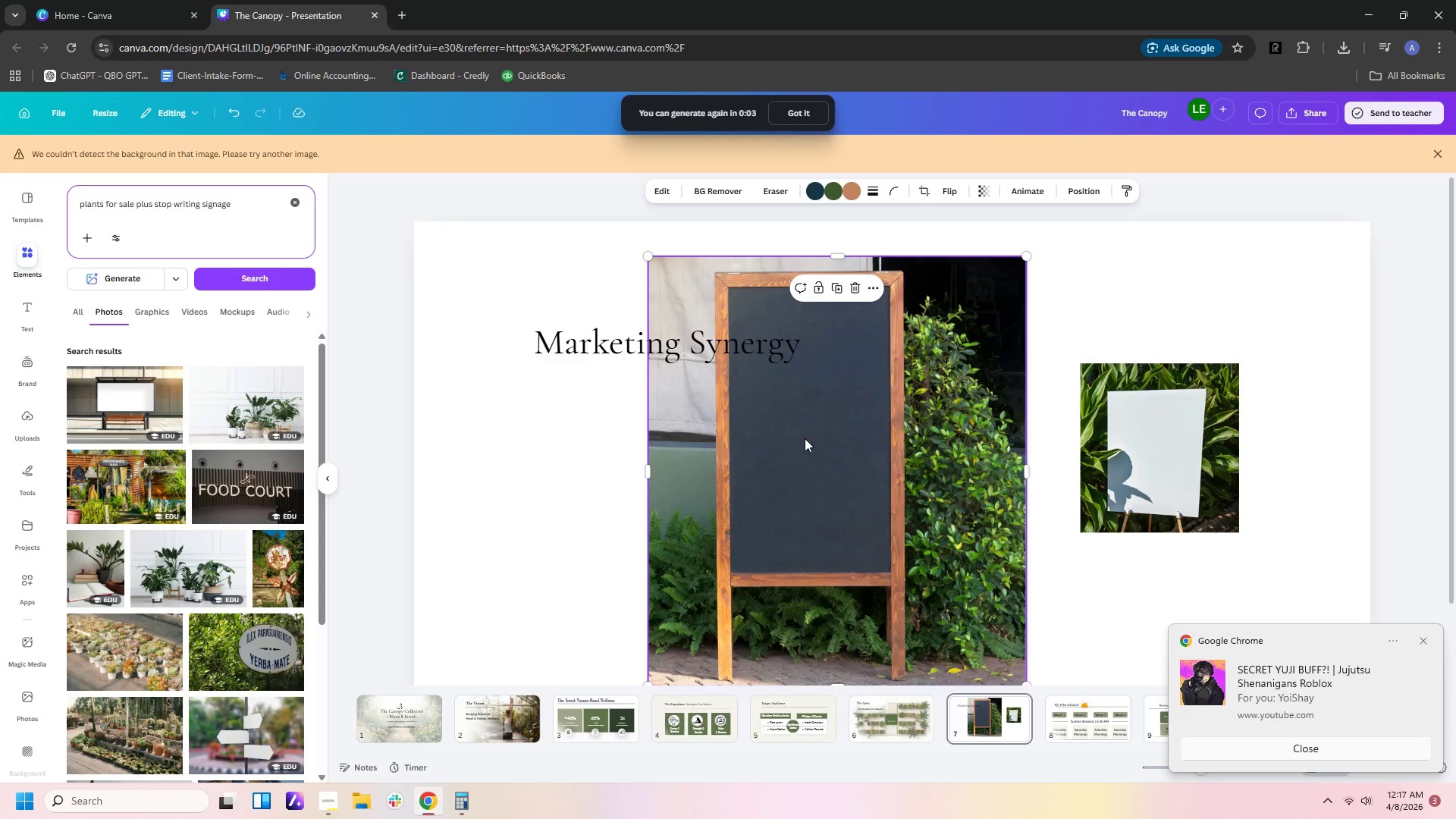 
left_click_drag(start_coordinate=[805, 438], to_coordinate=[852, 524])
 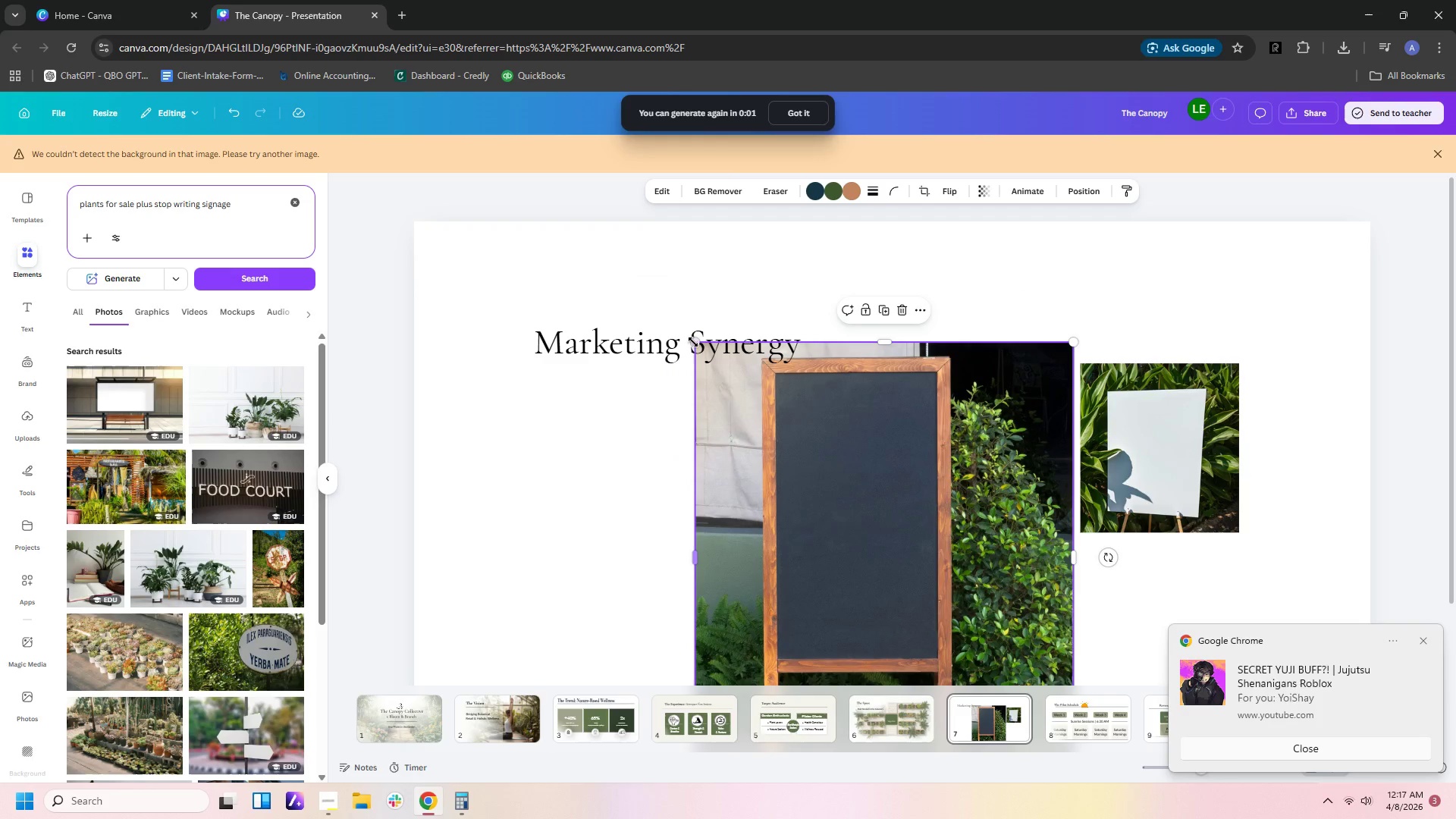 
left_click_drag(start_coordinate=[692, 342], to_coordinate=[895, 507])
 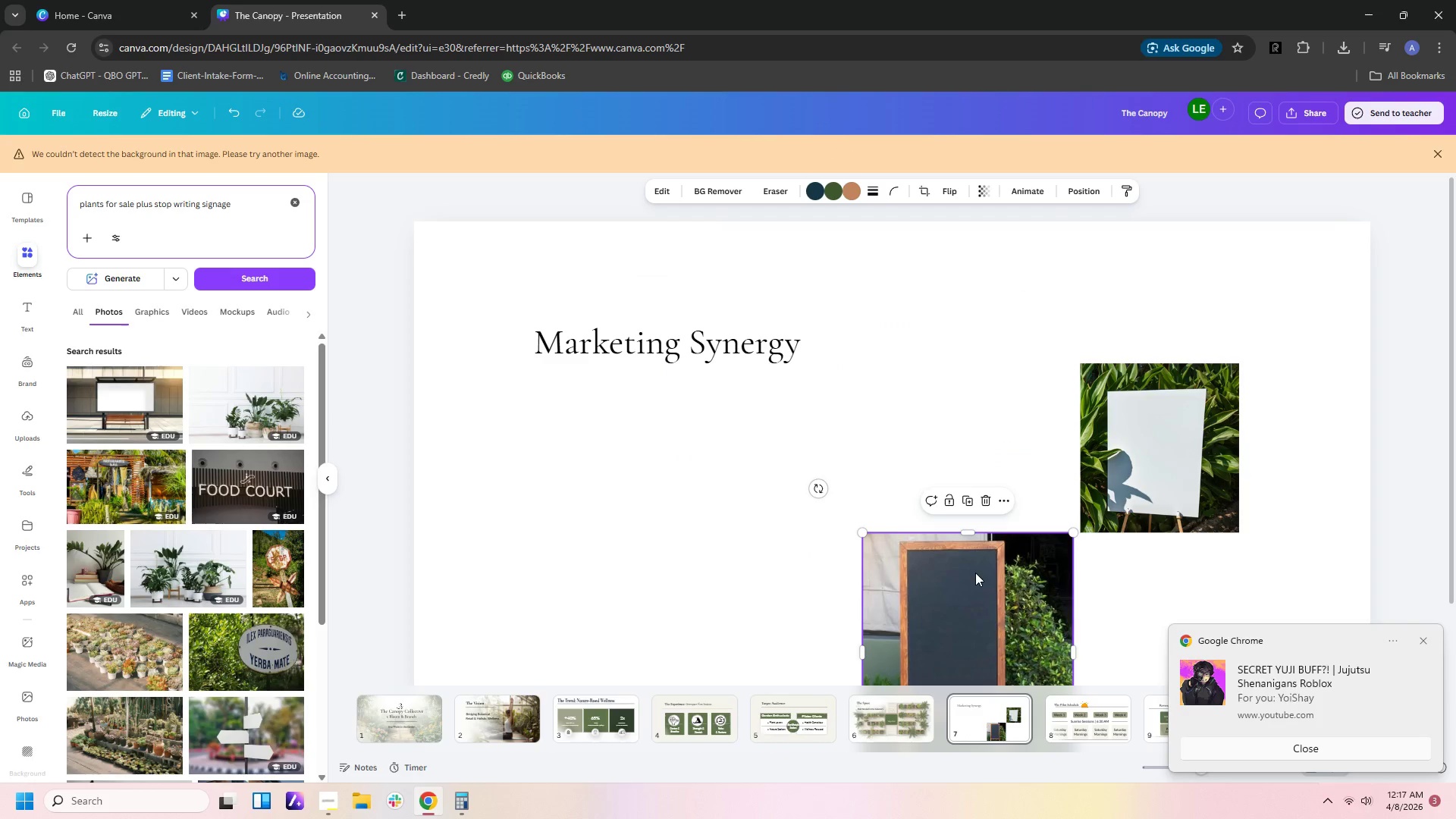 
left_click_drag(start_coordinate=[975, 573], to_coordinate=[965, 402])
 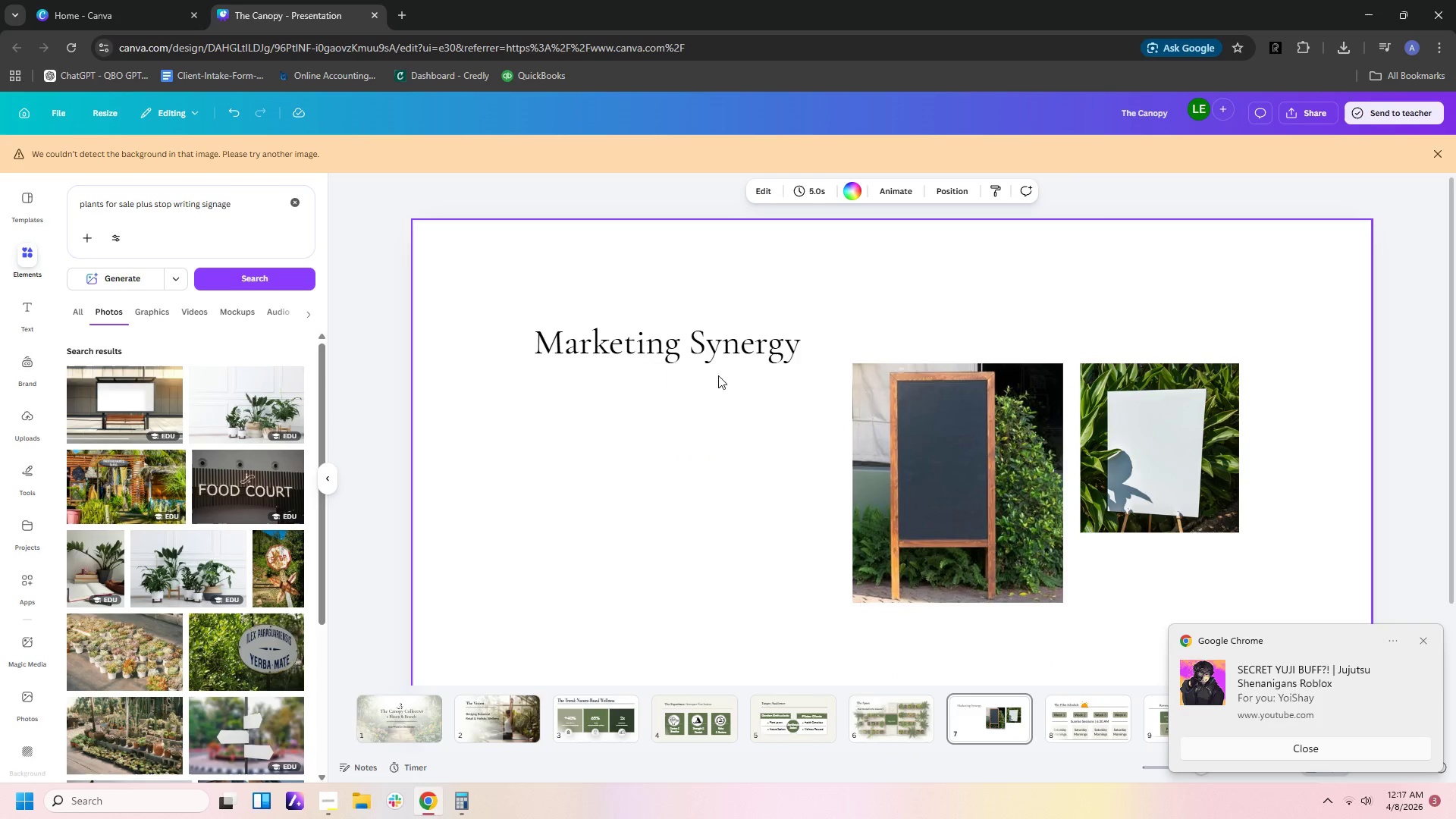 
left_click_drag(start_coordinate=[707, 344], to_coordinate=[702, 312])
 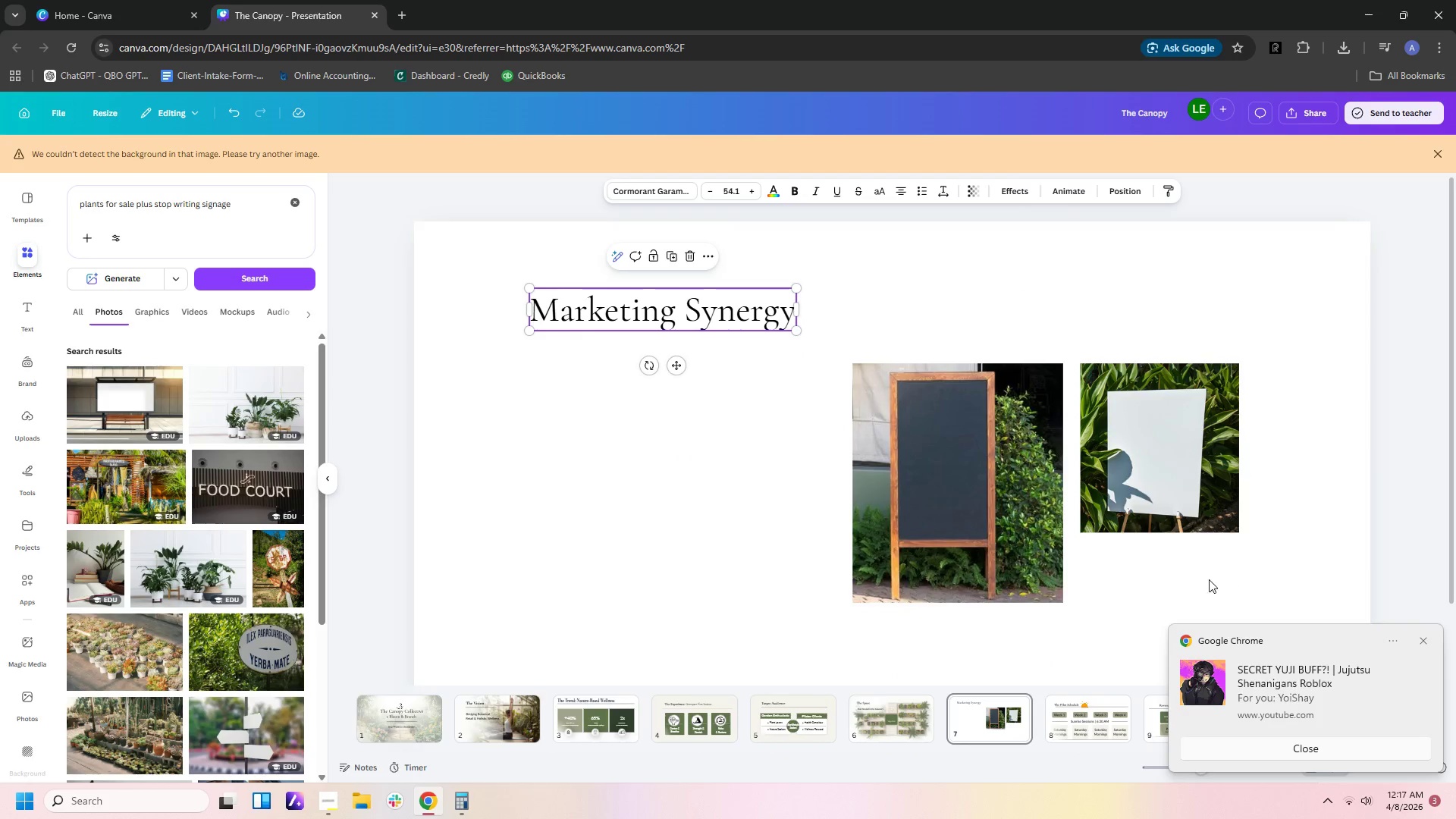 
left_click([1144, 592])
 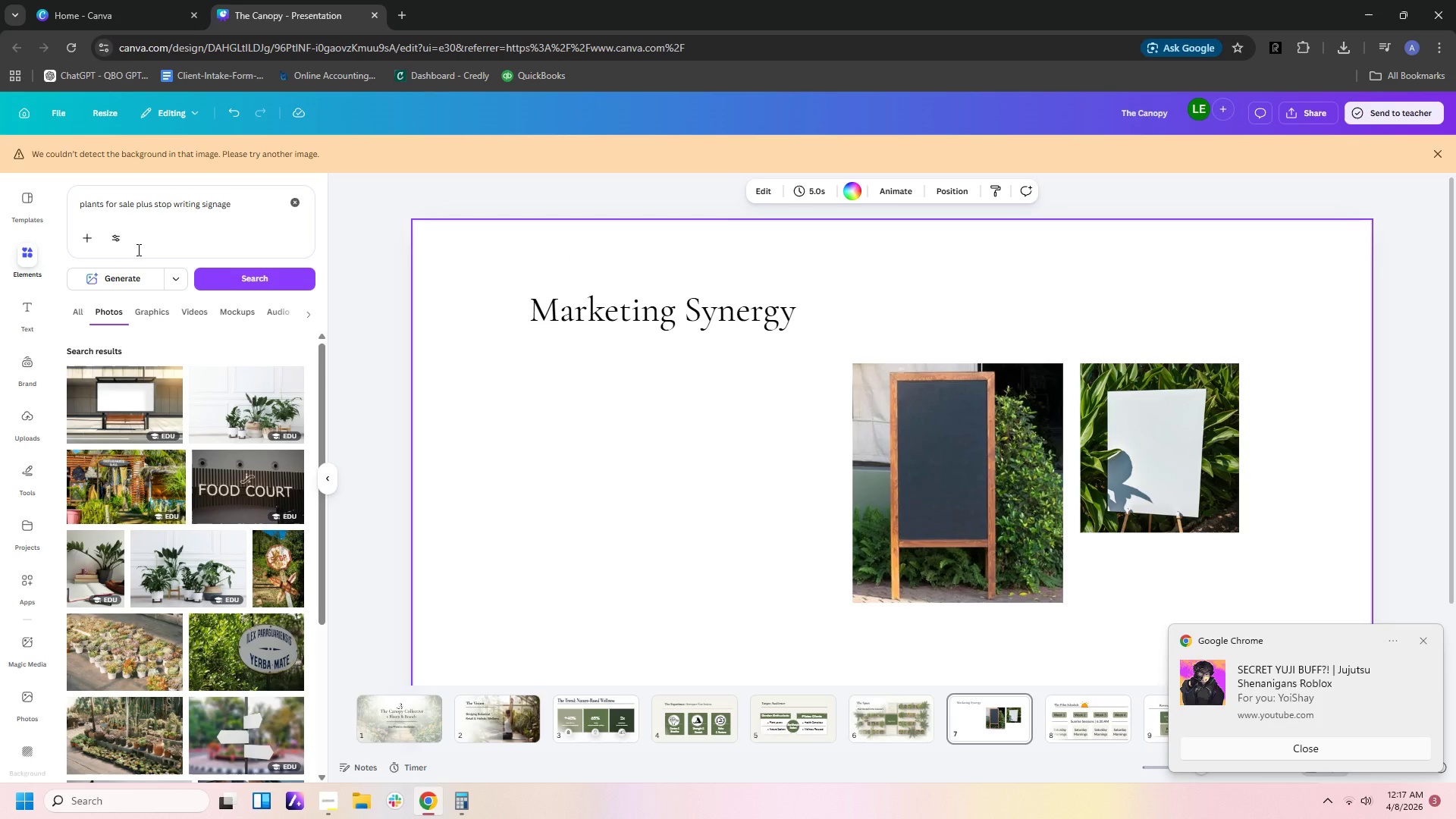 
wait(5.83)
 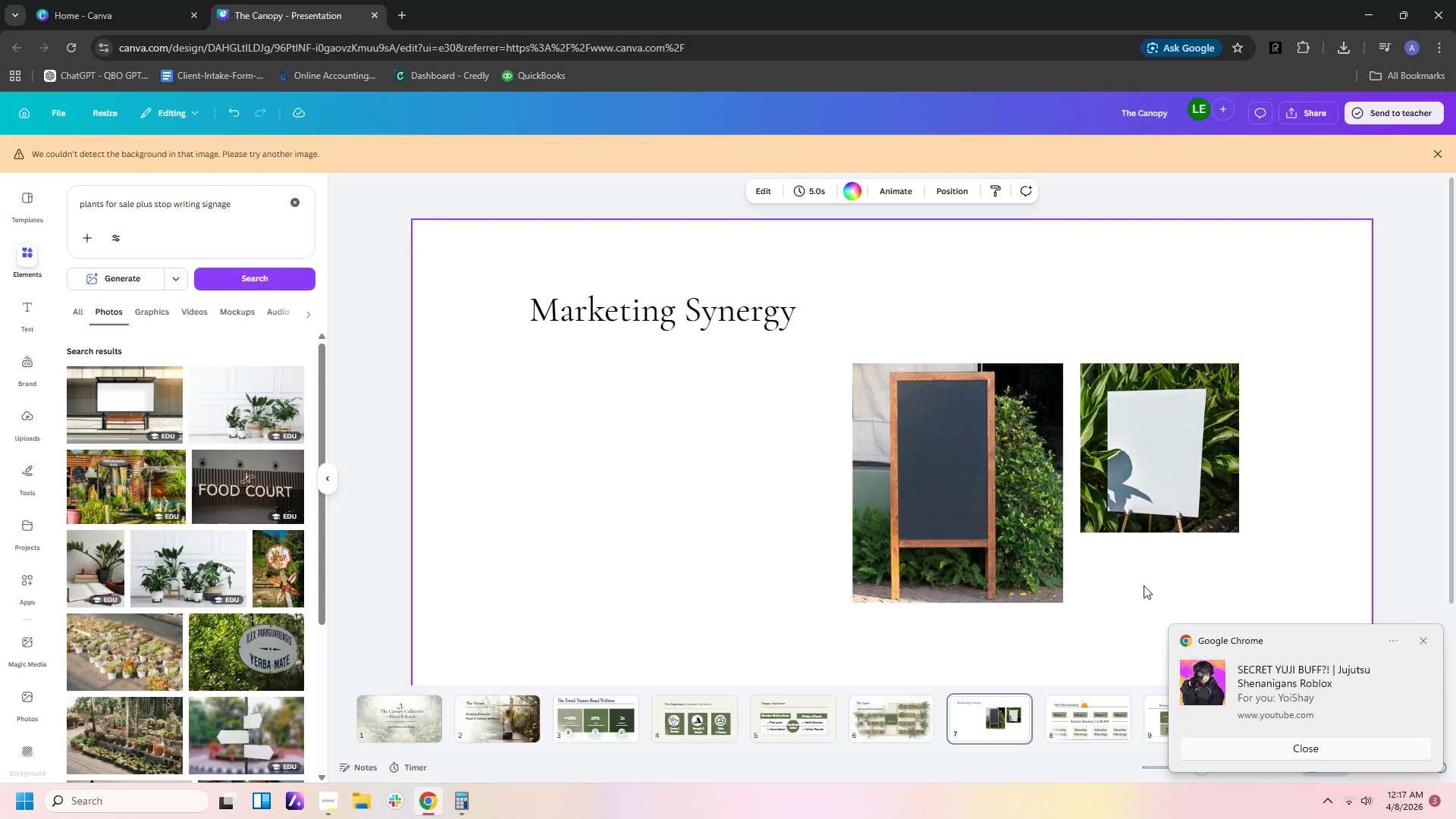 
scroll: coordinate [237, 482], scroll_direction: down, amount: 5.0
 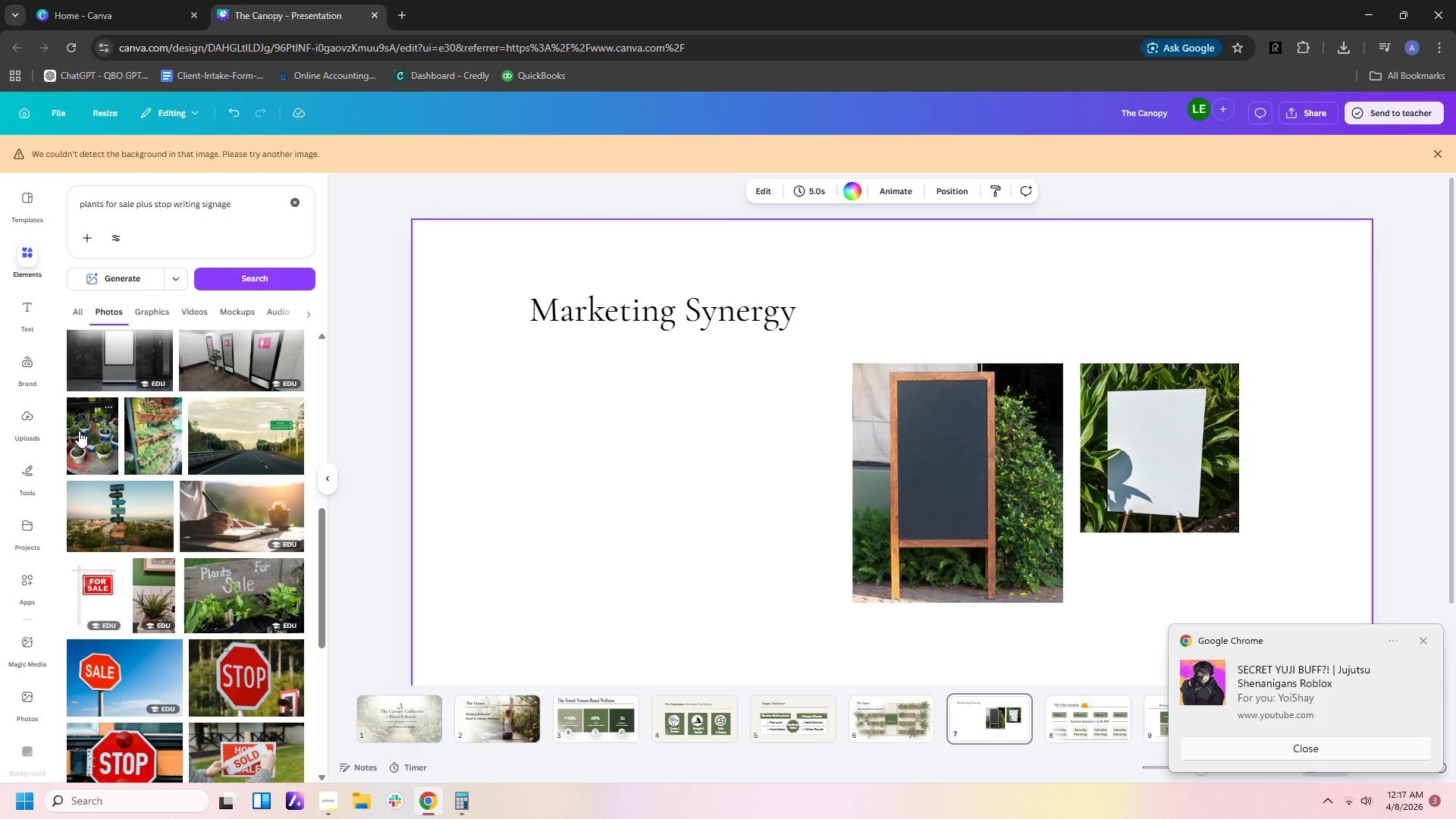 
left_click([79, 431])
 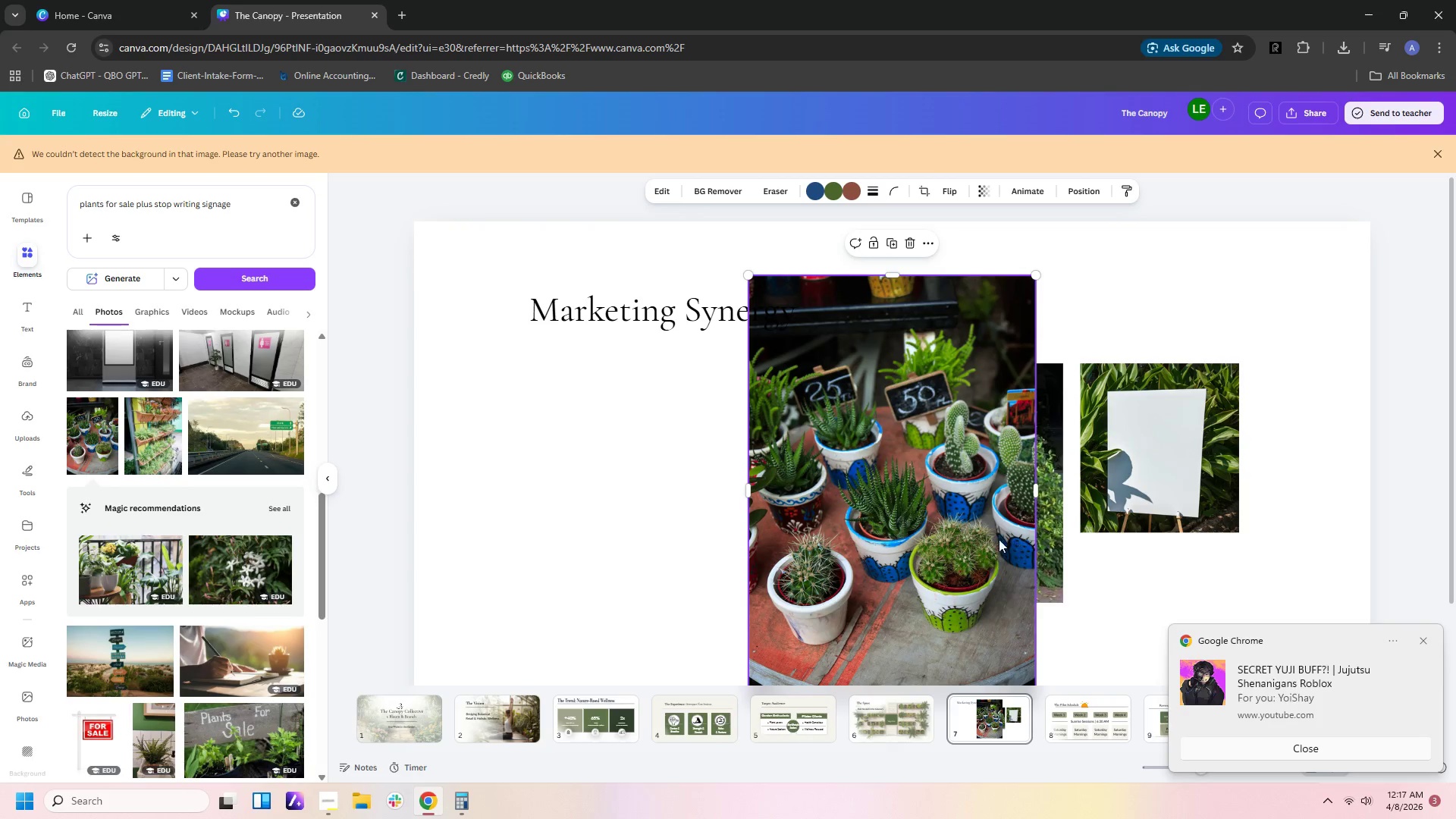 
left_click_drag(start_coordinate=[968, 560], to_coordinate=[789, 607])
 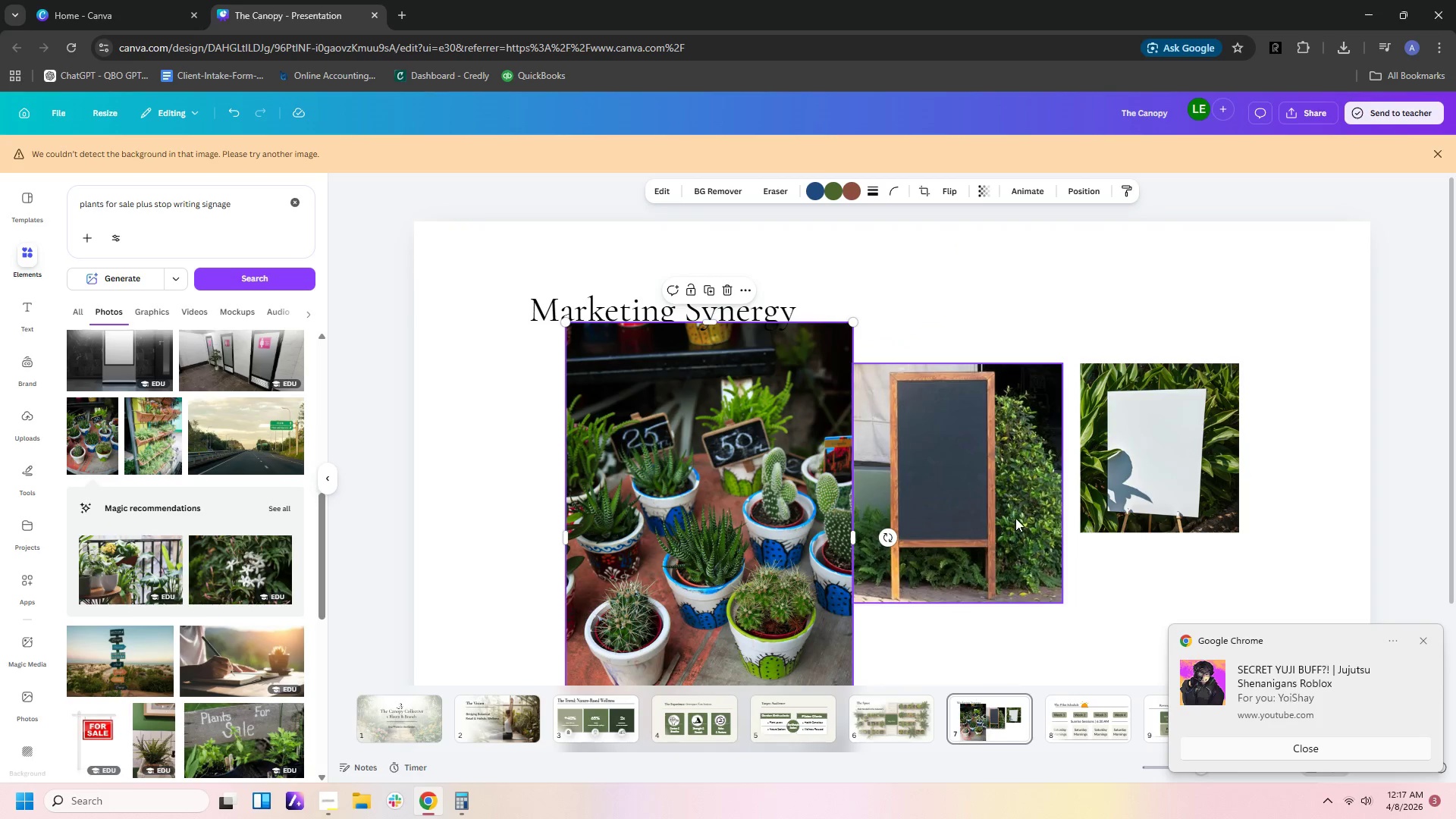 
left_click([1015, 518])
 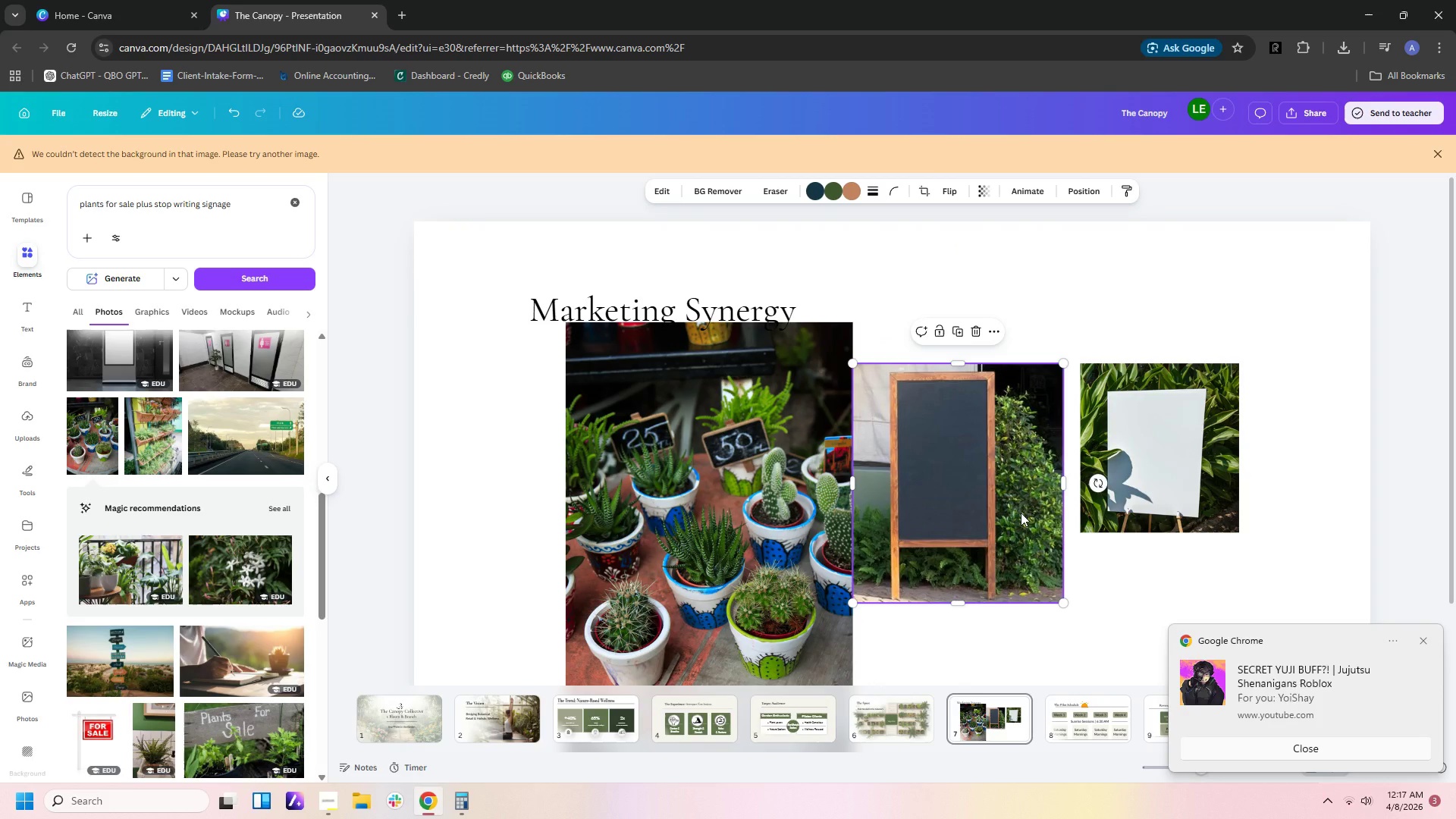 
key(Delete)
 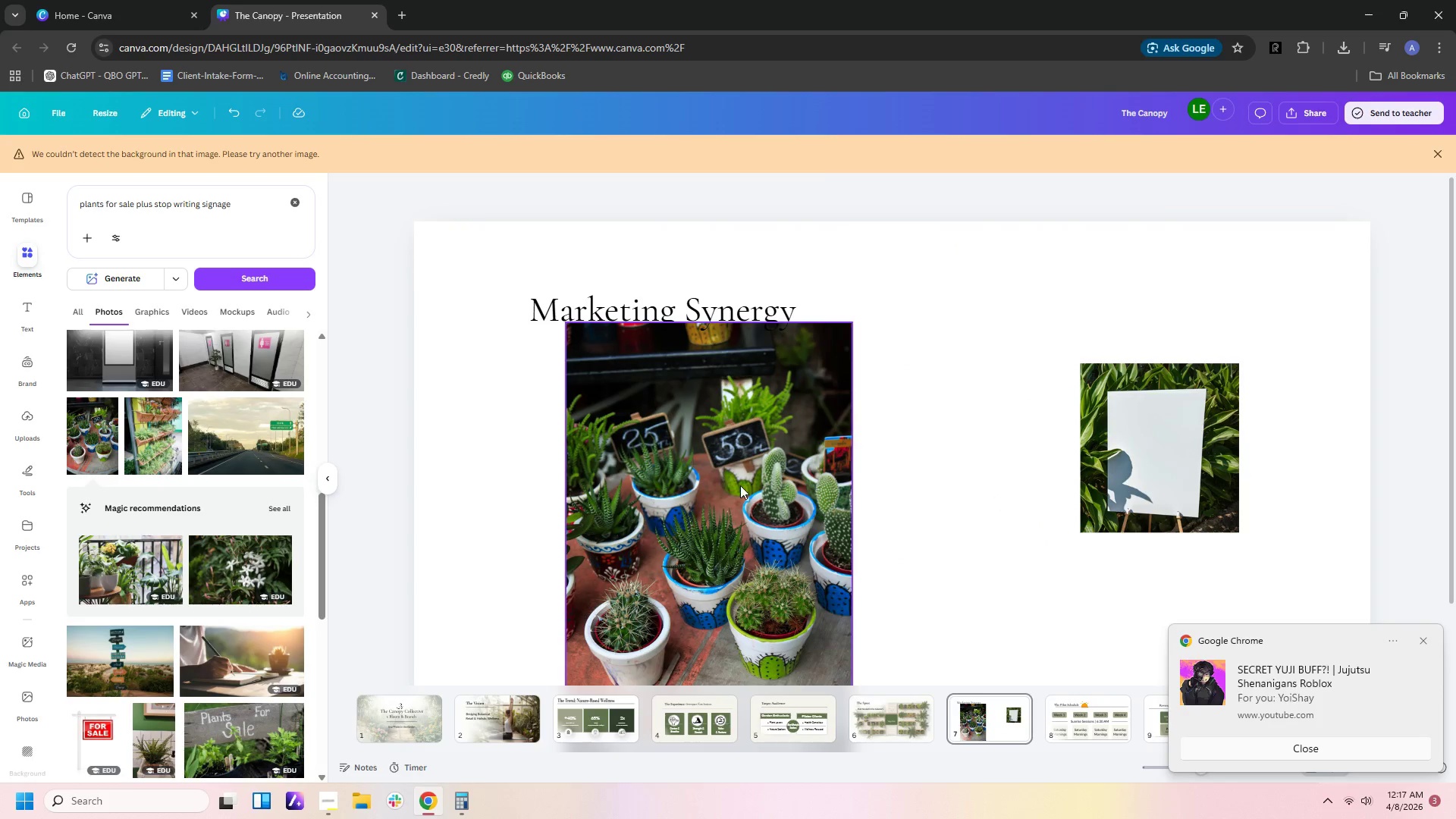 
left_click_drag(start_coordinate=[759, 497], to_coordinate=[949, 542])
 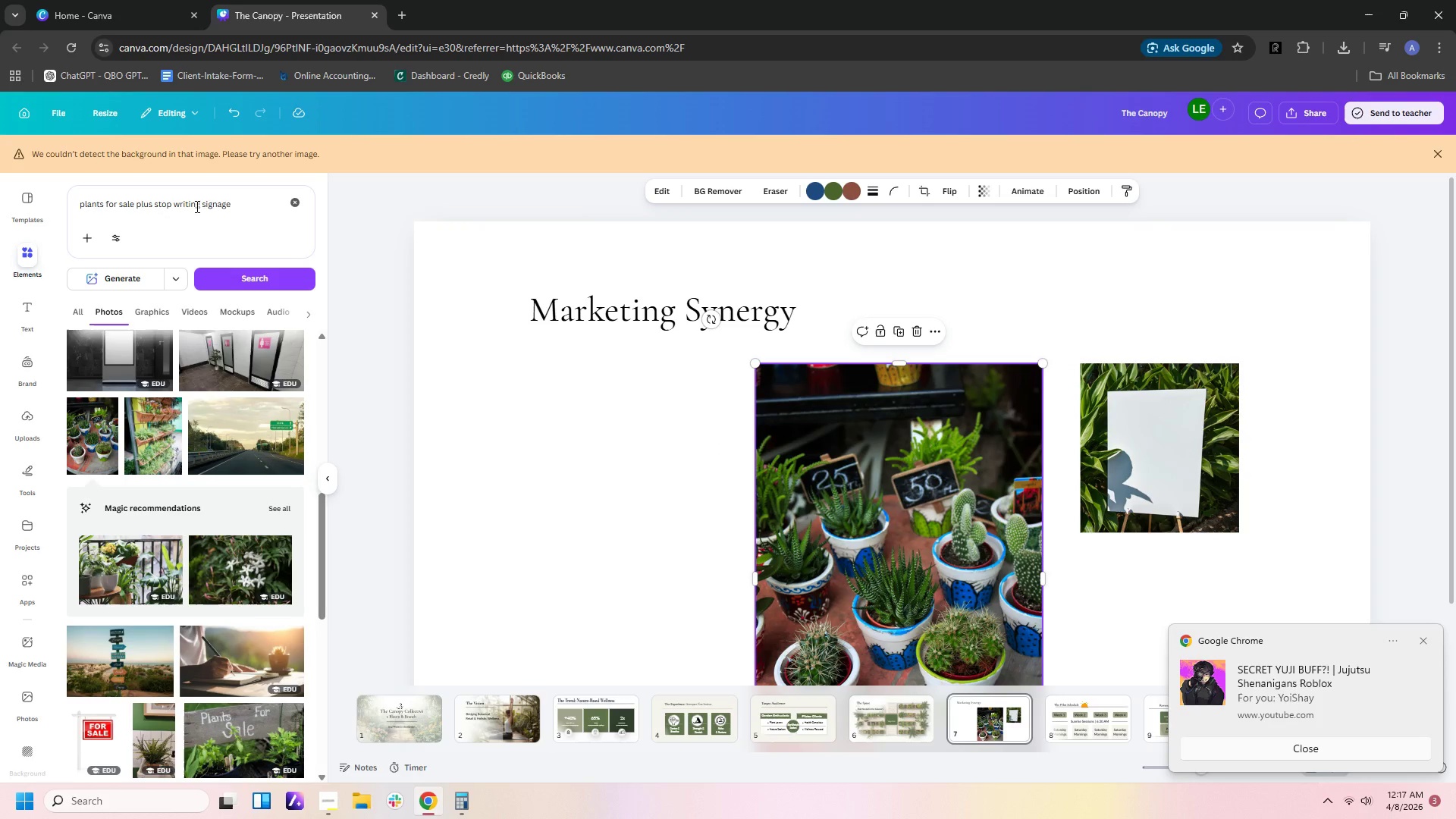 
left_click_drag(start_coordinate=[237, 203], to_coordinate=[0, 177])
 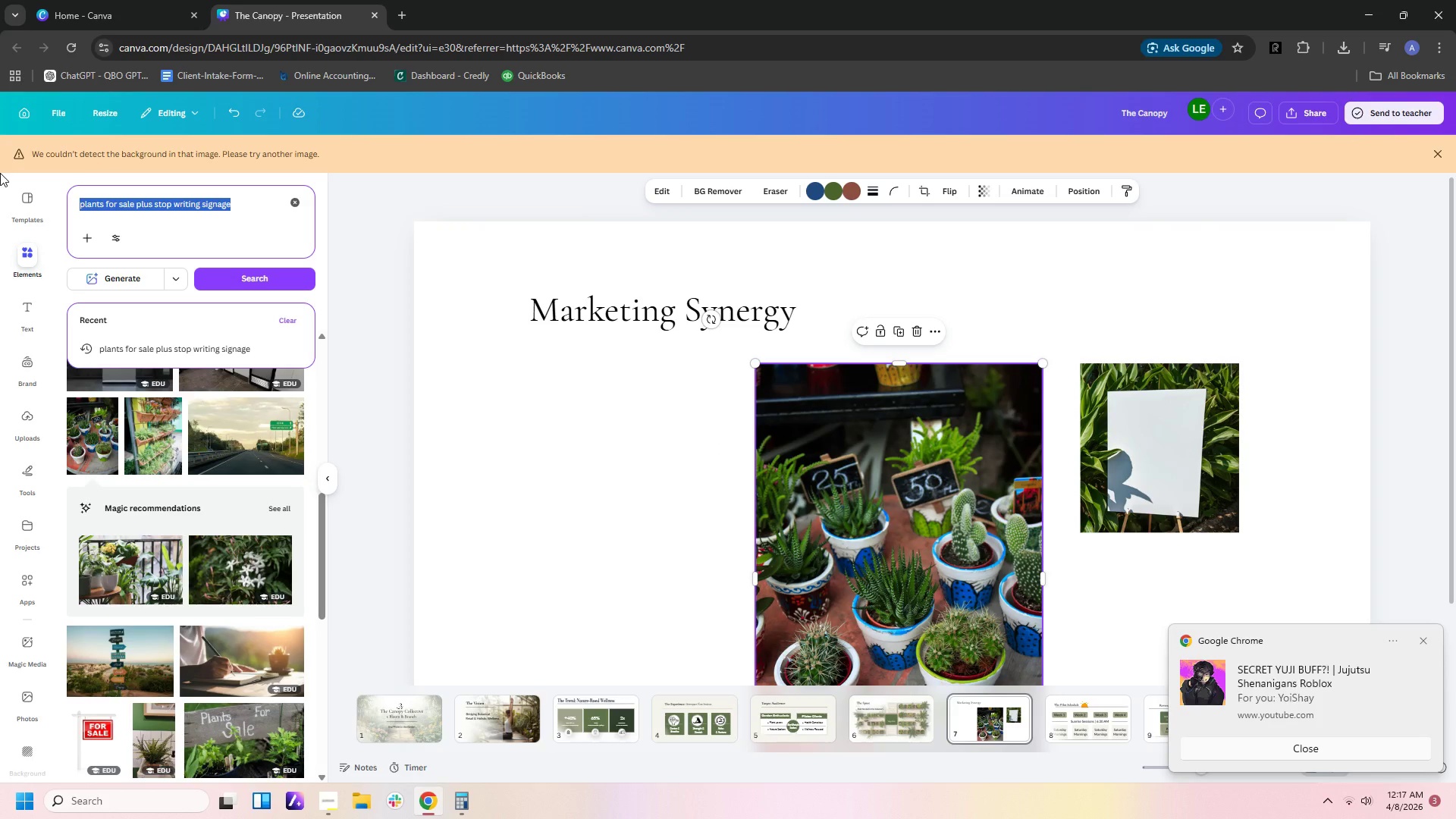 
type(white suggest)
 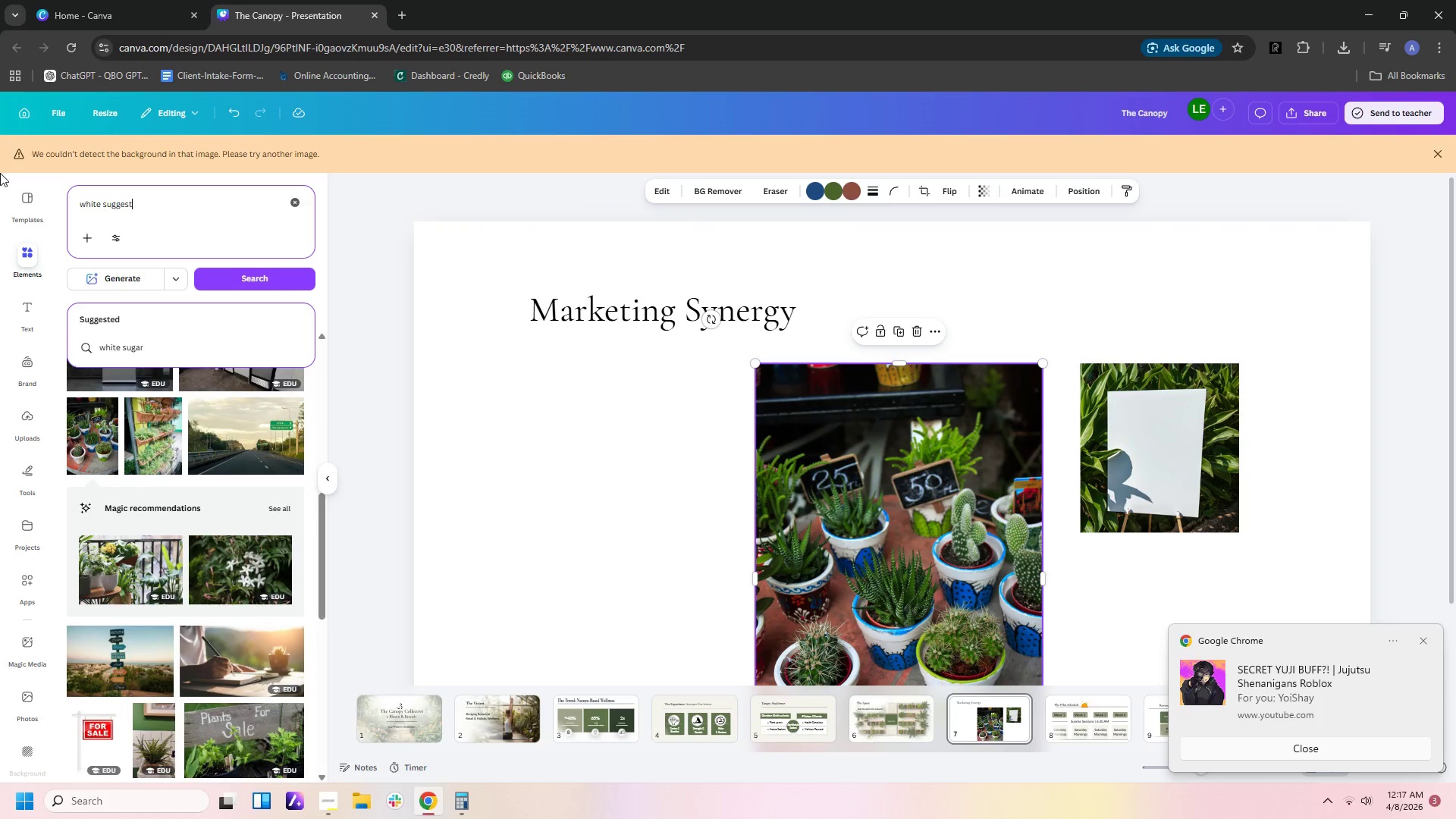 
key(Enter)
 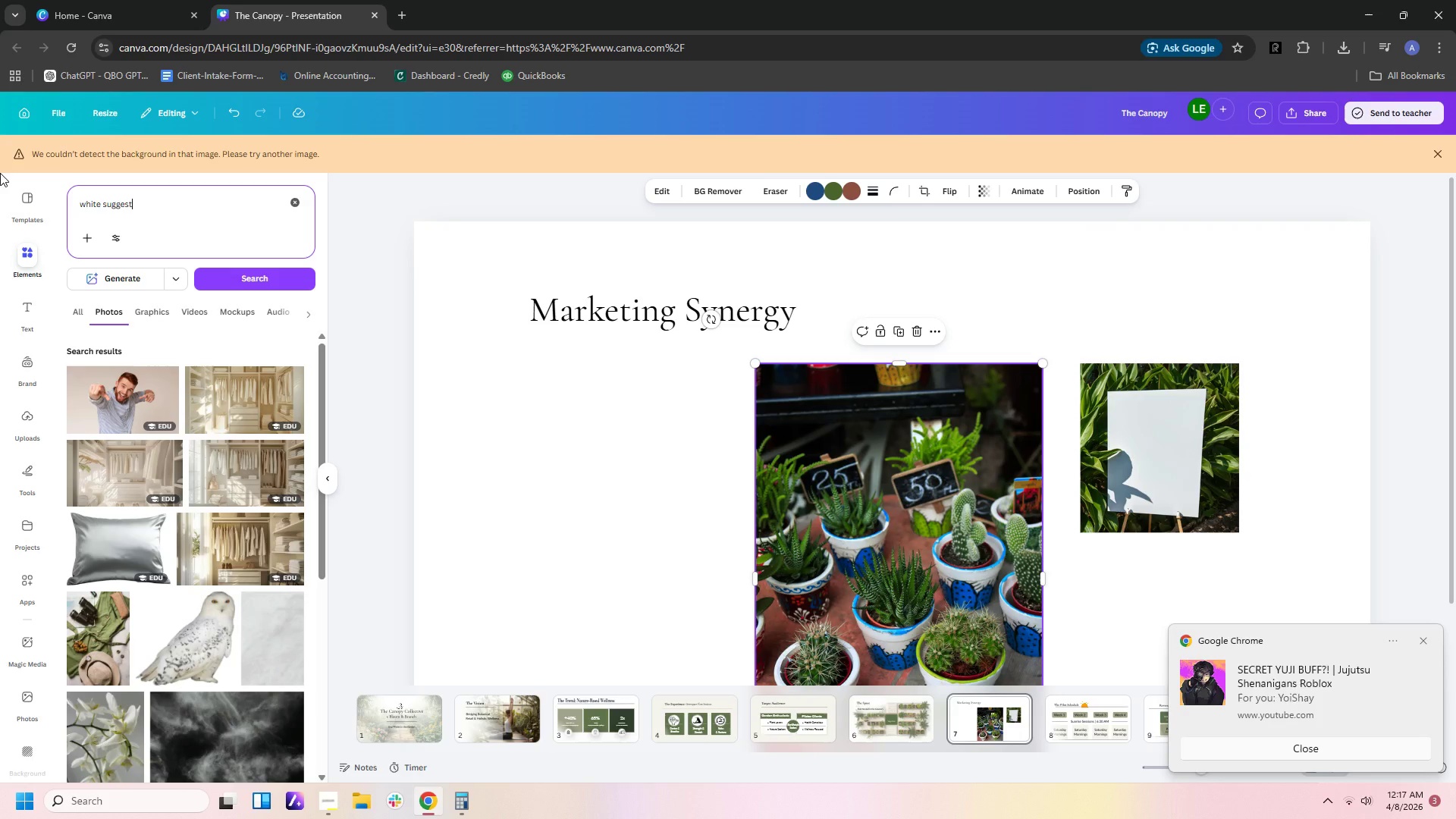 
wait(7.02)
 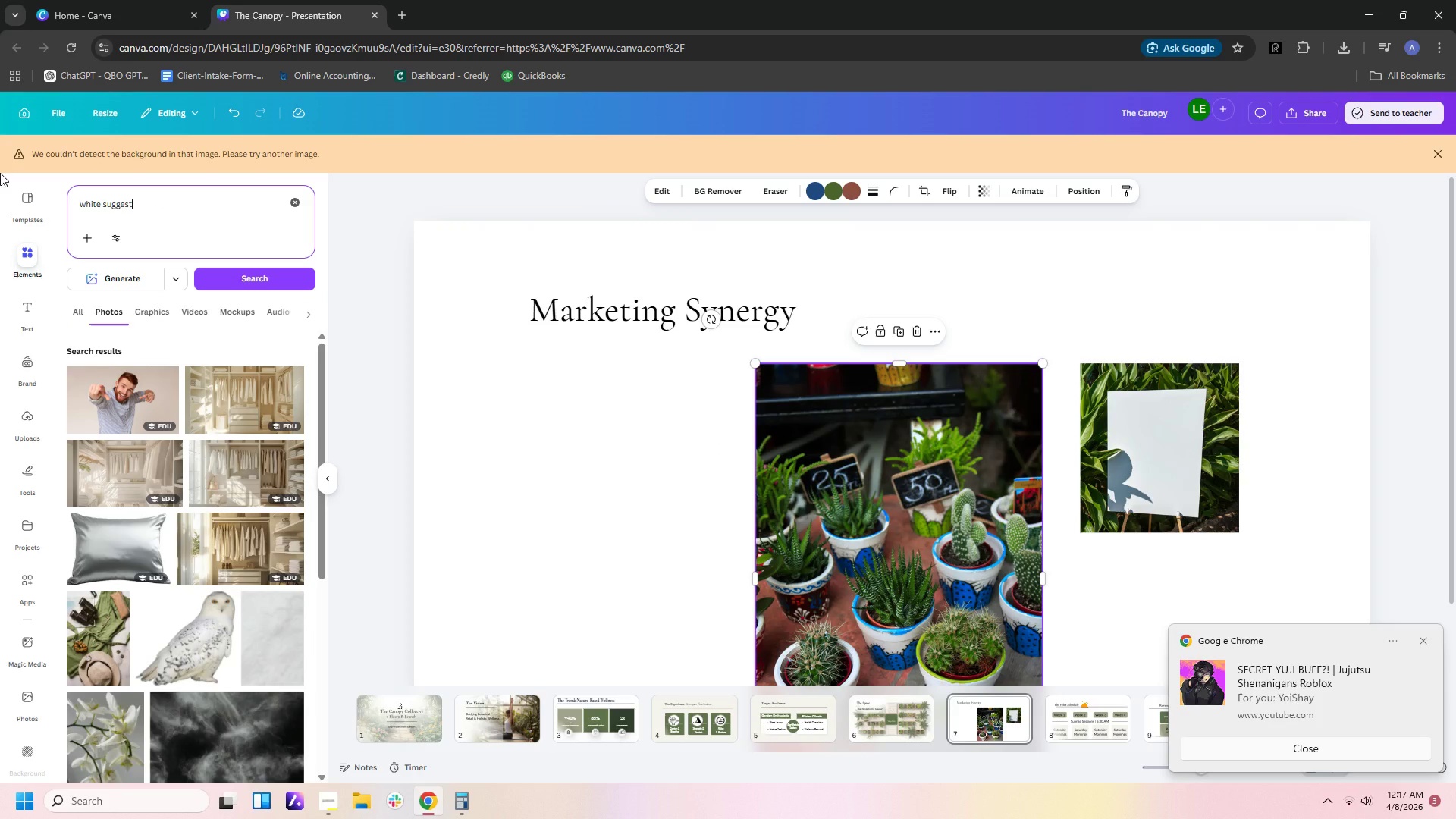 
left_click([234, 213])
 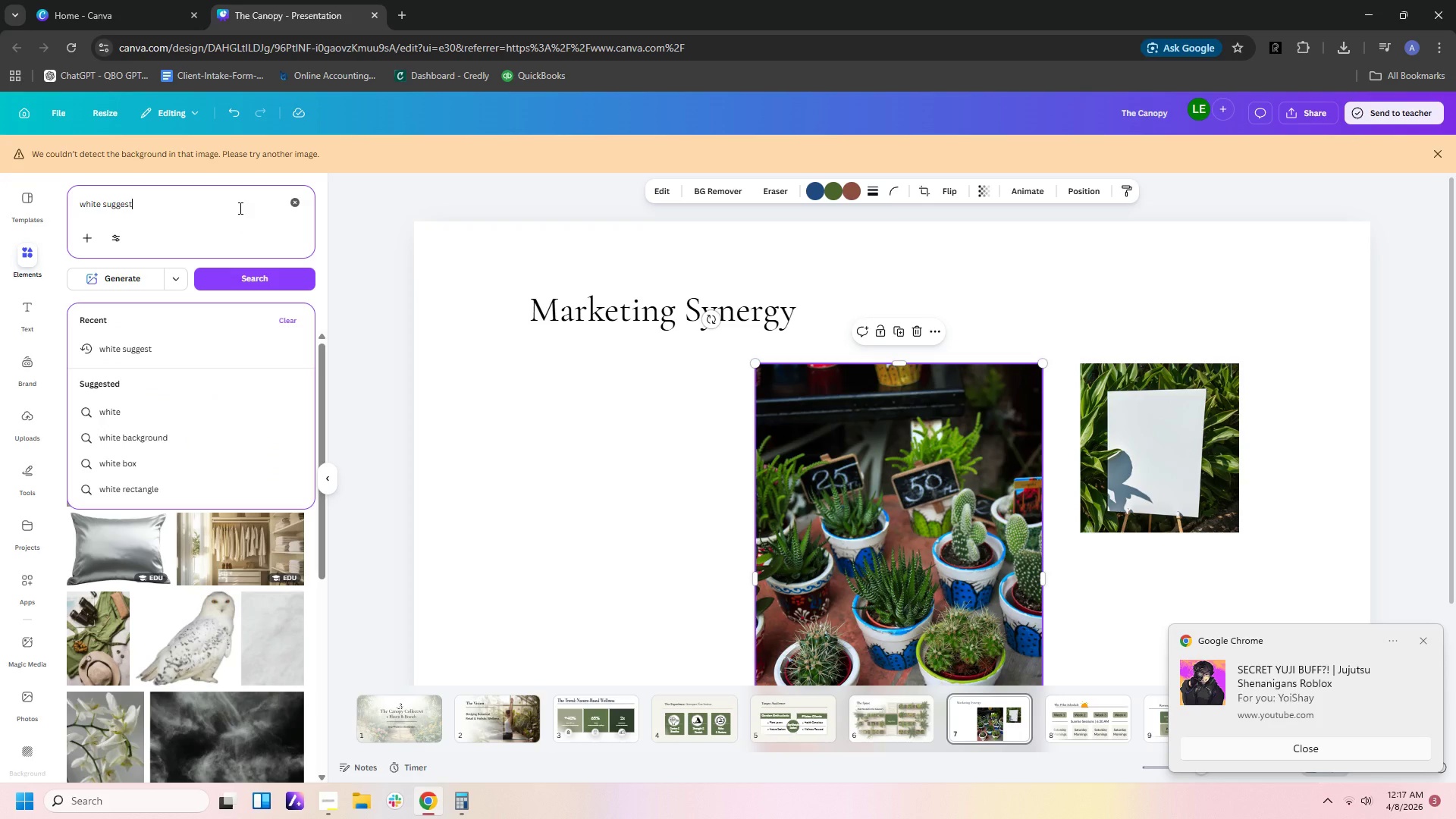 
type( dama)
key(Backspace)
type(age )
 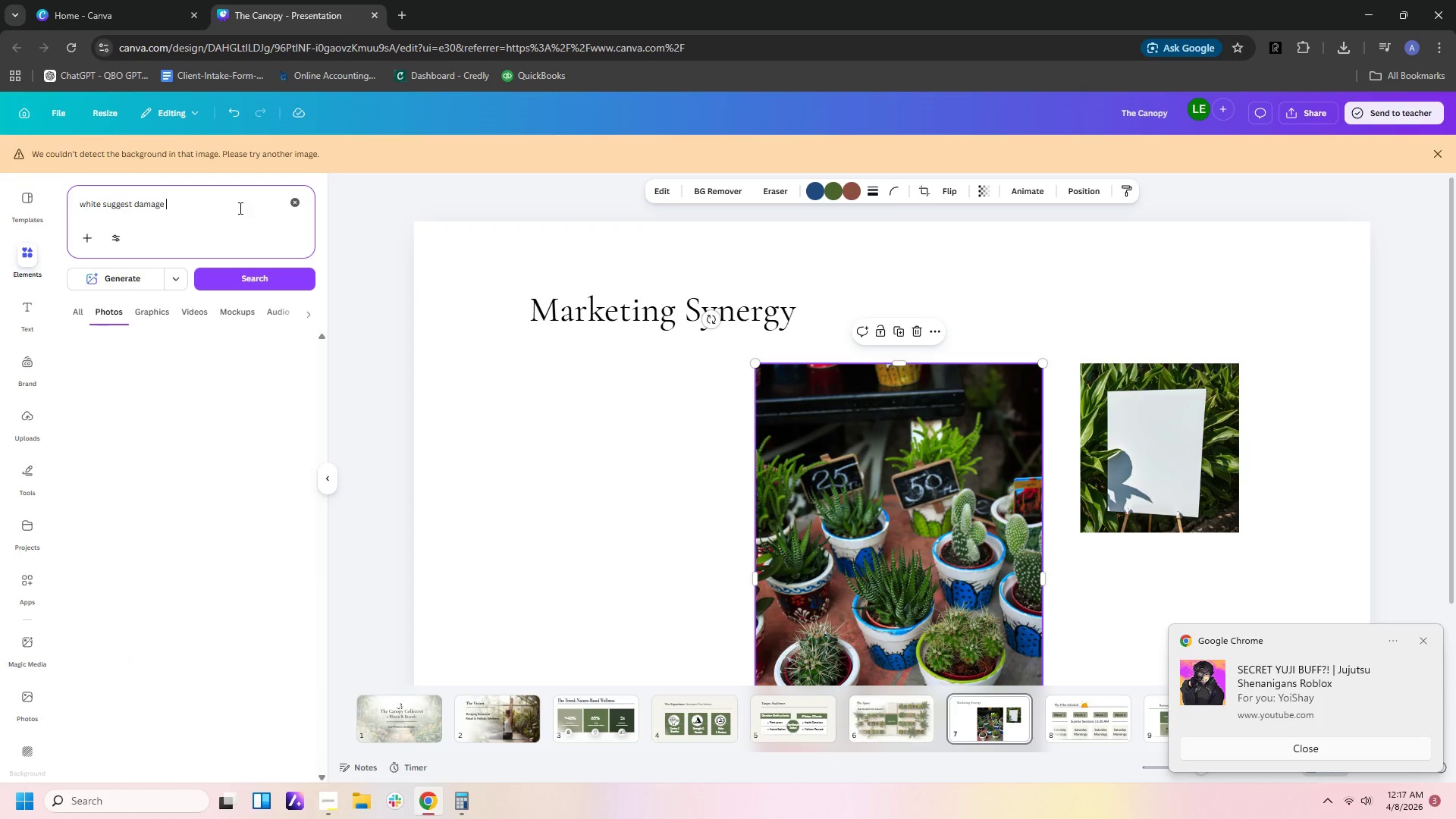 
key(Enter)
 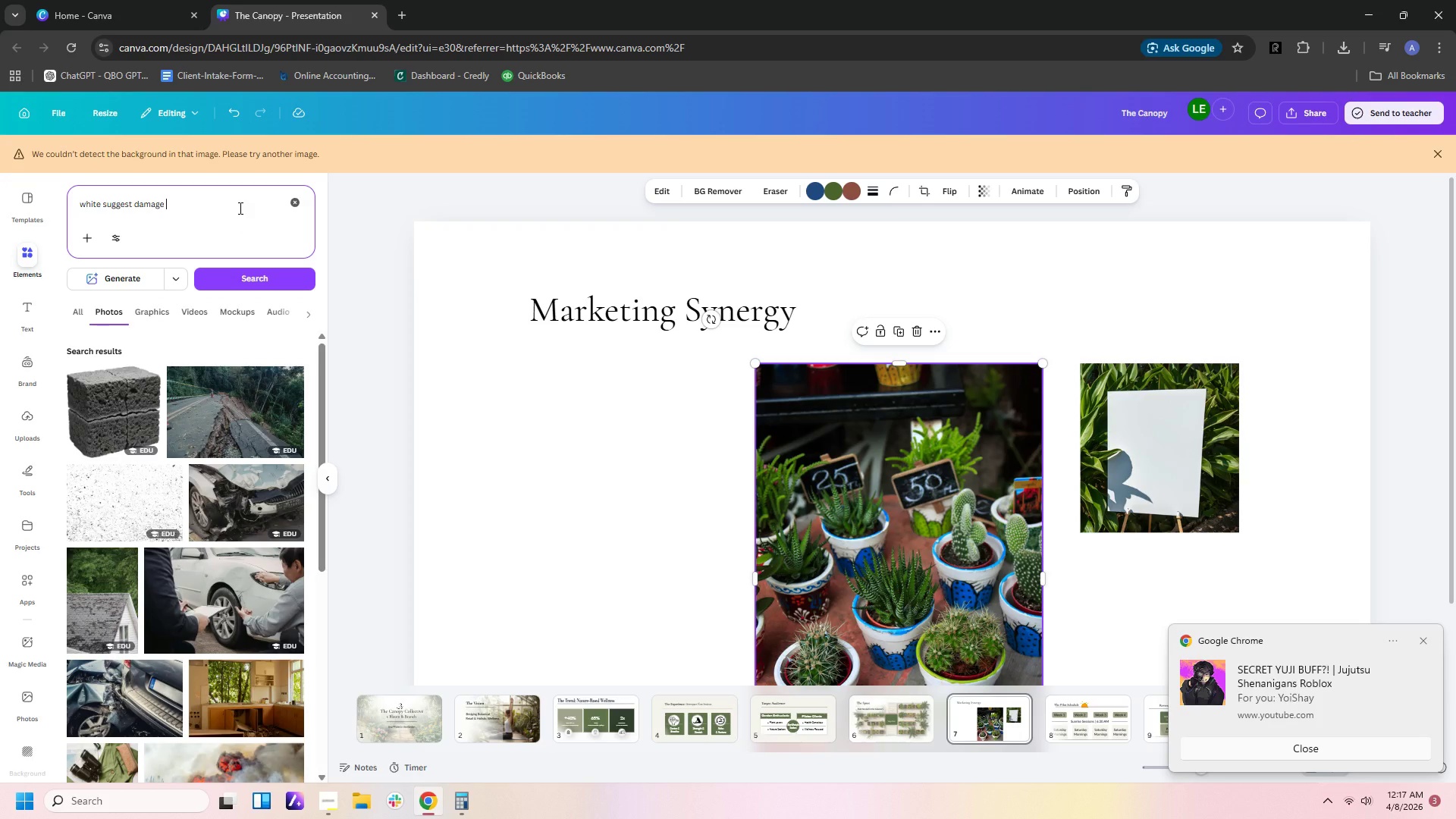 
mouse_move([246, -2])
 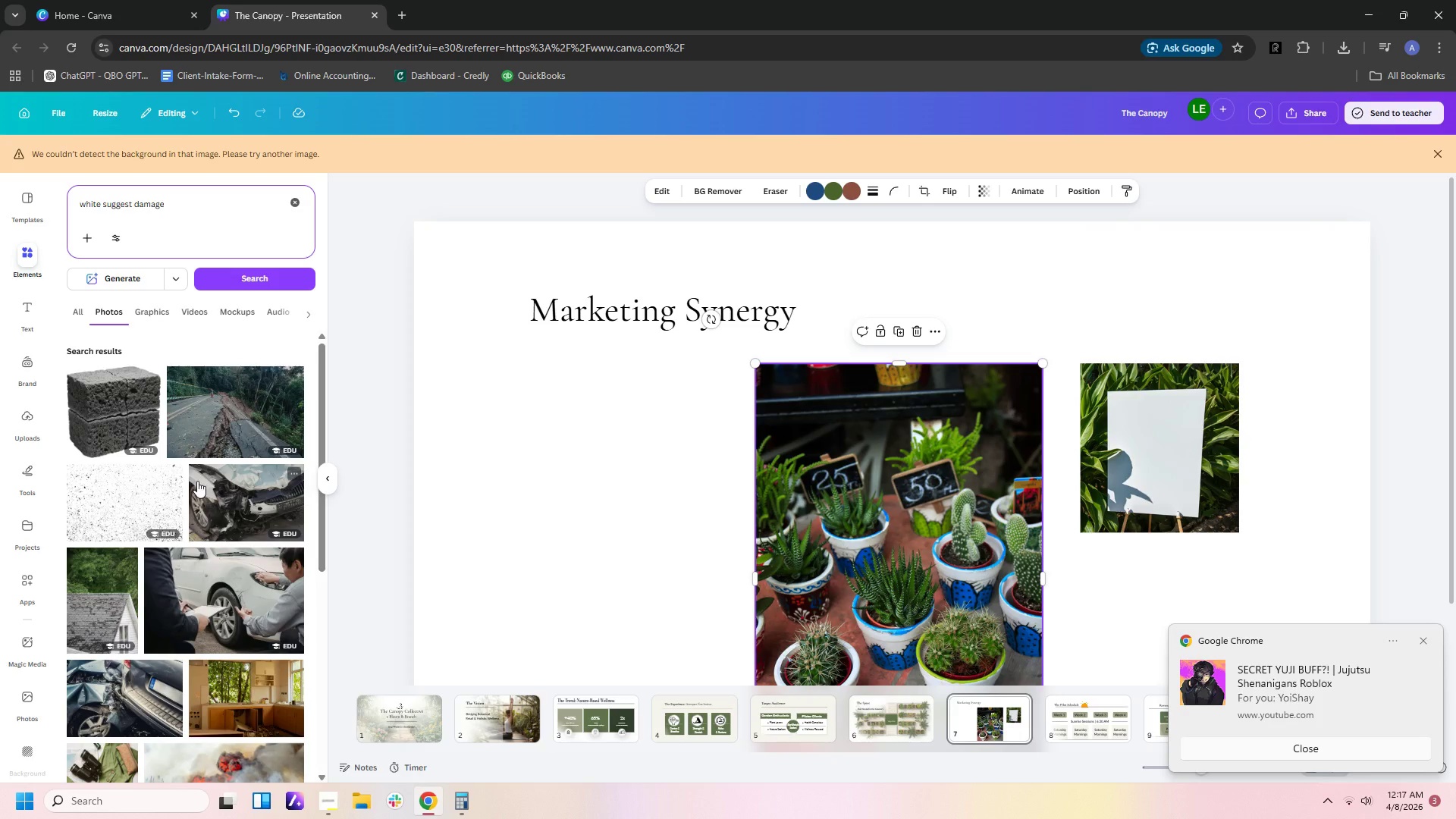 
scroll: coordinate [197, 473], scroll_direction: down, amount: 7.0
 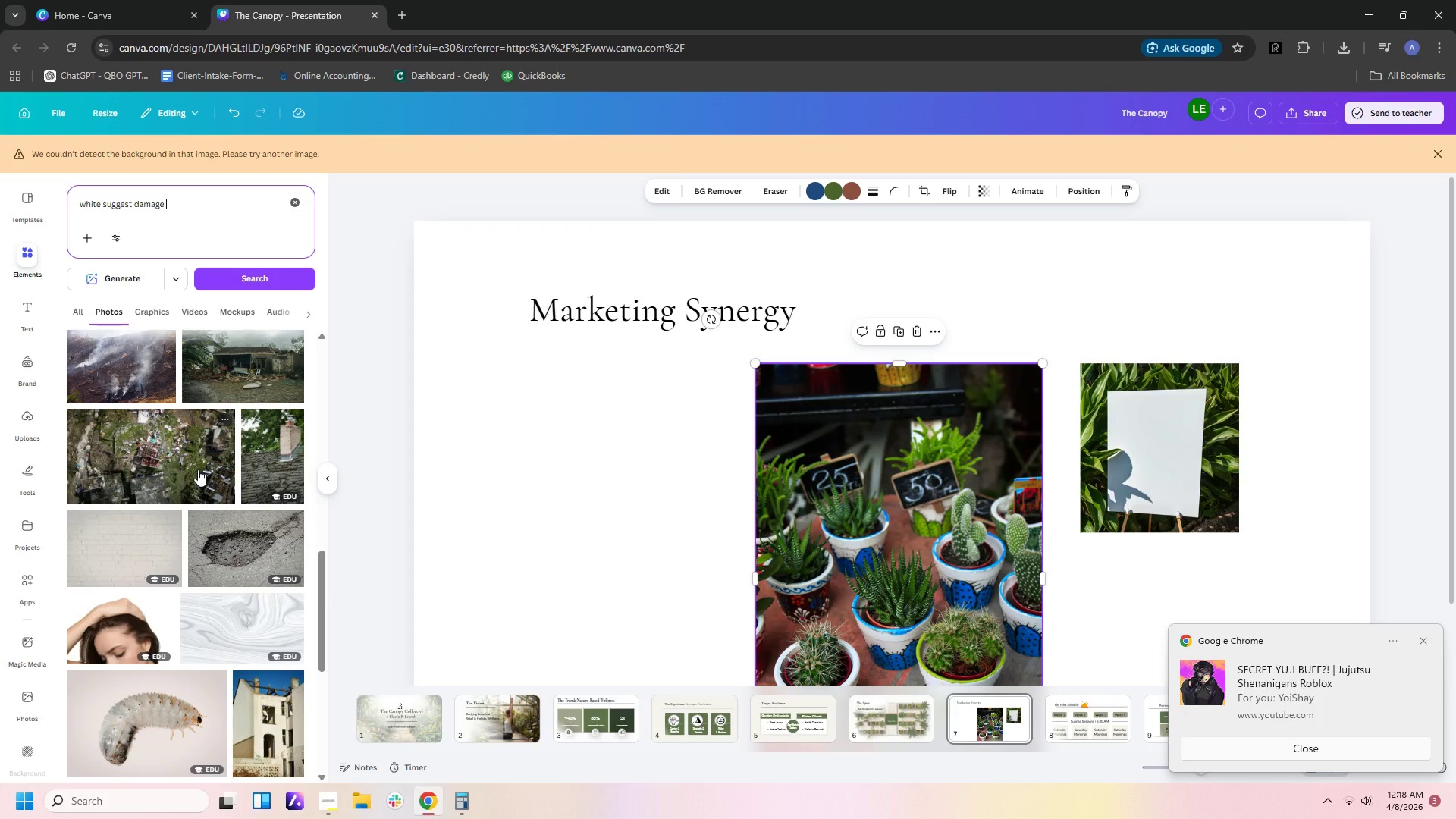 
wait(6.92)
 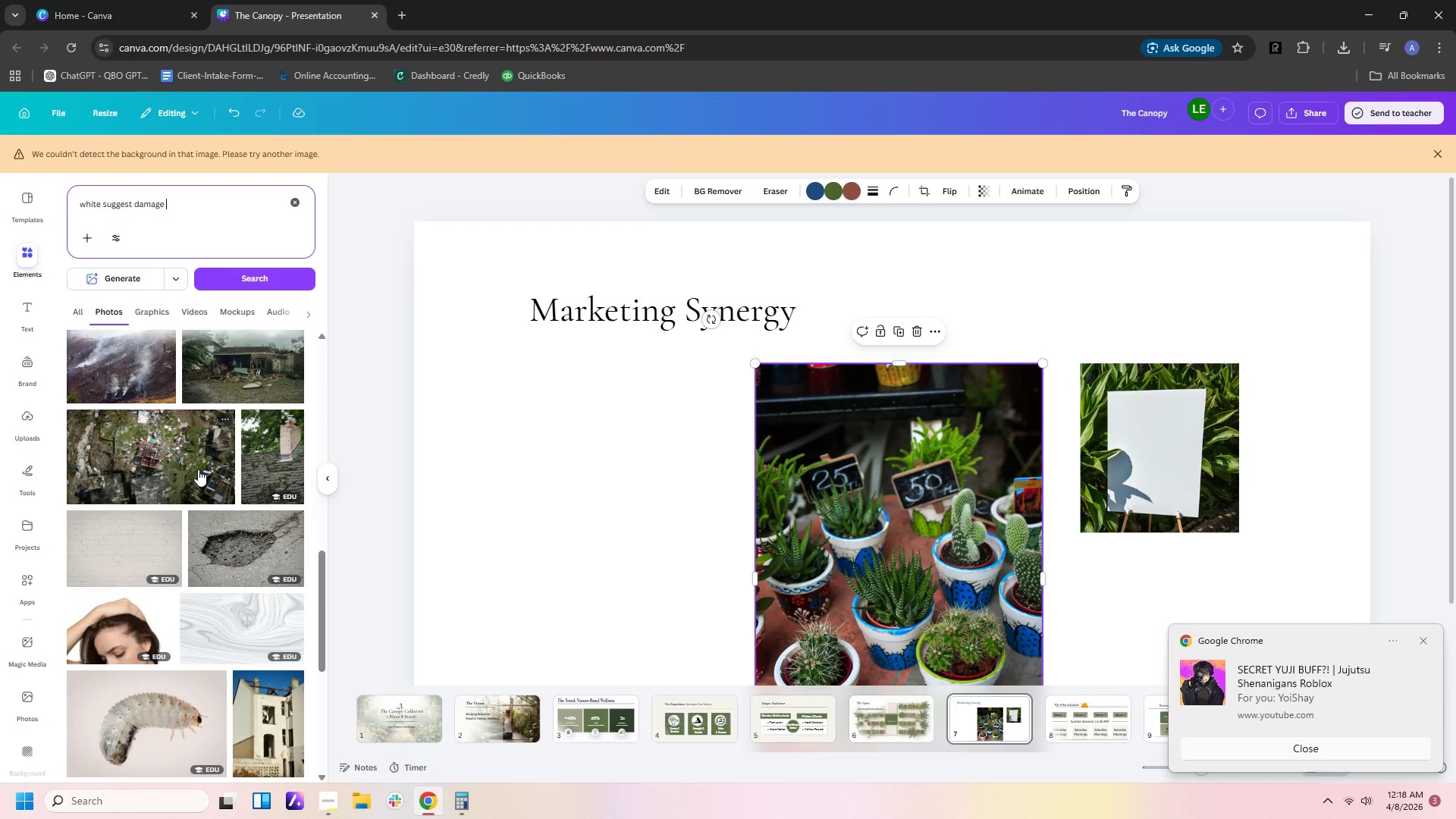 
left_click_drag(start_coordinate=[205, 192], to_coordinate=[0, 233])
 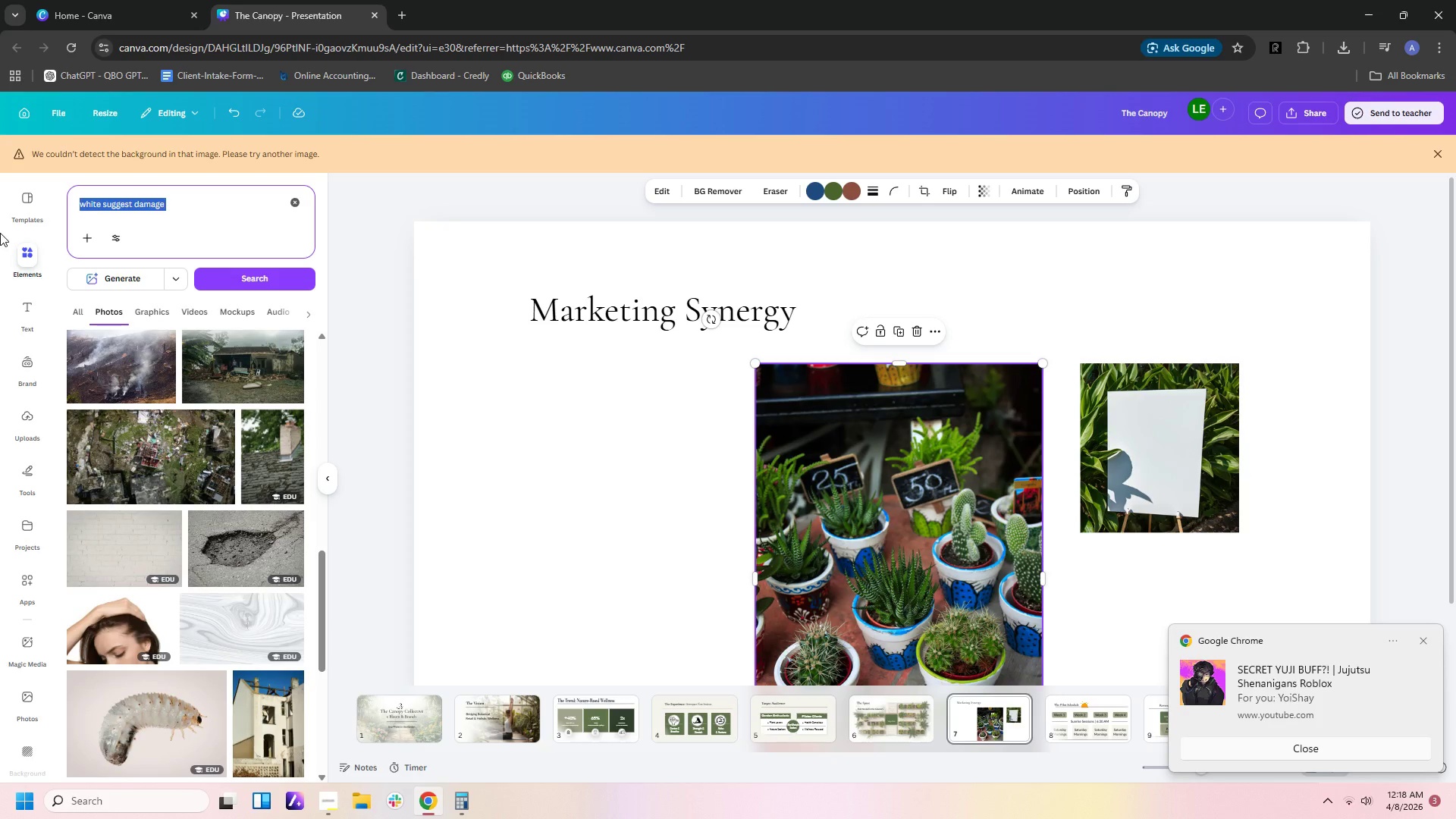 
type(suff)
key(Backspace)
key(Backspace)
type(get)
key(Backspace)
key(Backspace)
type(gest white board)
 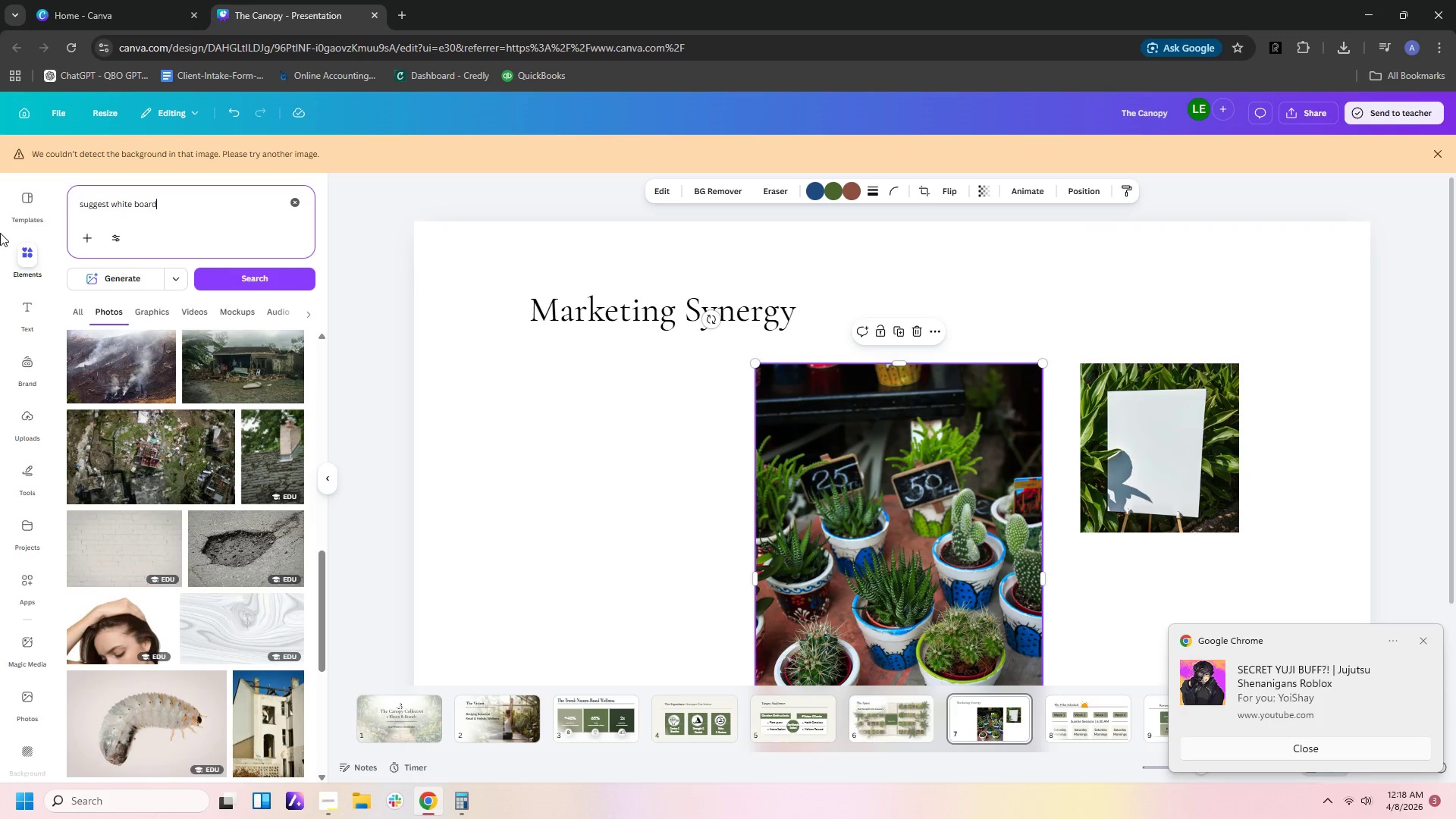 
key(Enter)
 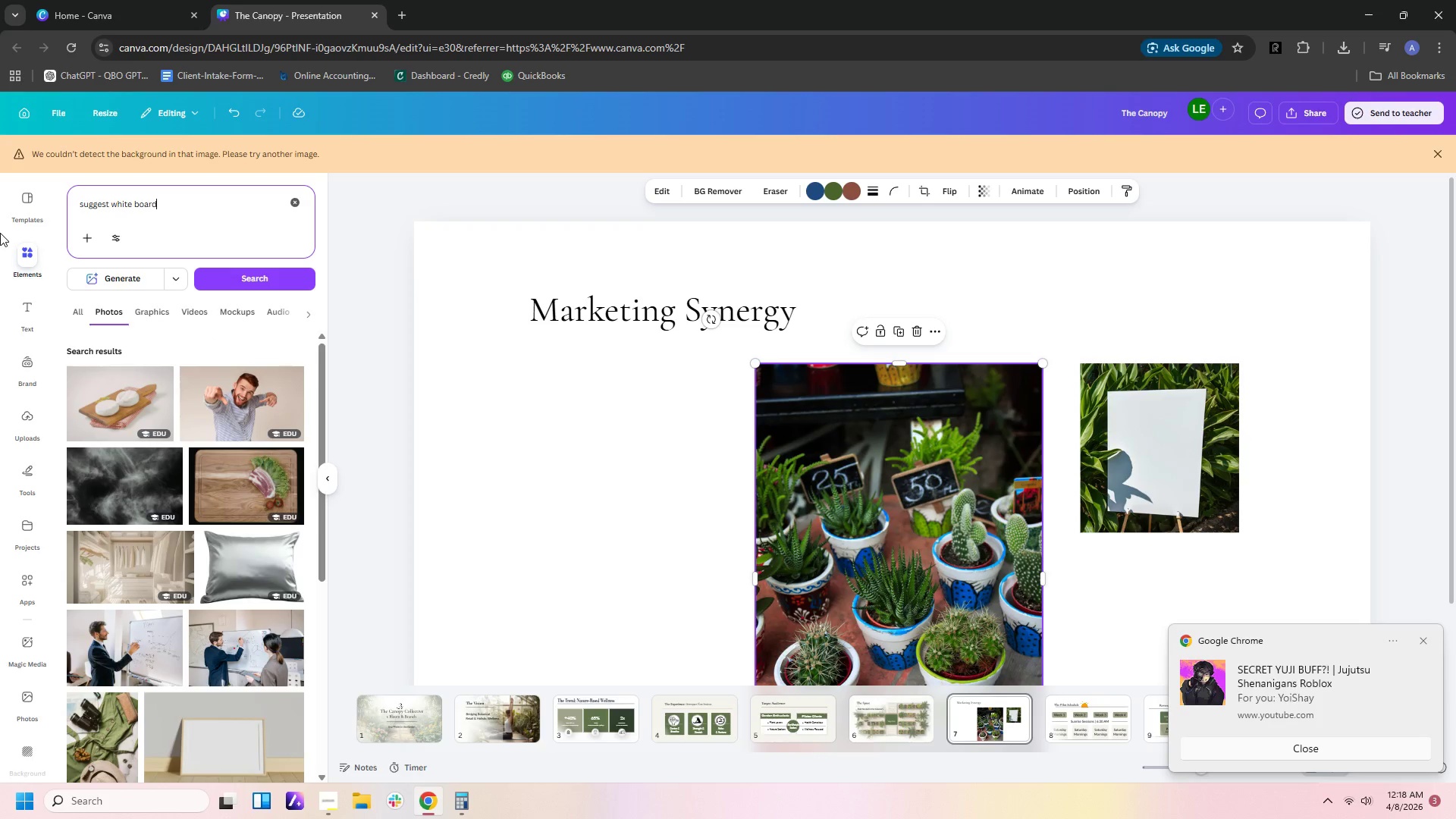 
scroll: coordinate [87, 443], scroll_direction: down, amount: 8.0
 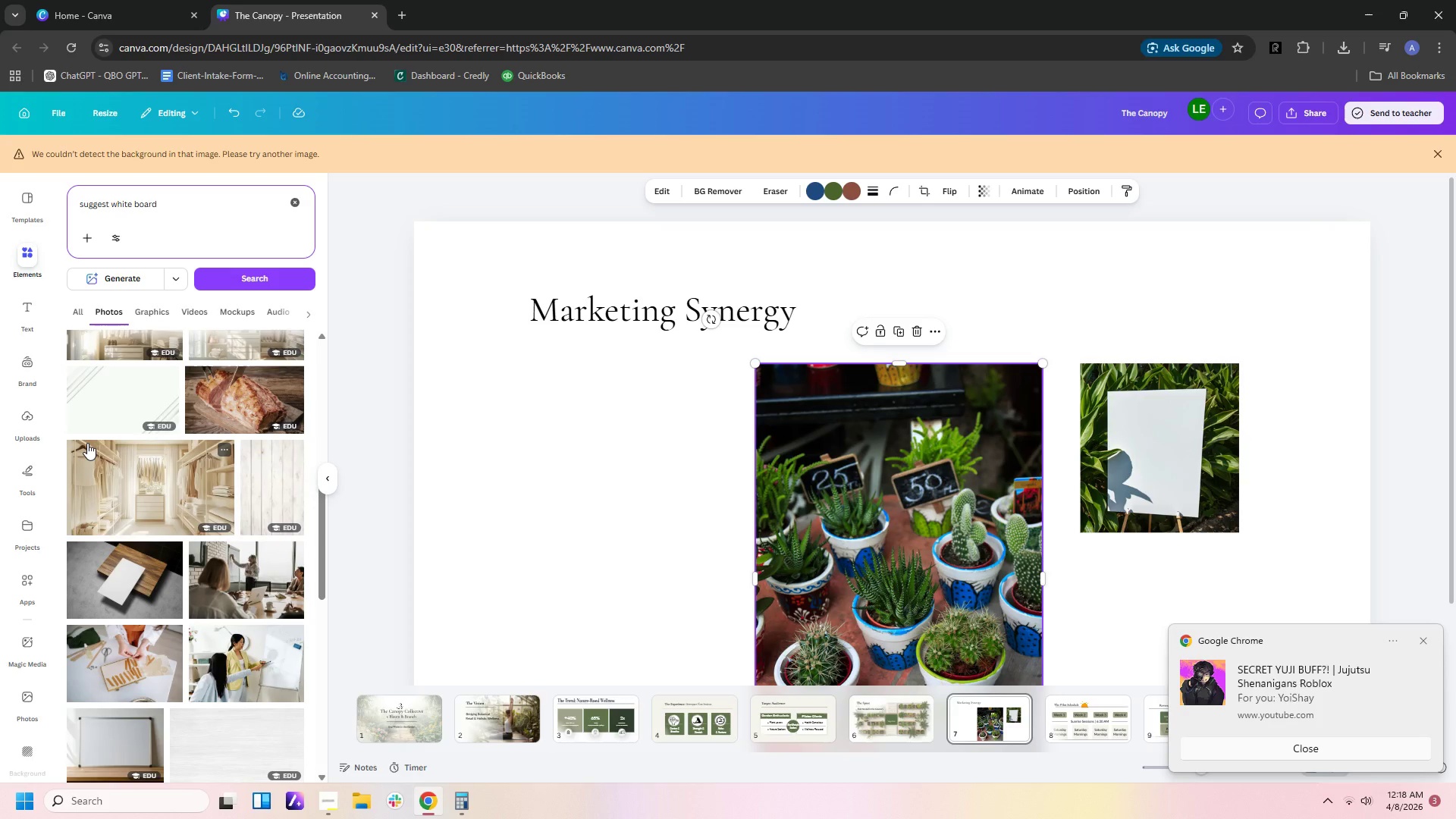 
left_click([215, 192])
 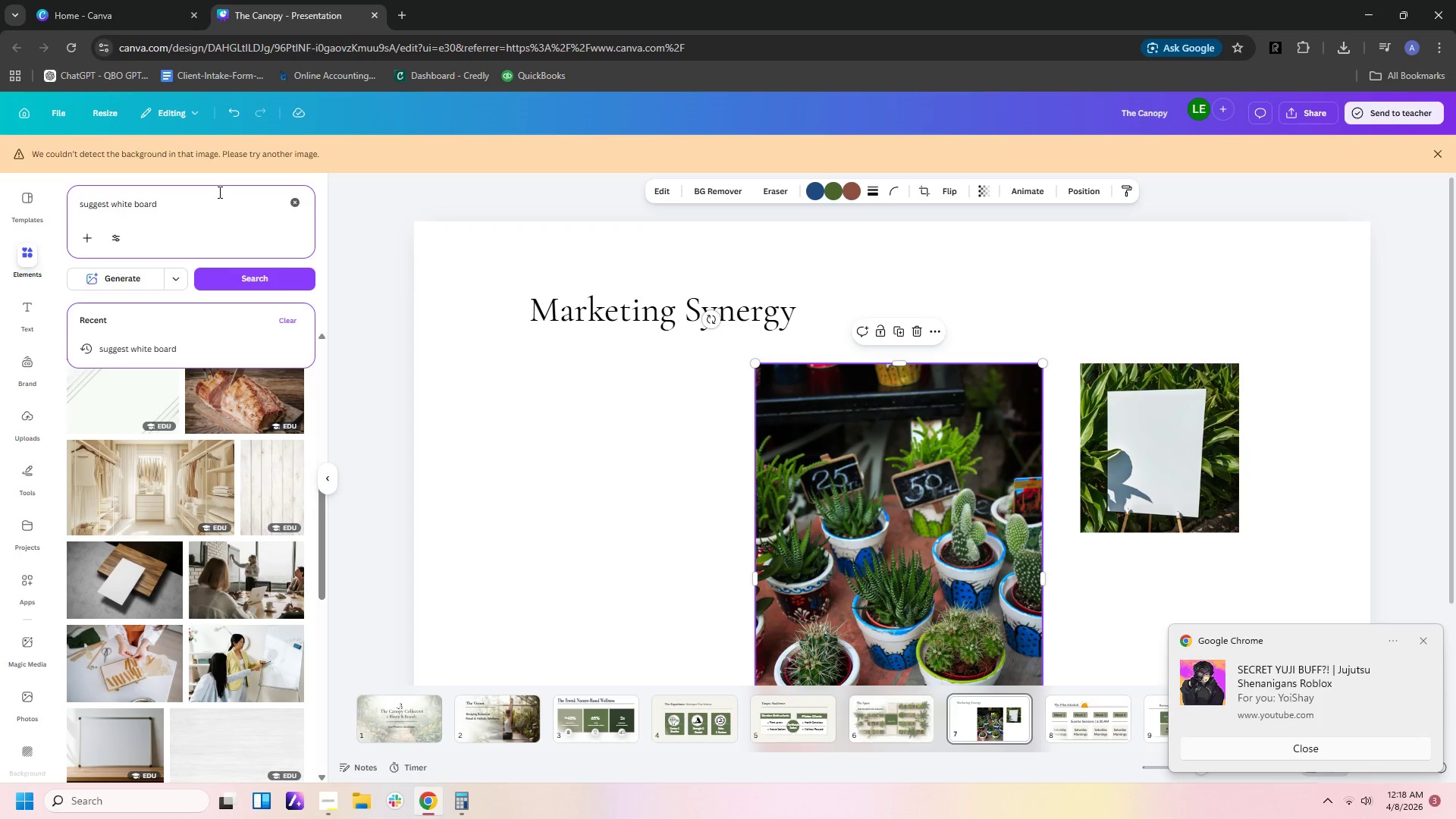 
type( withh plants back)
 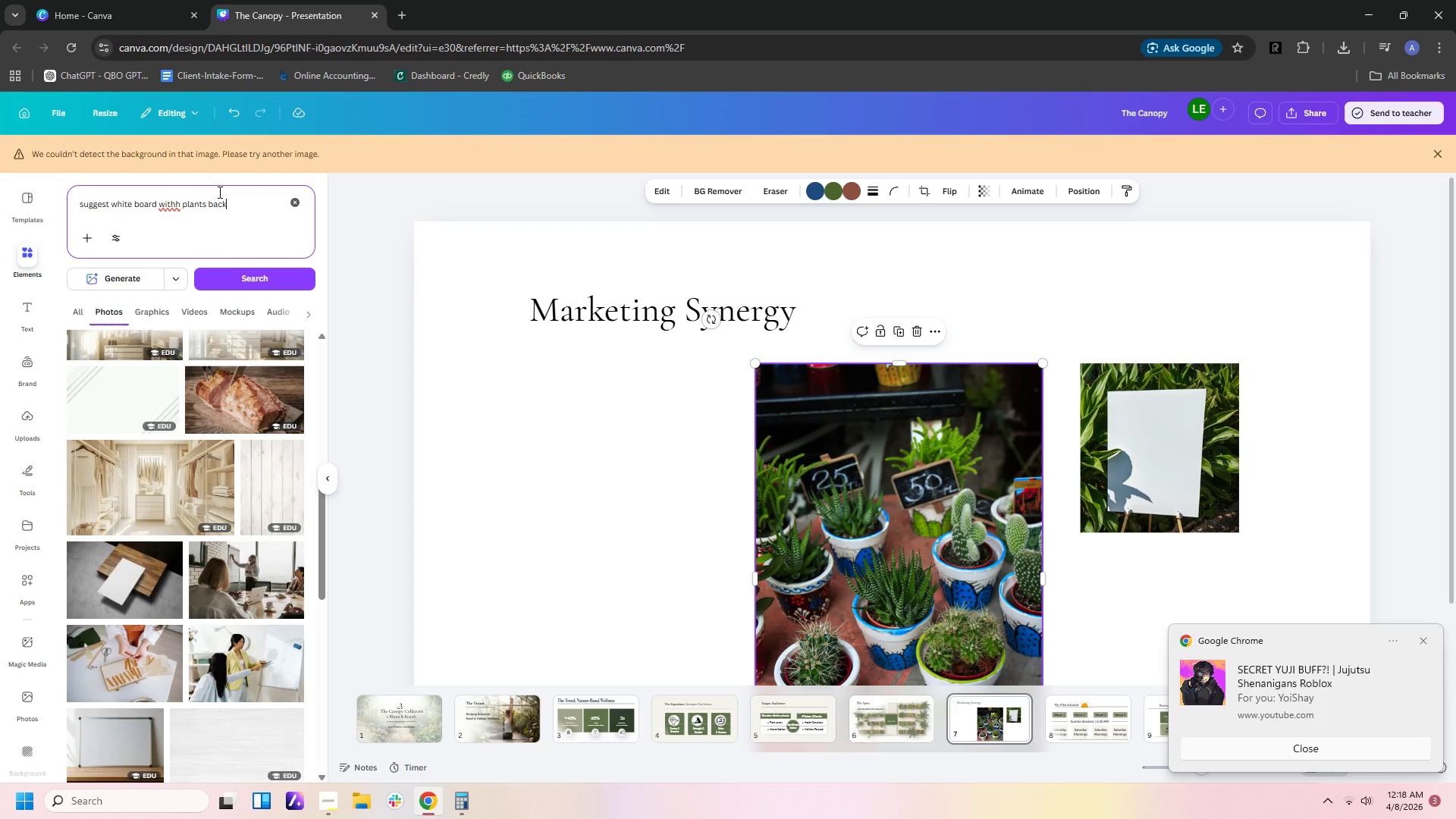 
key(Enter)
 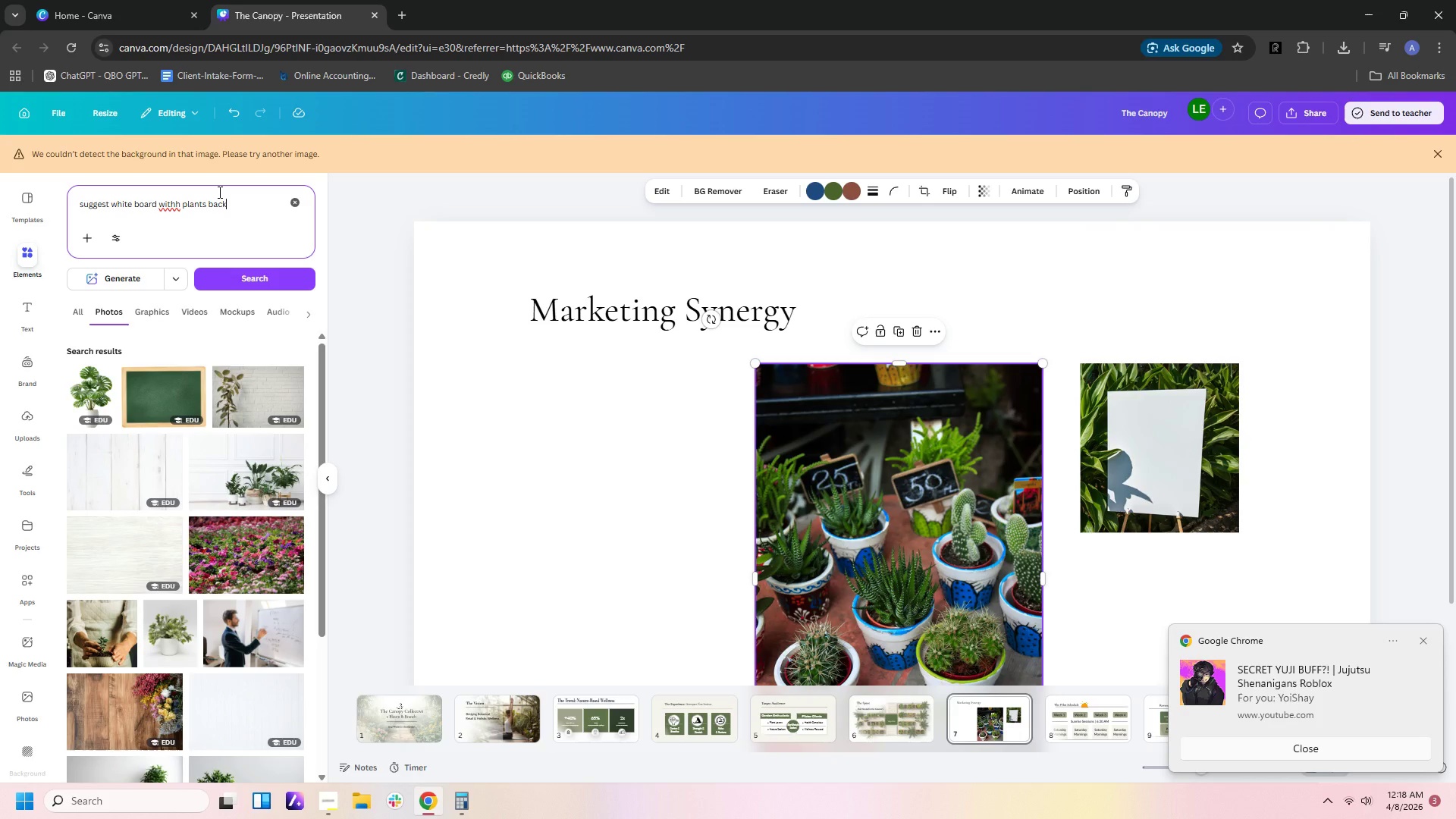 
wait(6.77)
 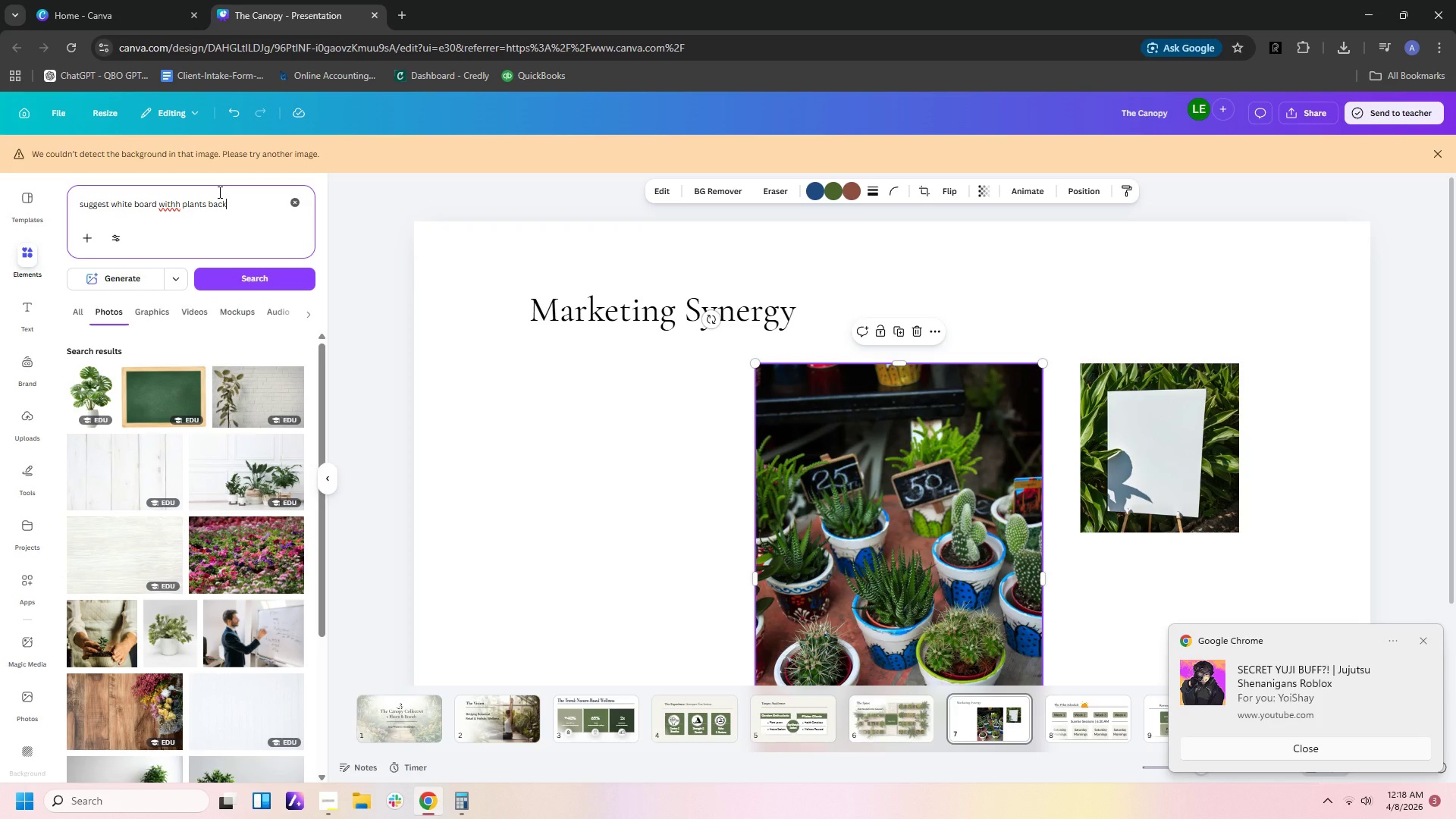 
scroll: coordinate [205, 644], scroll_direction: down, amount: 16.0
 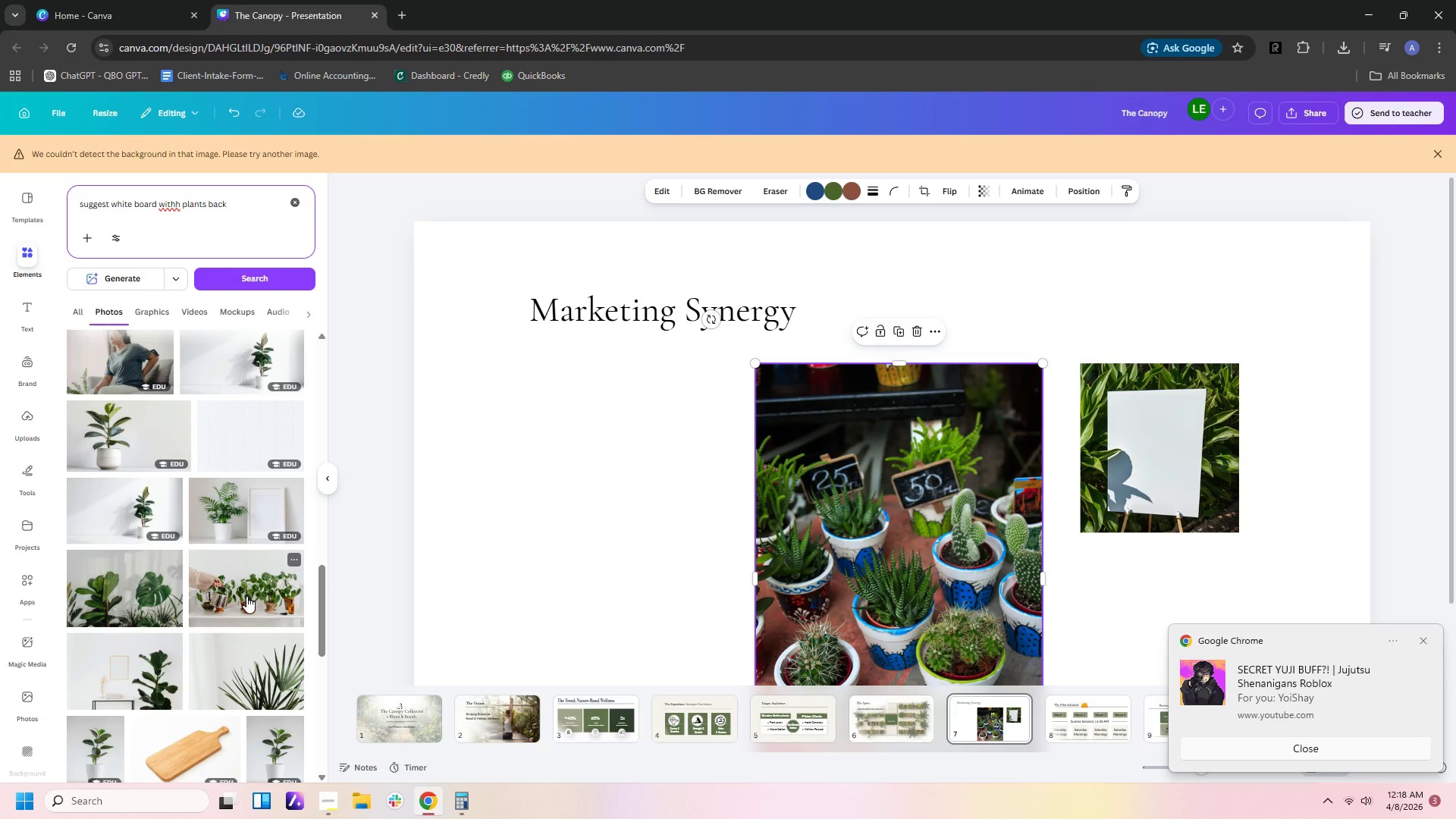 
wait(5.08)
 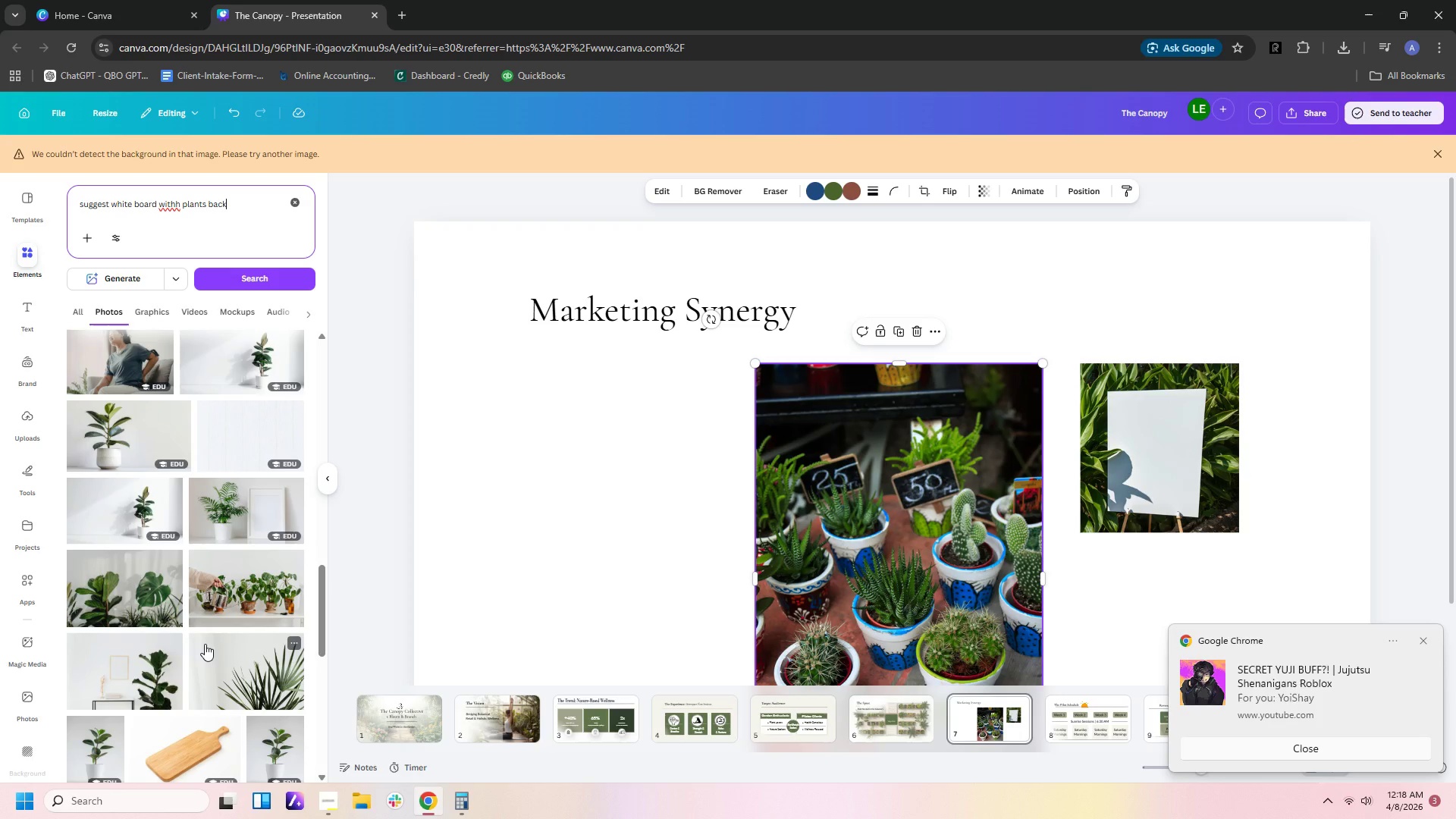 
scroll: coordinate [227, 608], scroll_direction: down, amount: 5.0
 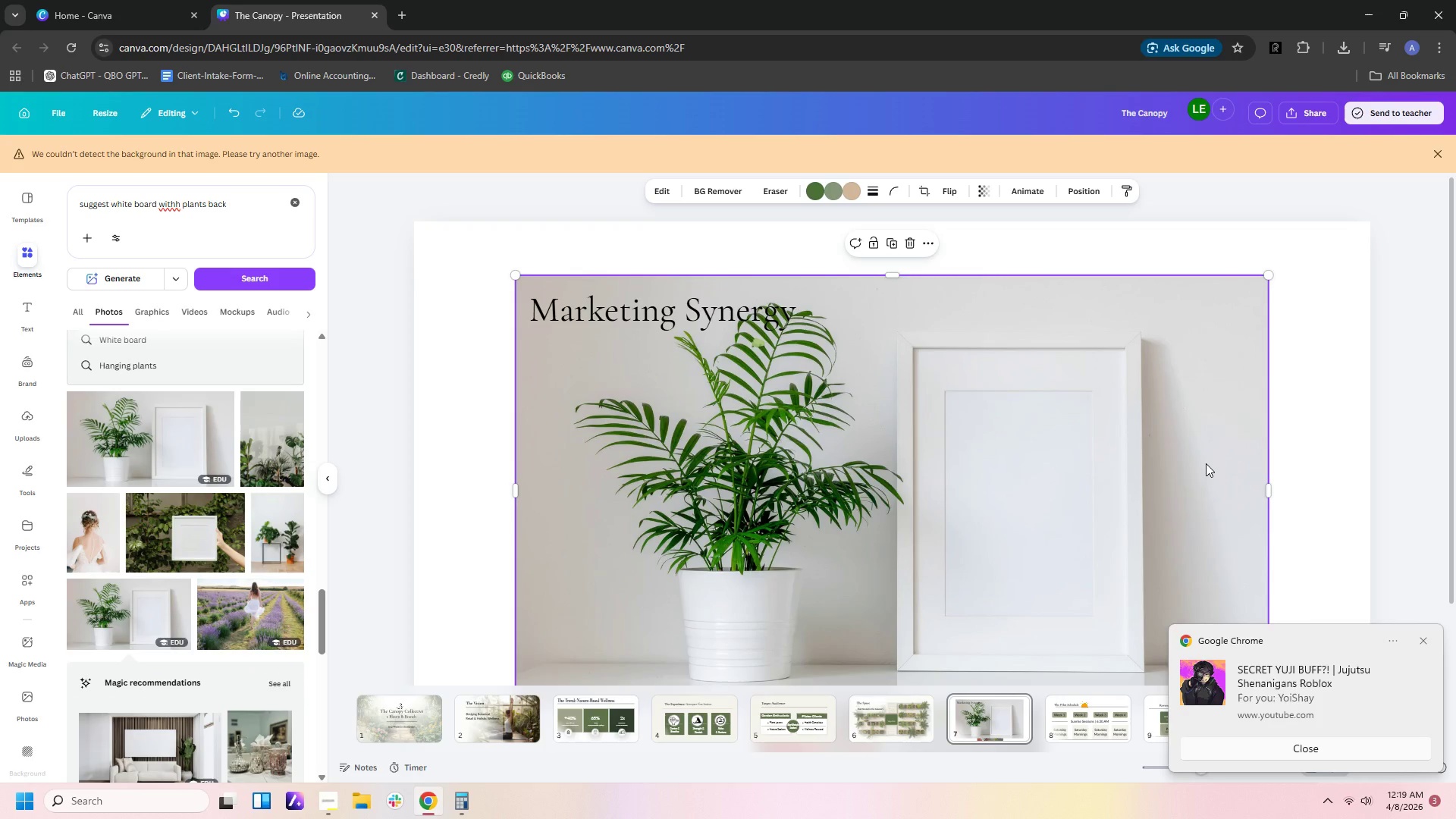 
wait(7.93)
 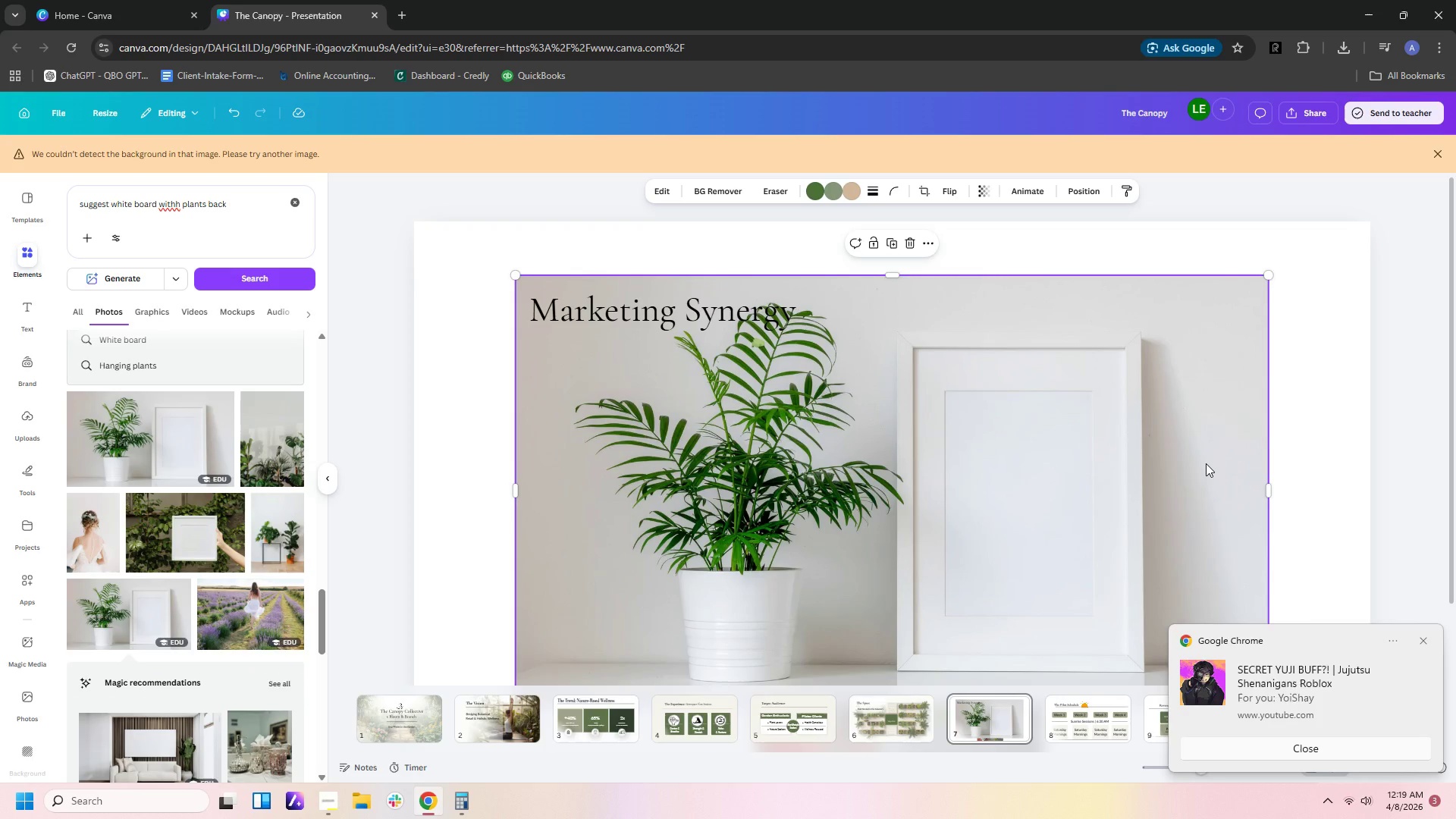 
key(Delete)
 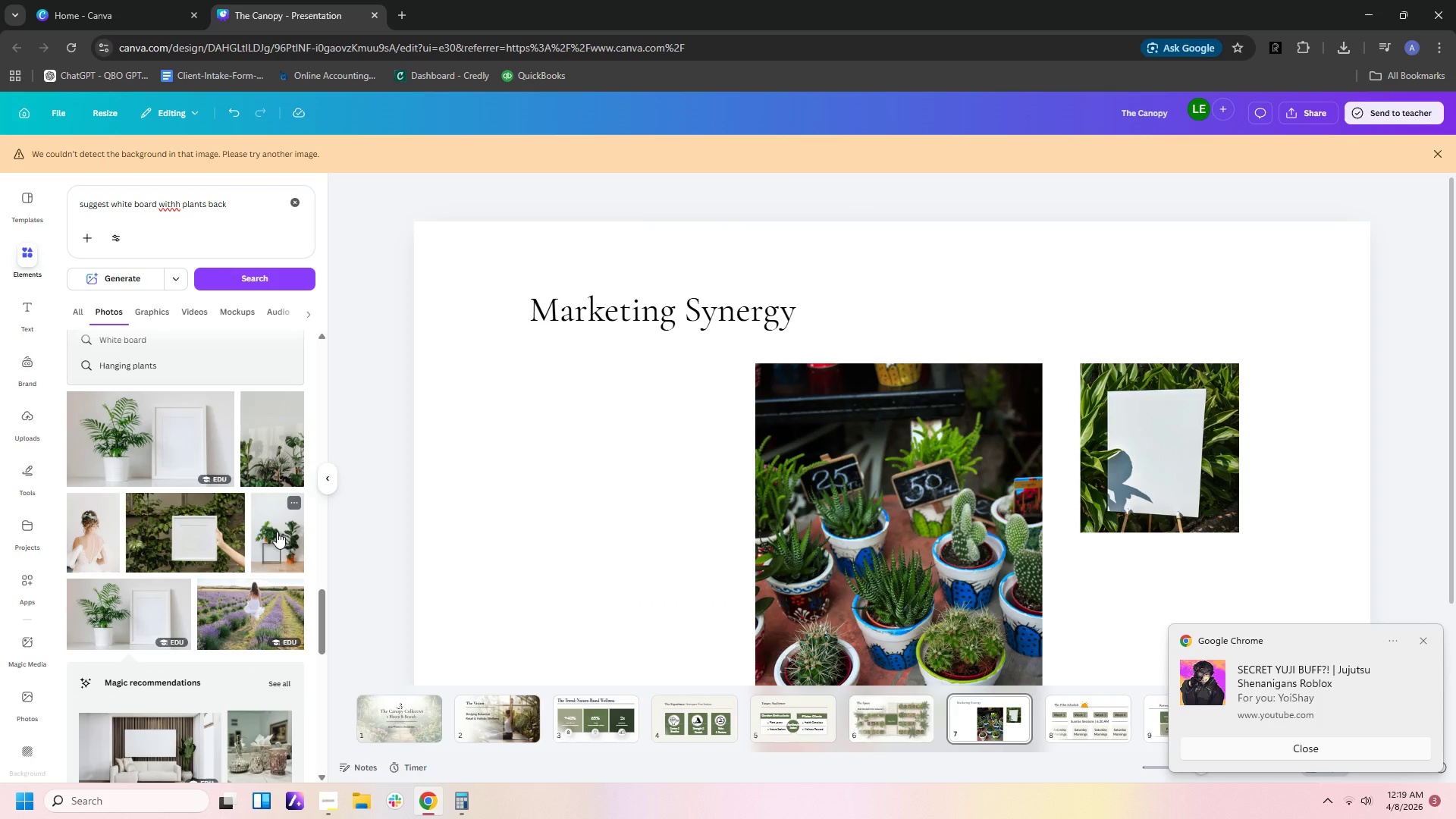 
scroll: coordinate [236, 670], scroll_direction: down, amount: 5.0
 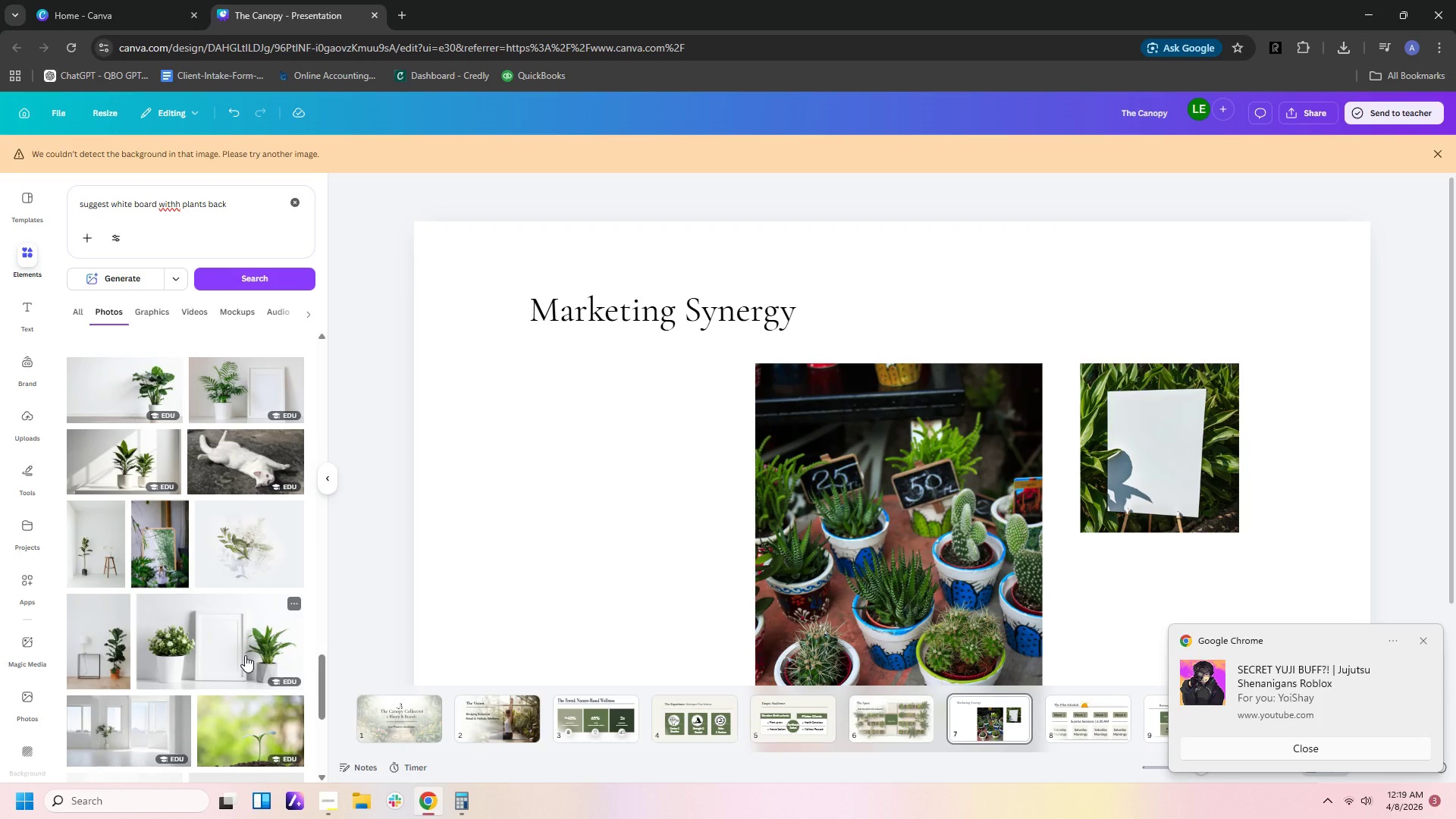 
left_click([235, 653])
 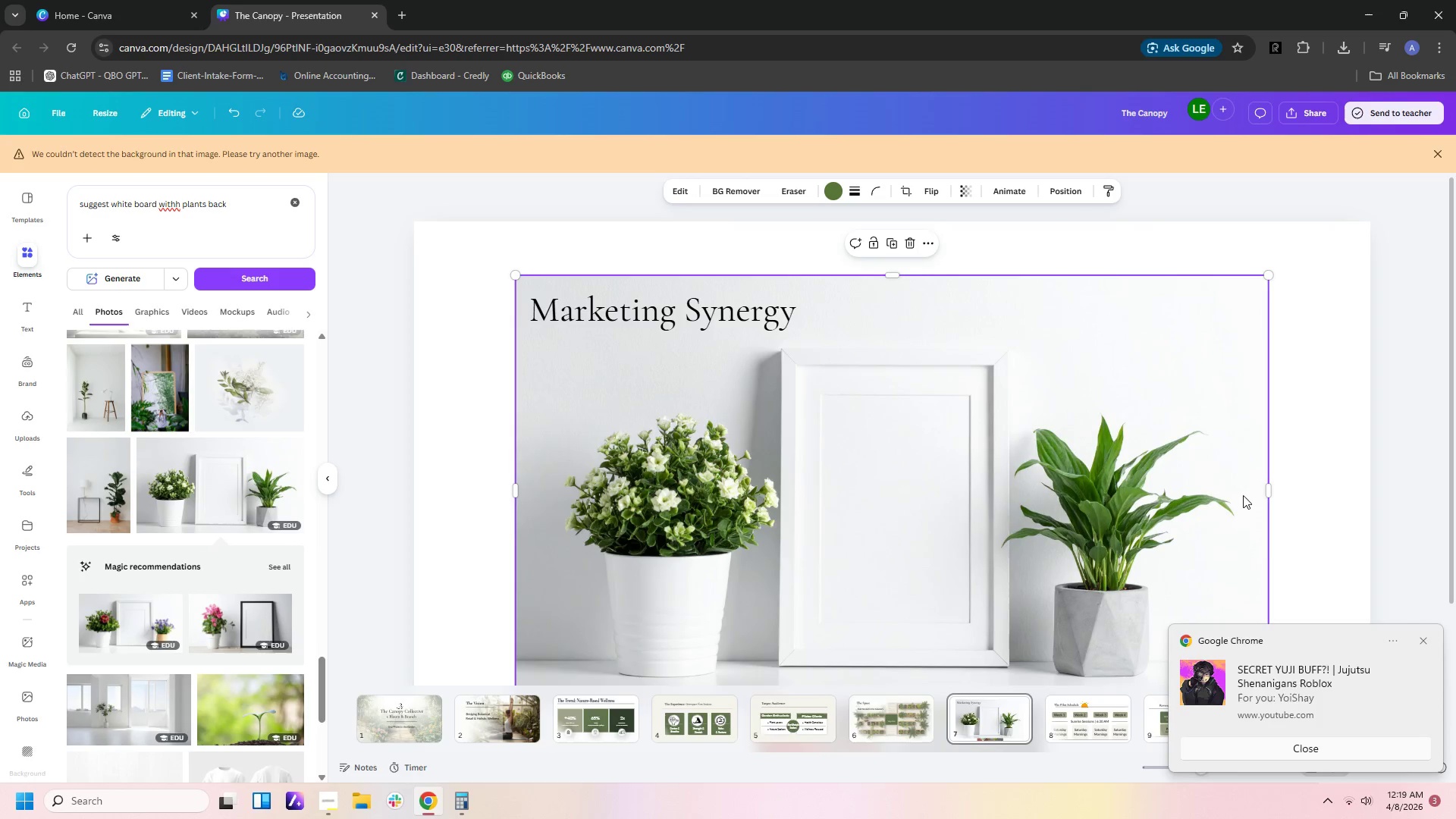 
left_click_drag(start_coordinate=[1270, 485], to_coordinate=[1238, 488])
 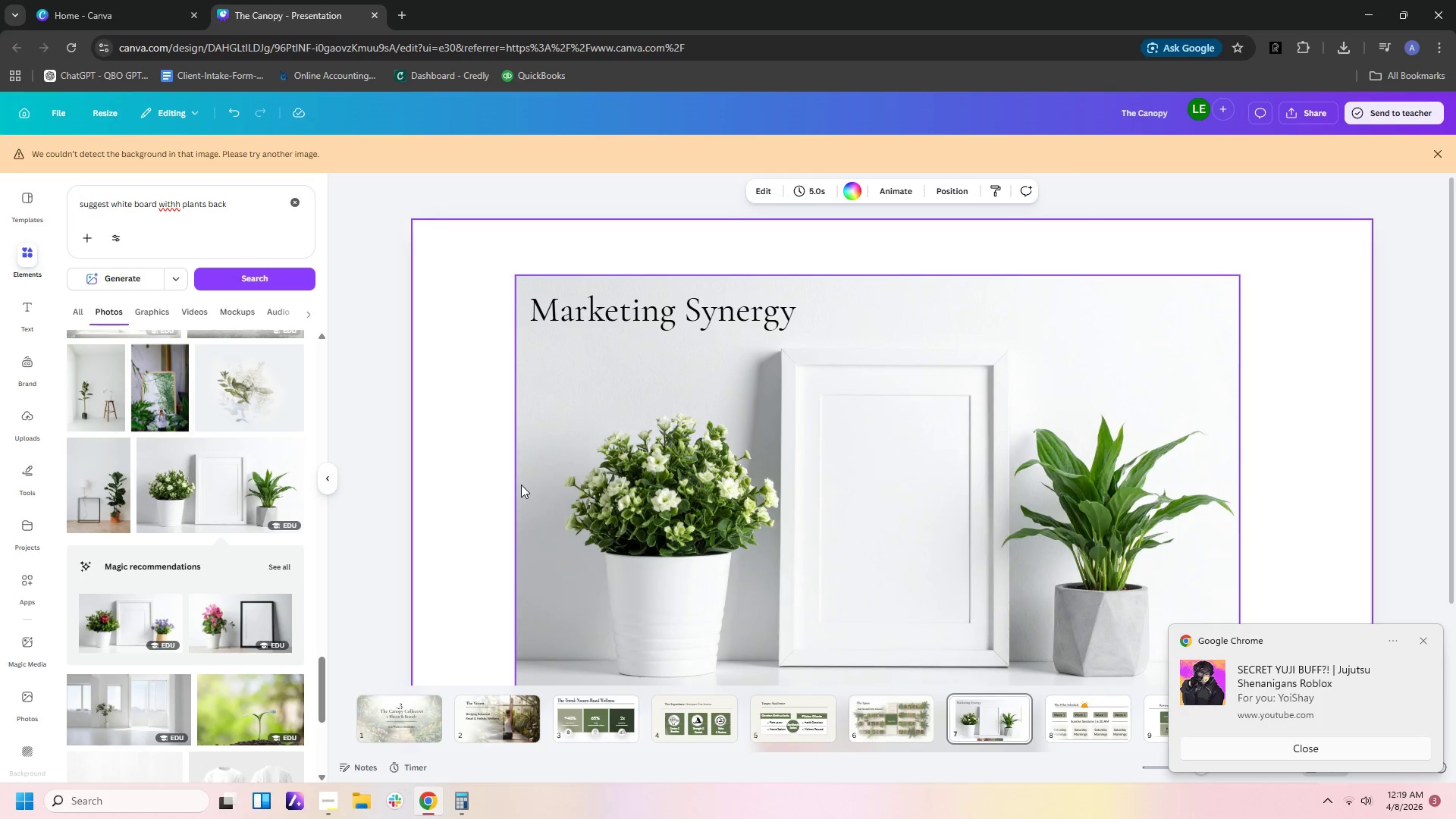 
left_click([514, 485])
 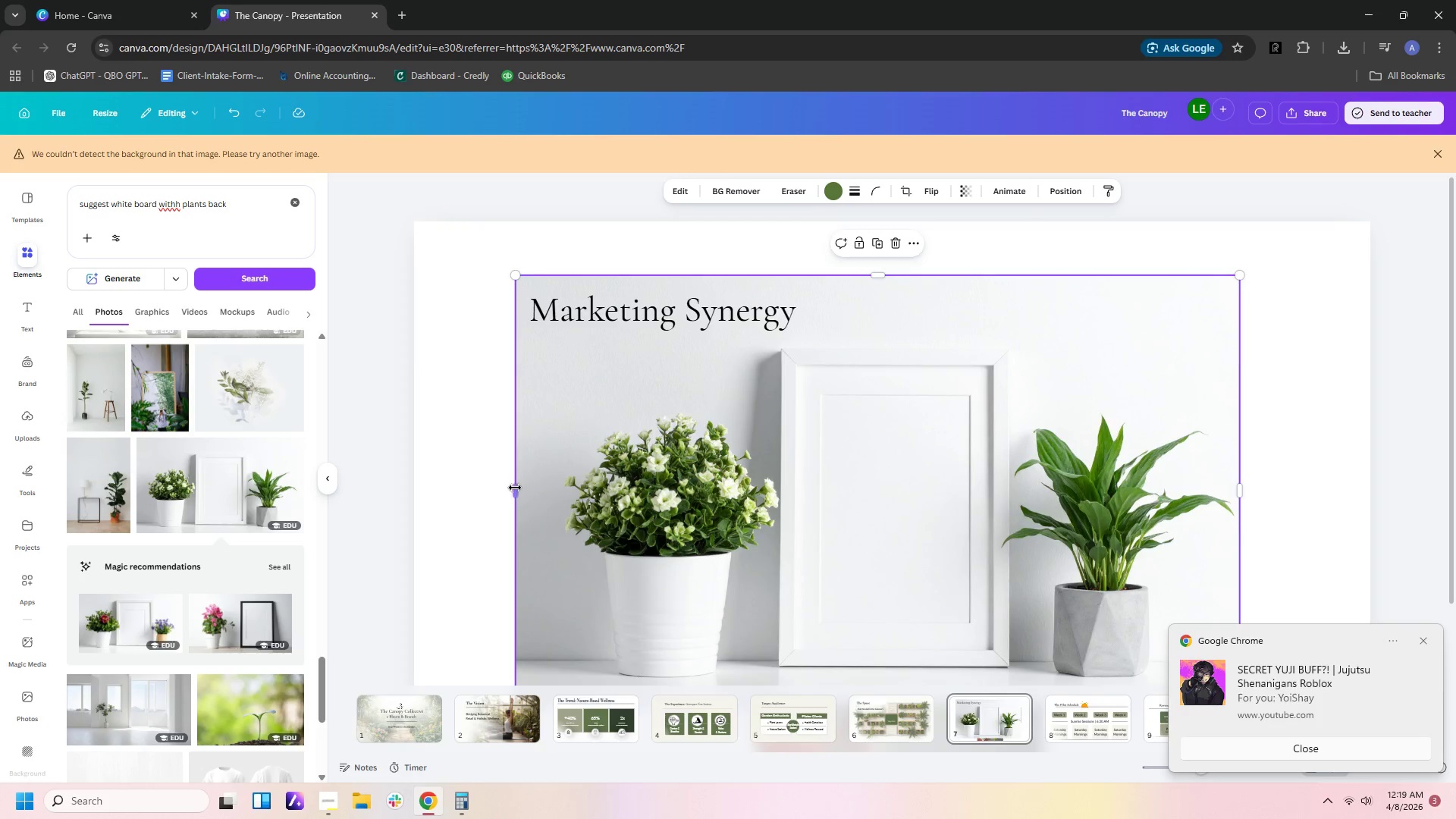 
left_click_drag(start_coordinate=[513, 488], to_coordinate=[561, 489])
 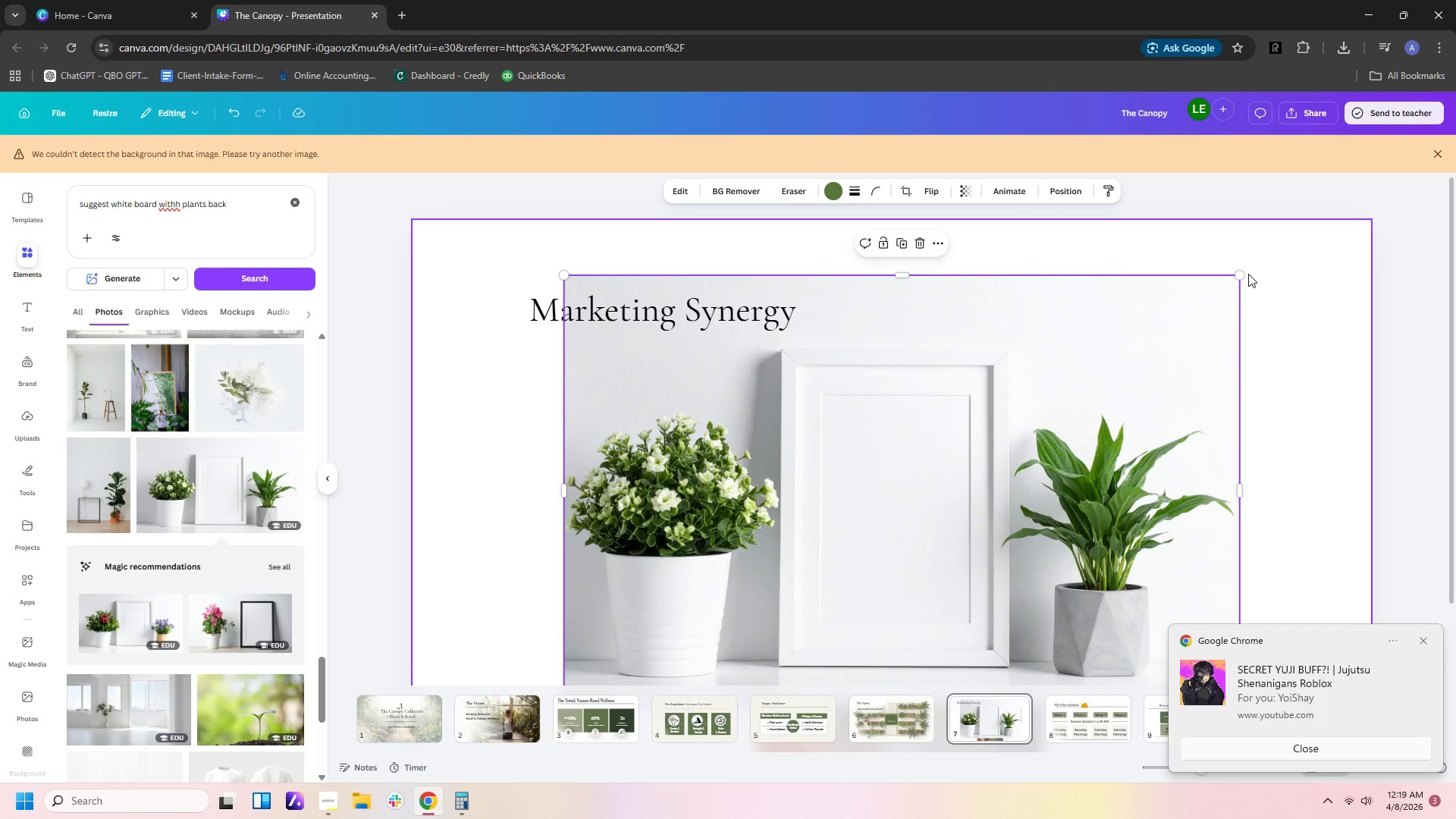 
left_click_drag(start_coordinate=[1241, 277], to_coordinate=[839, 577])
 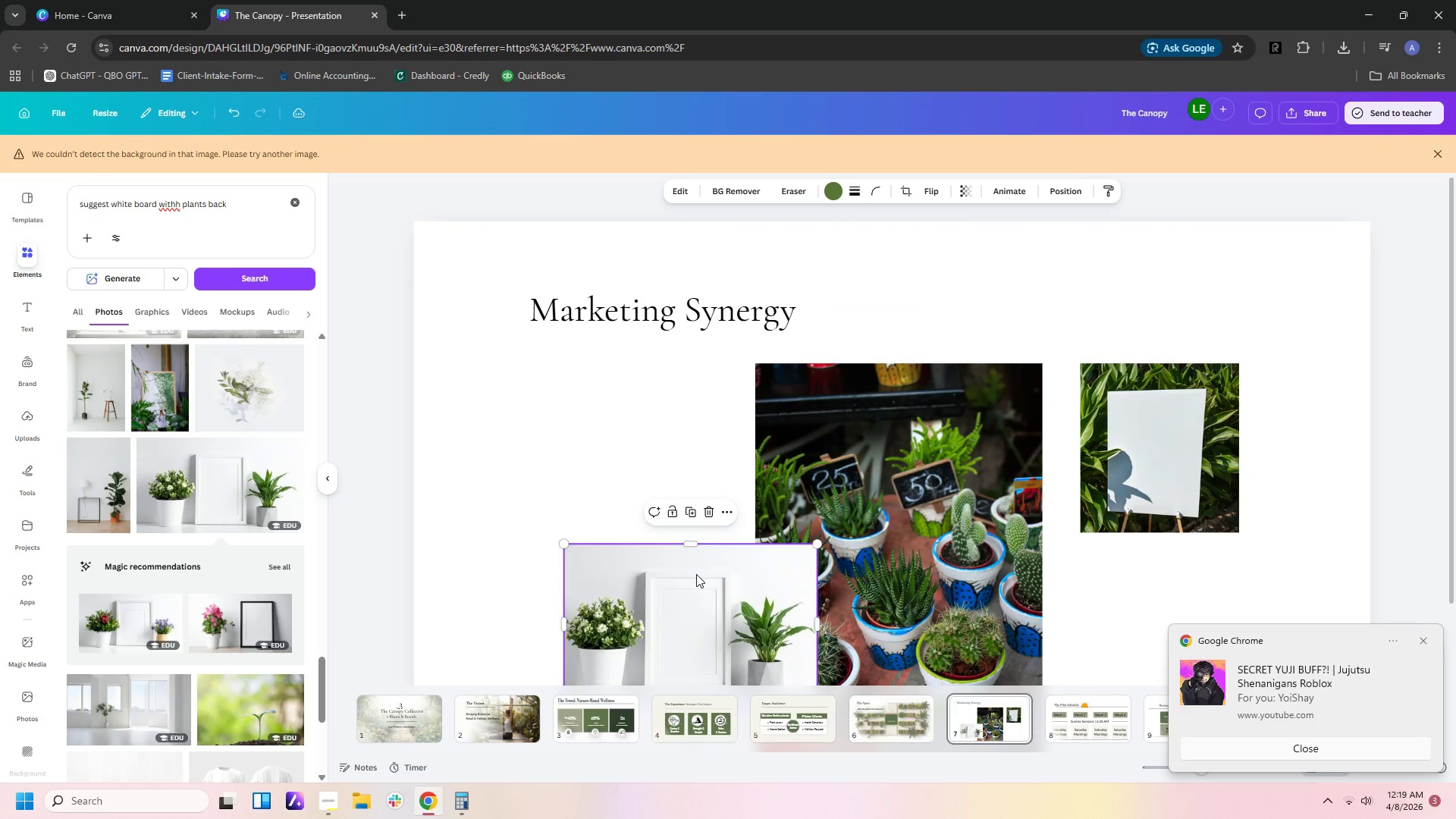 
left_click_drag(start_coordinate=[695, 575], to_coordinate=[932, 391])
 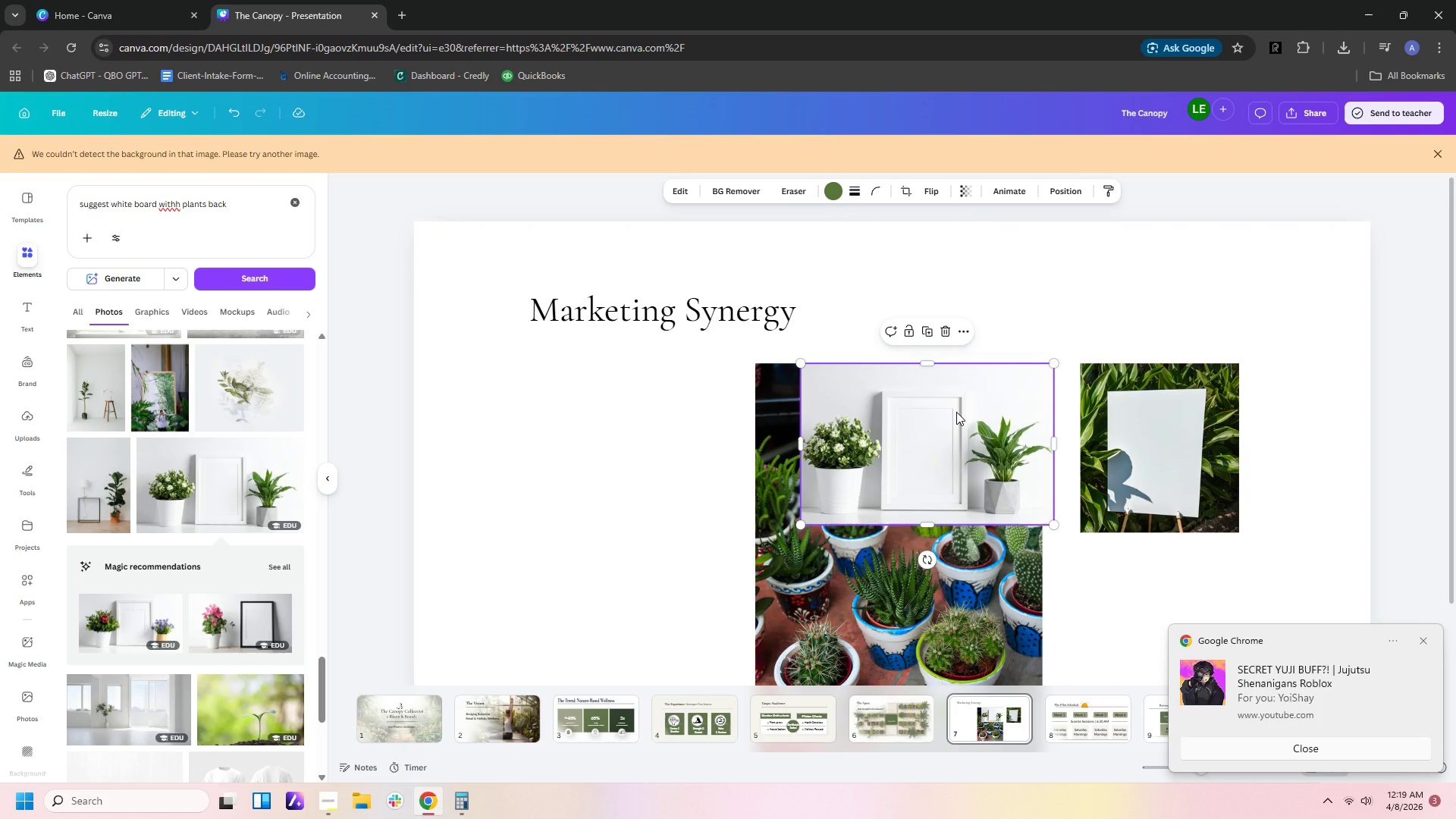 
key(Delete)
 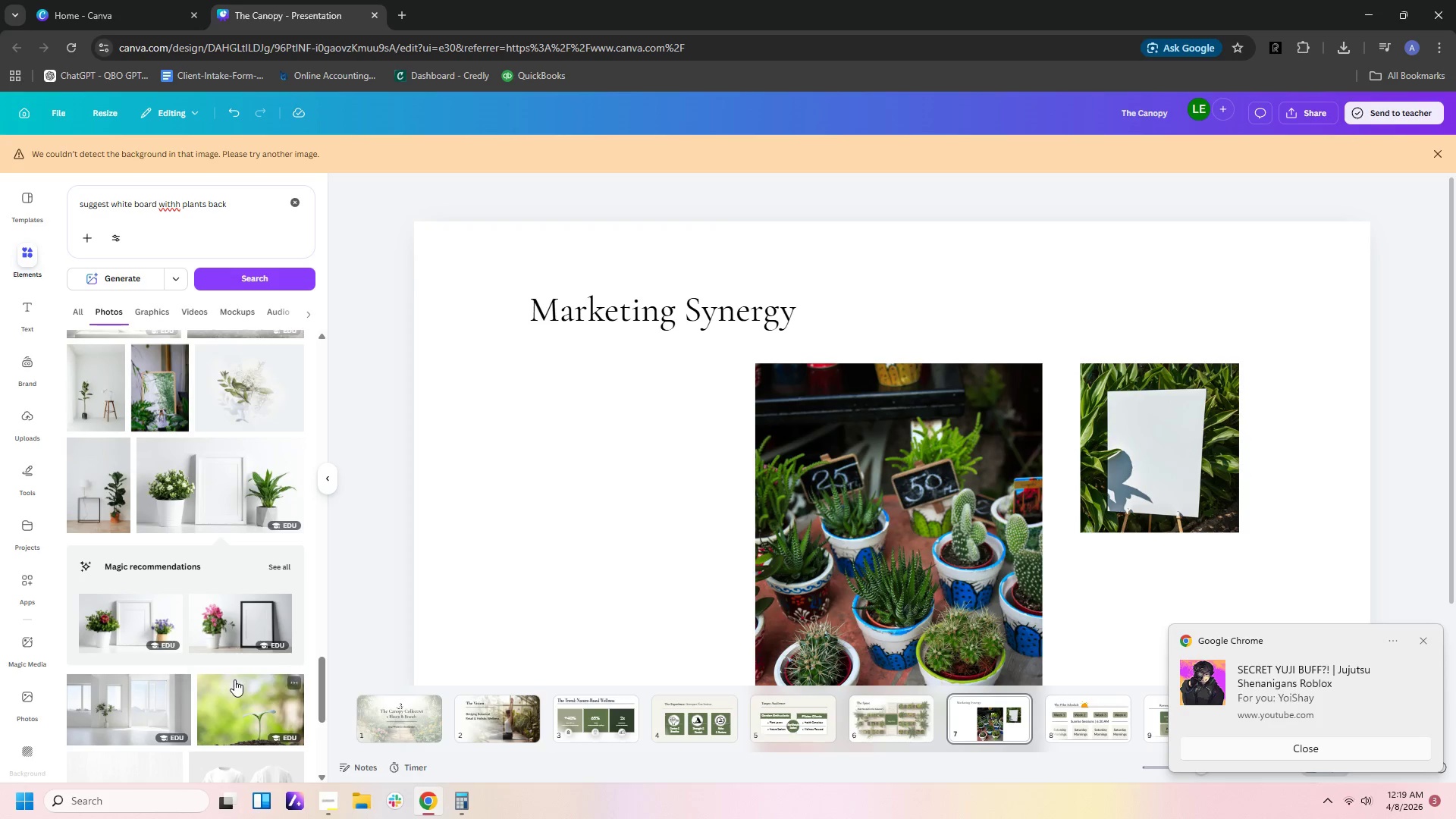 
scroll: coordinate [281, 603], scroll_direction: down, amount: 6.0
 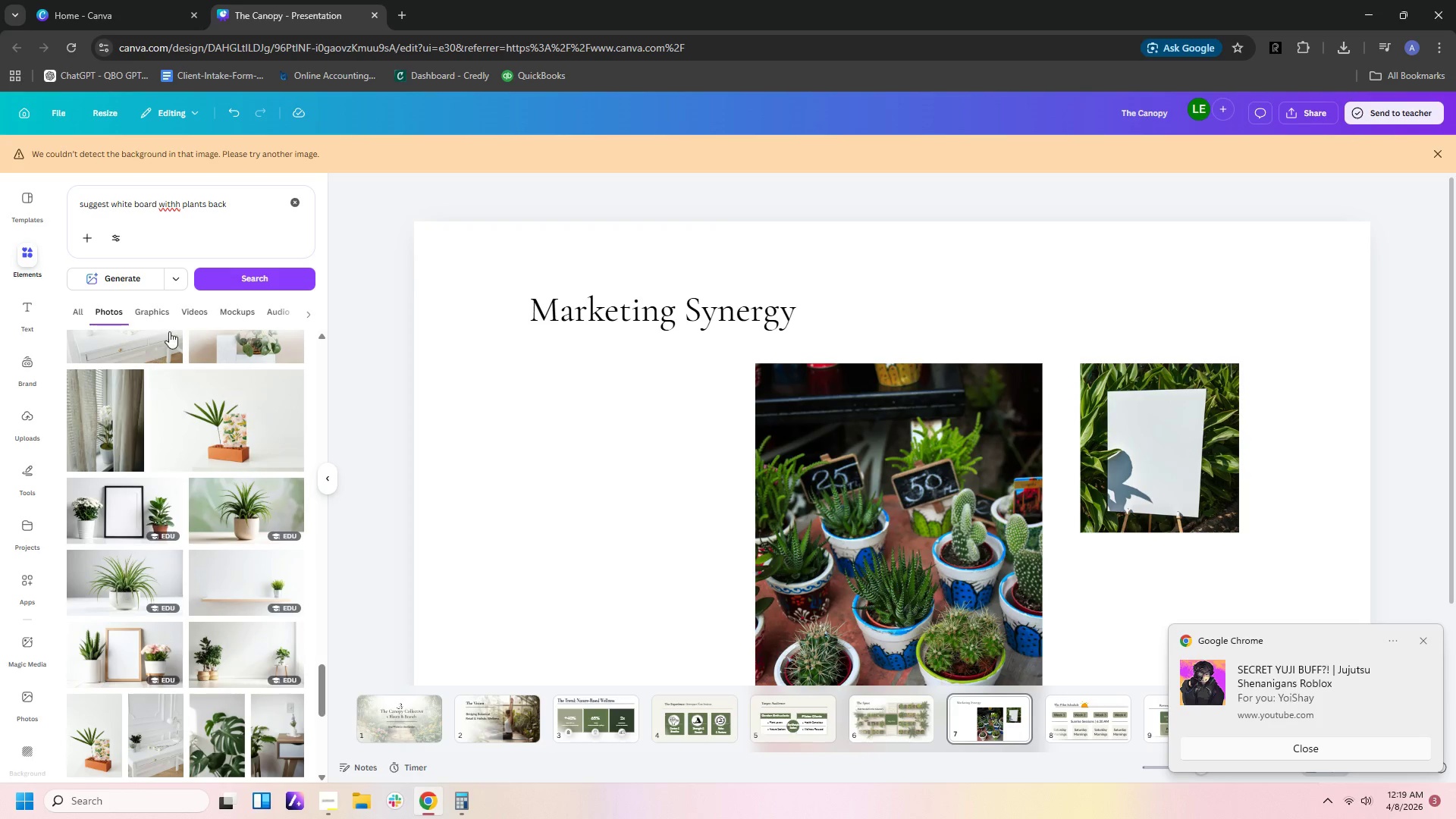 
left_click([171, 308])
 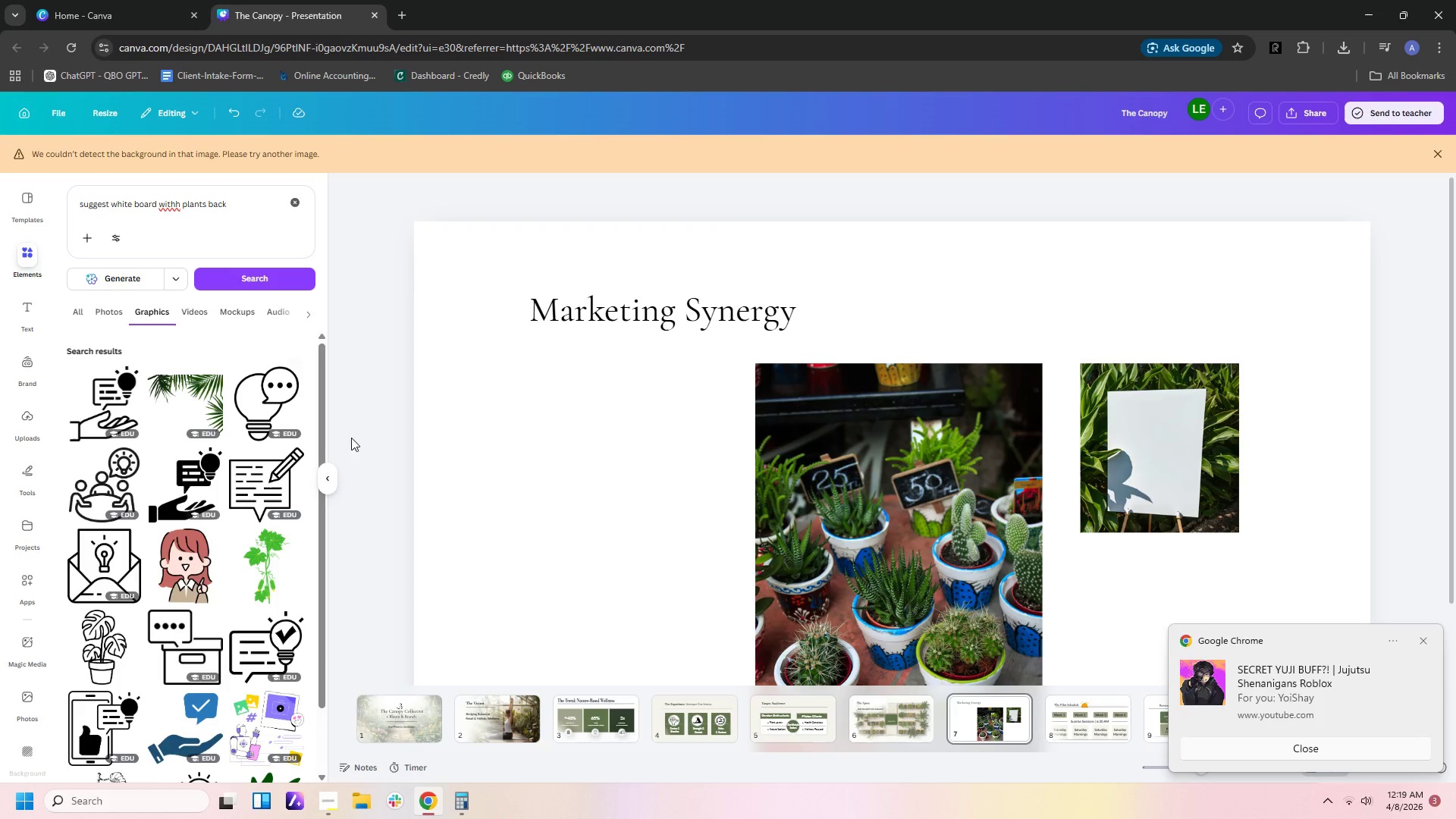 
scroll: coordinate [290, 576], scroll_direction: down, amount: 9.0
 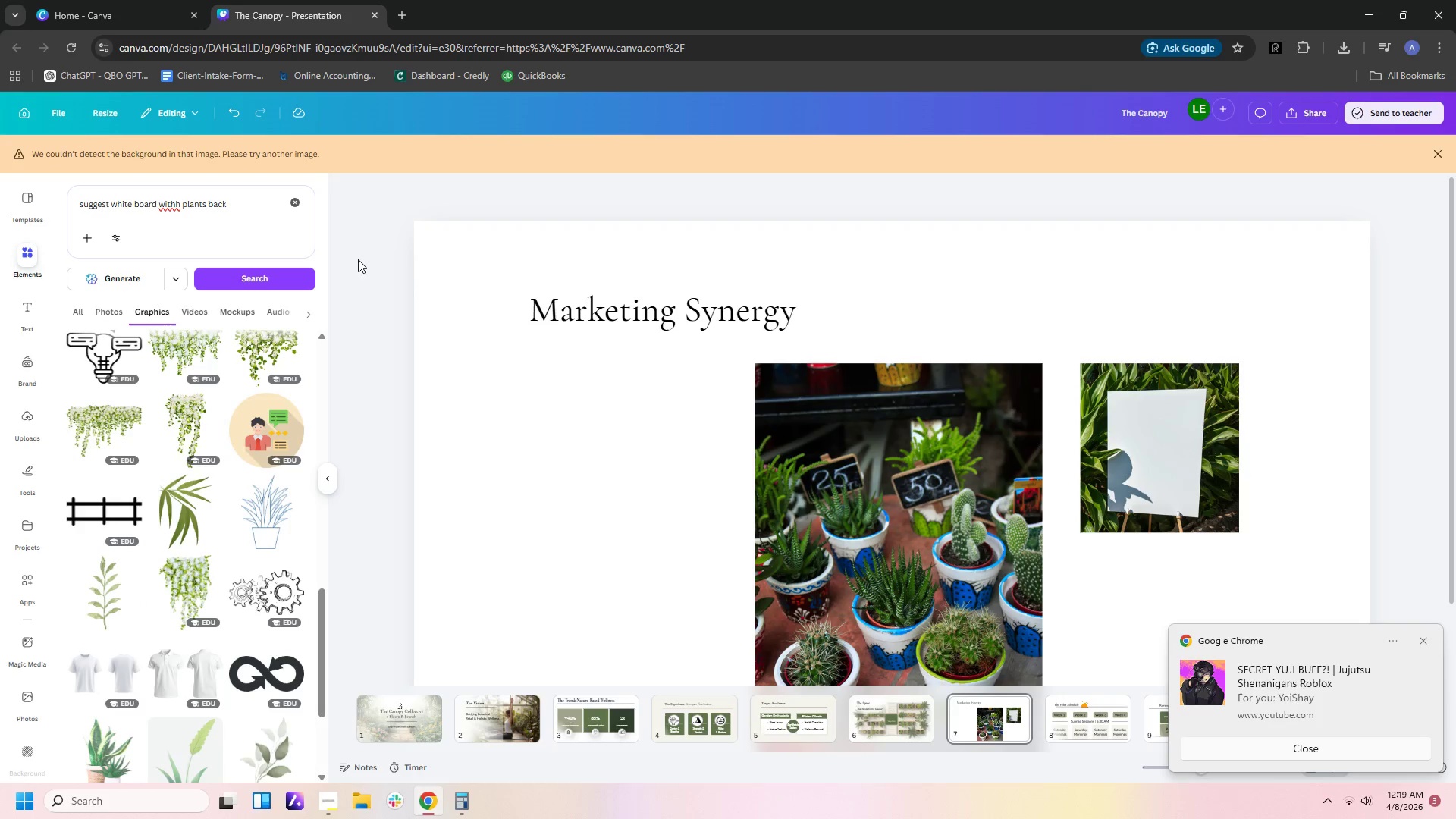 
left_click_drag(start_coordinate=[259, 210], to_coordinate=[0, 170])
 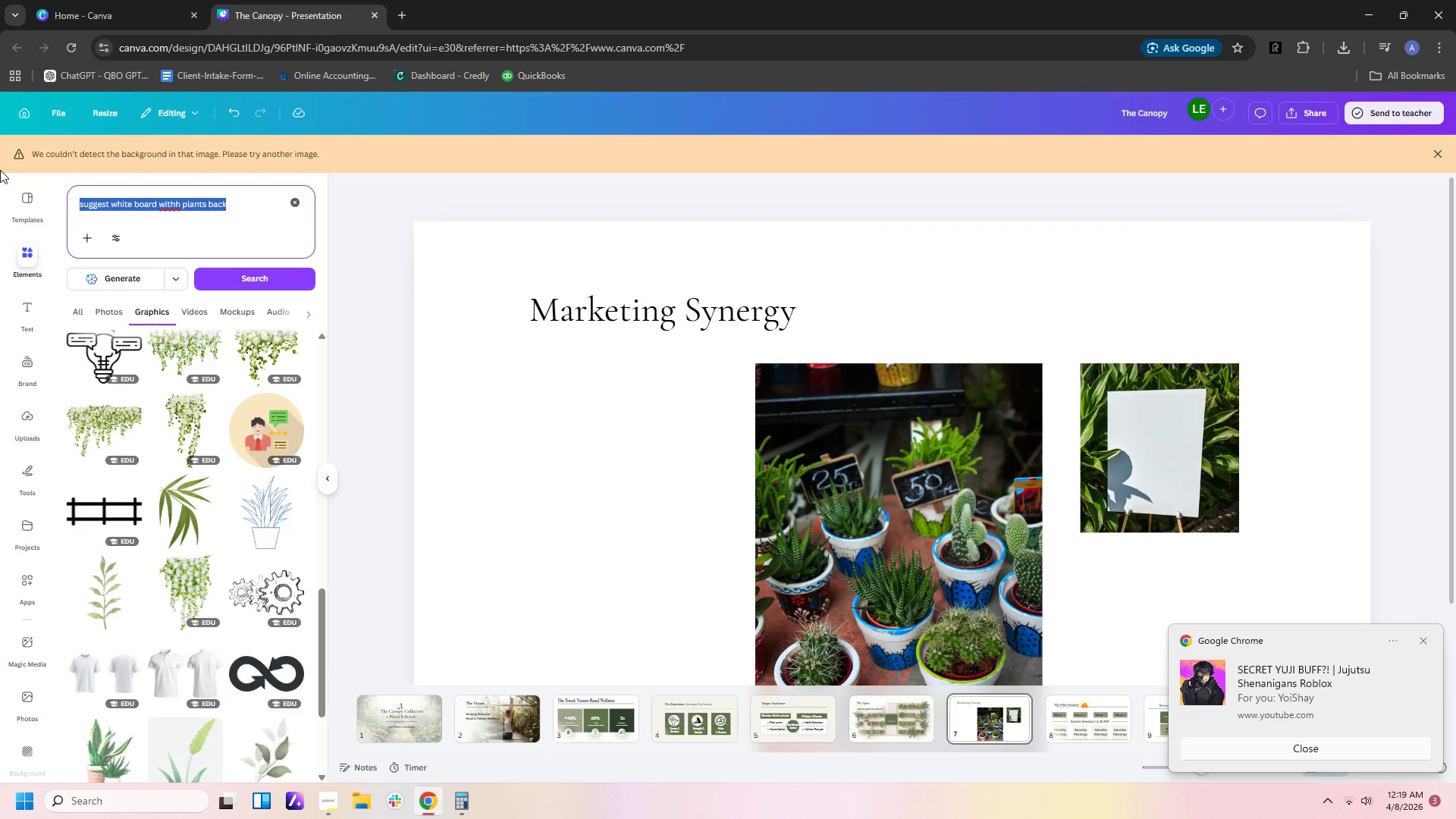 
type(plant store with prices writtin )
 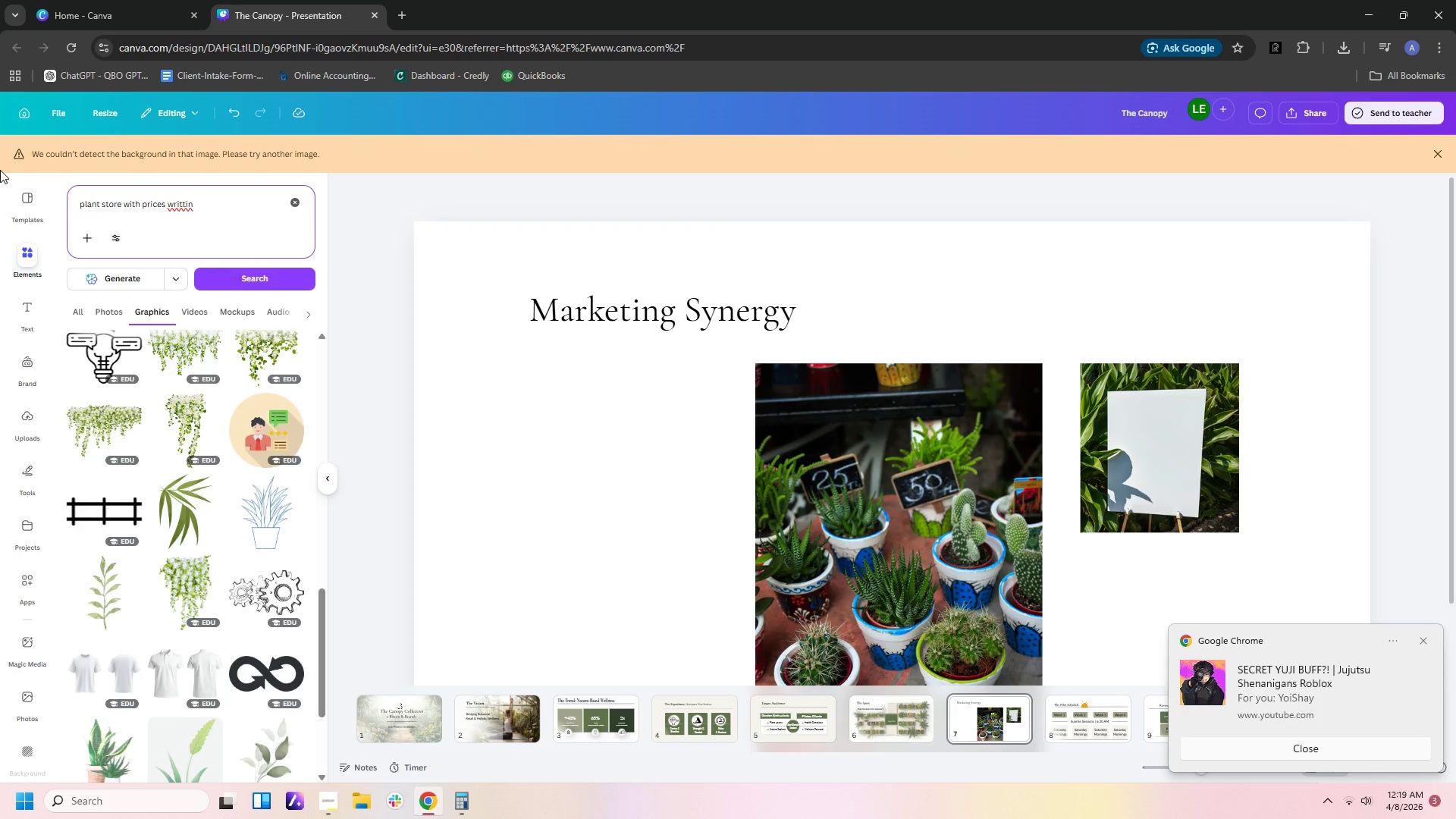 
key(Enter)
 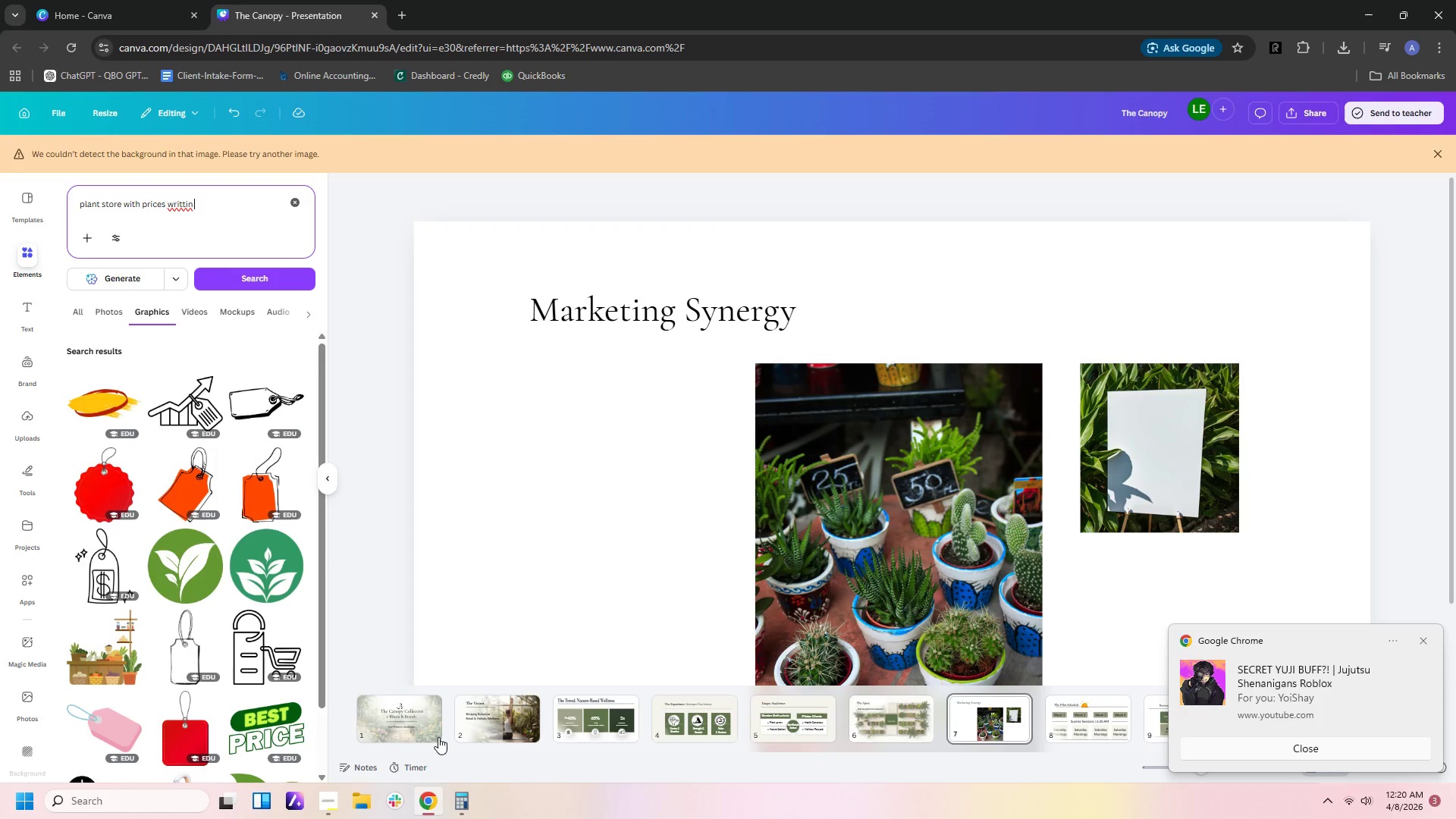 
wait(7.62)
 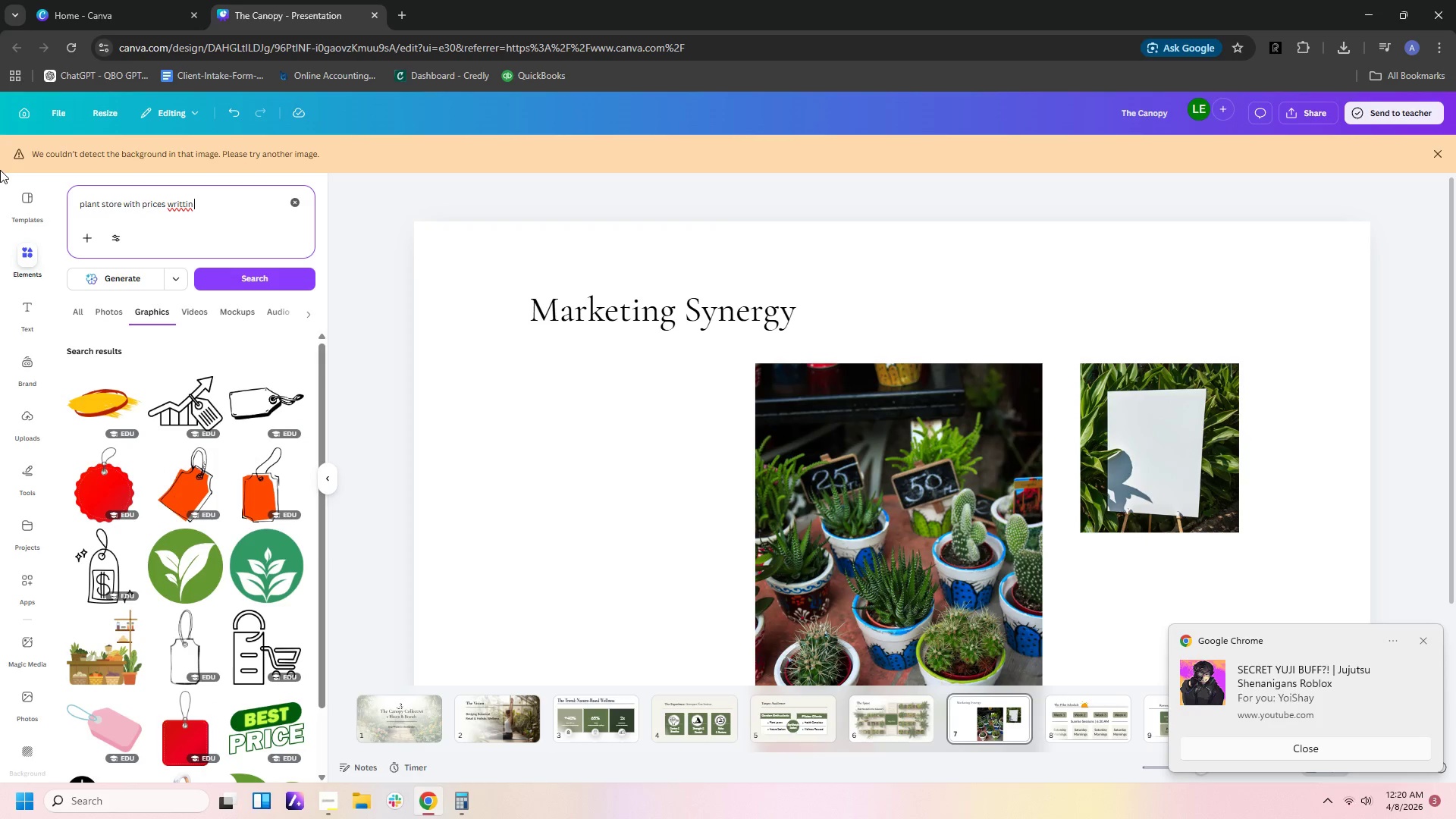 
left_click([108, 306])
 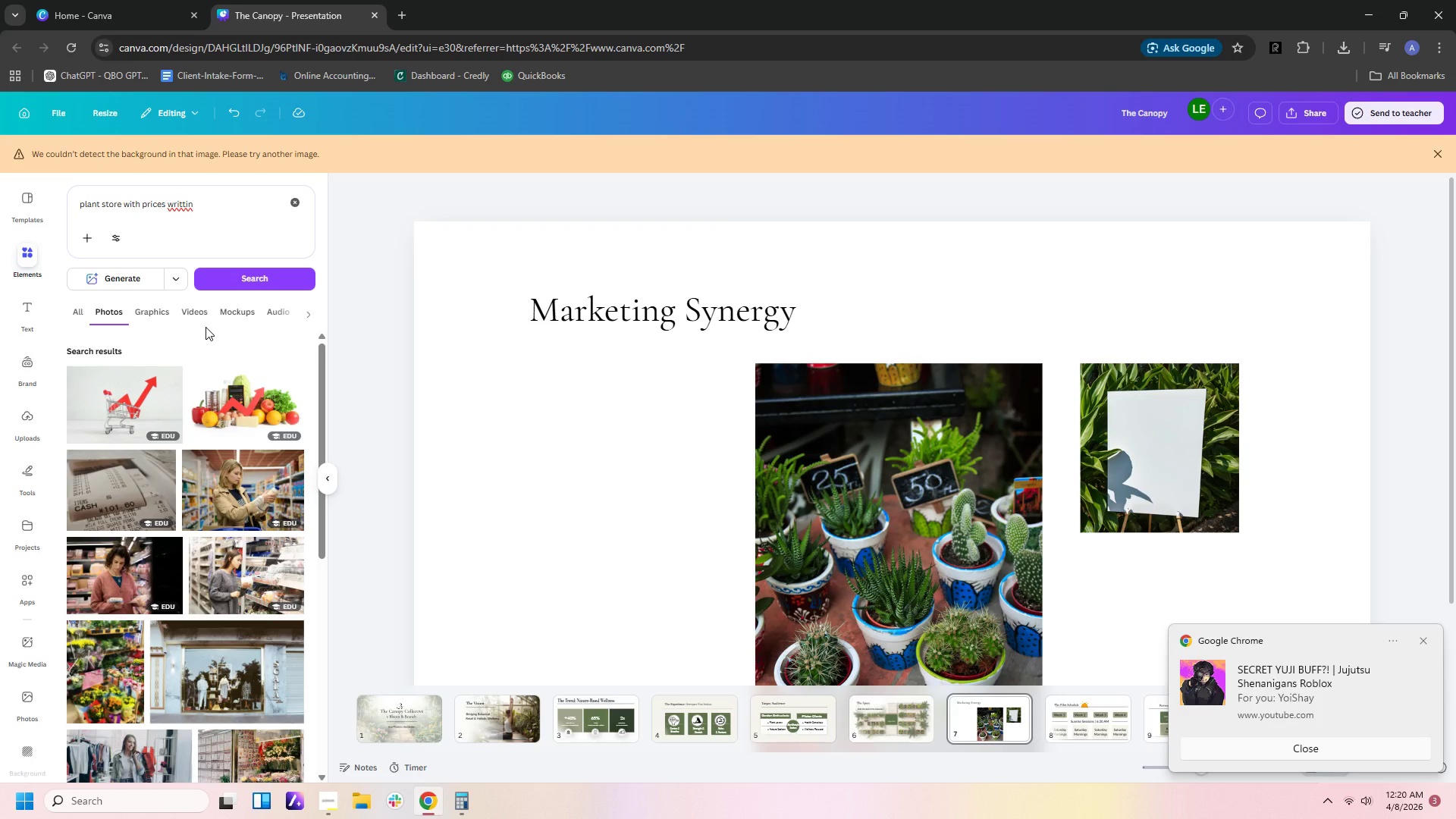 
wait(7.14)
 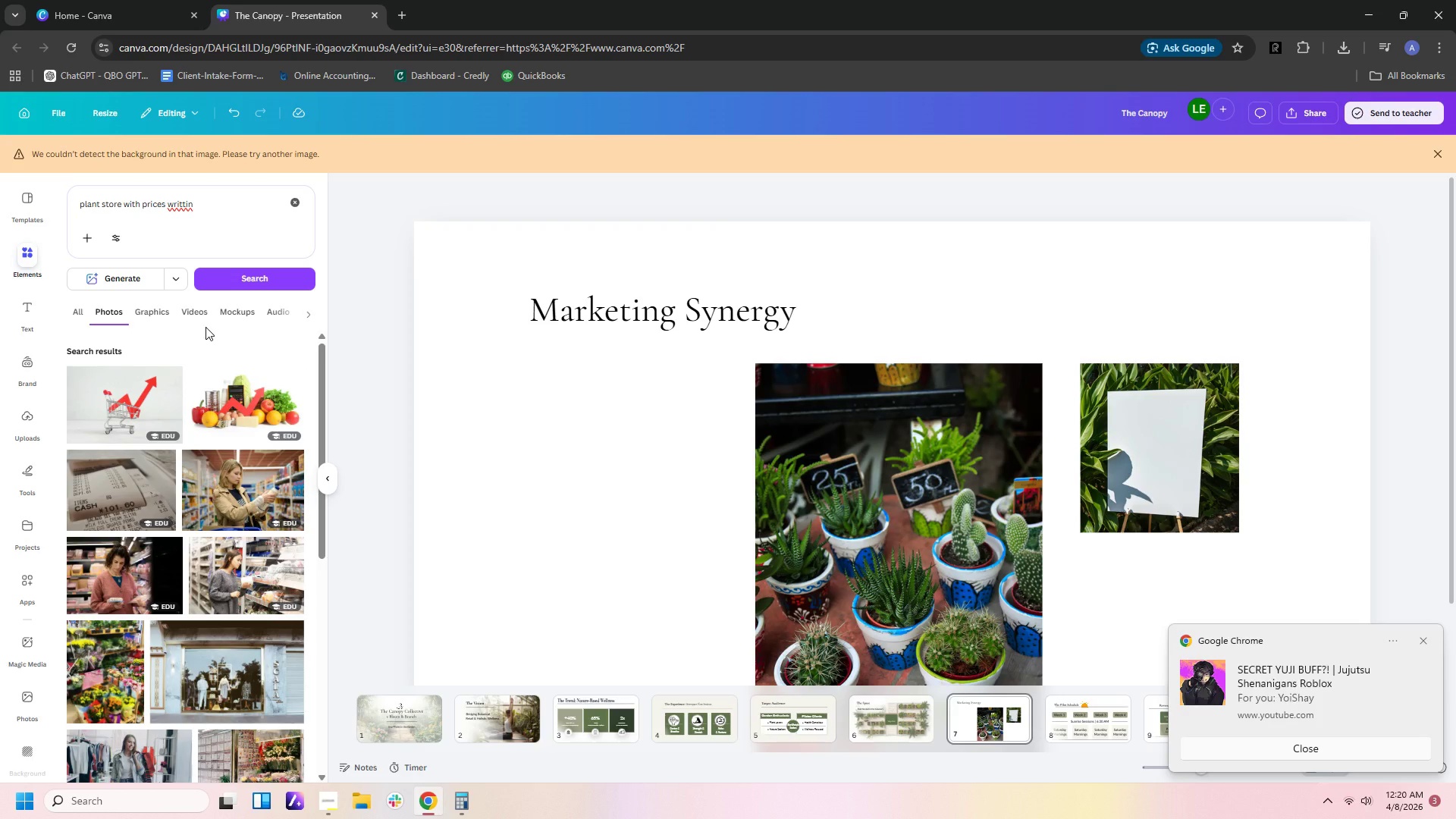 
scroll: coordinate [207, 723], scroll_direction: down, amount: 9.0
 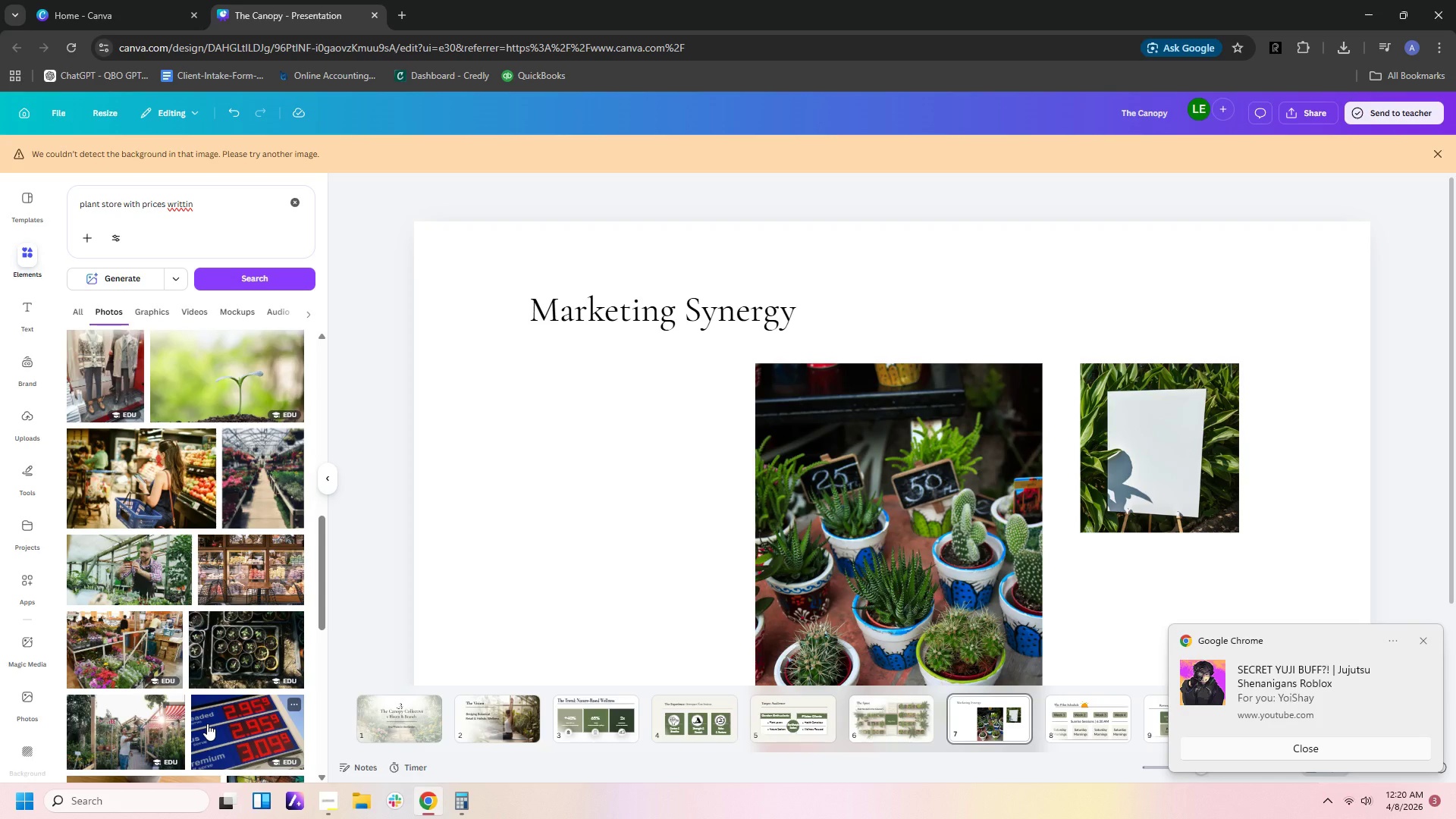 
wait(5.39)
 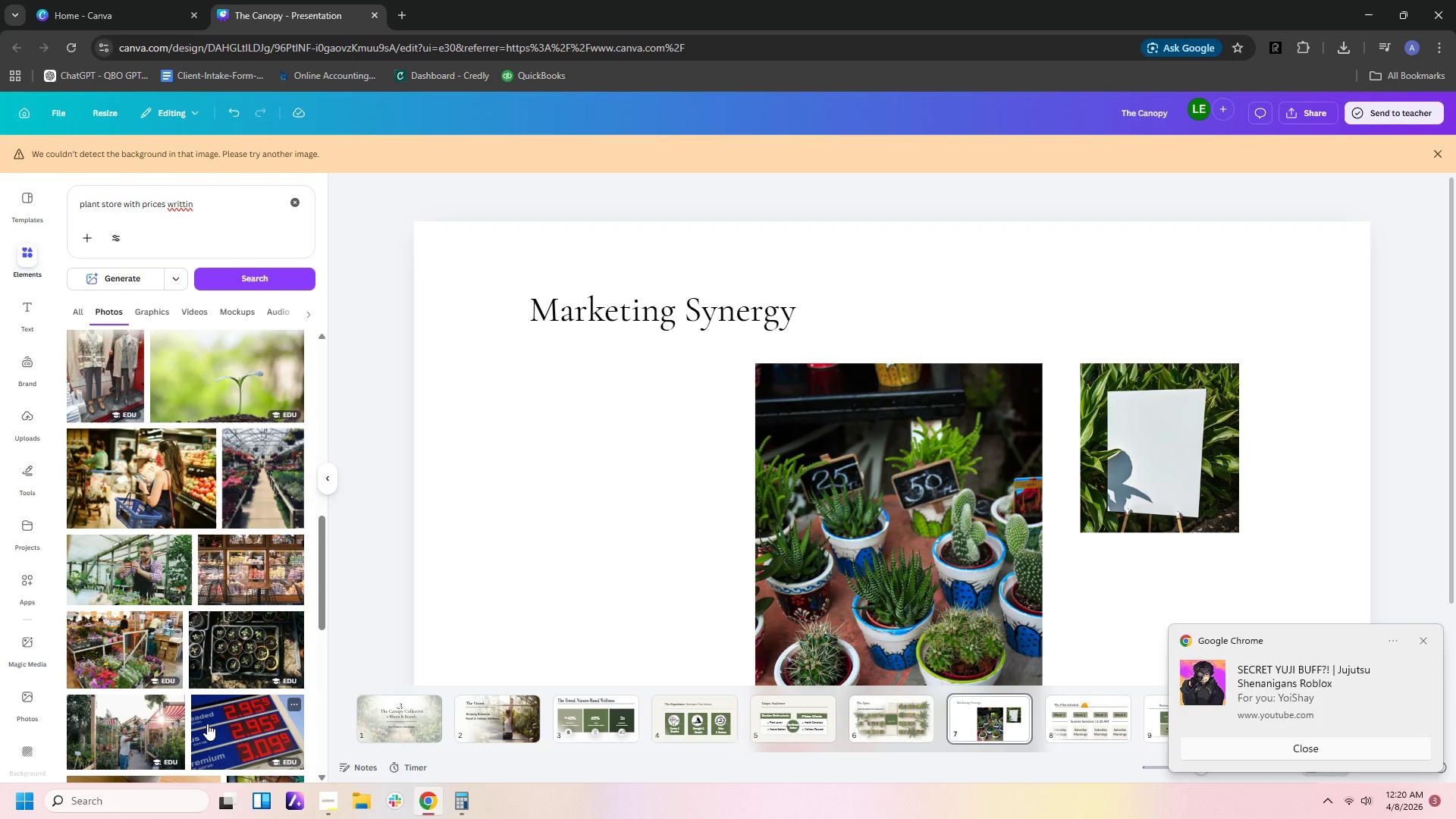 
scroll: coordinate [209, 723], scroll_direction: down, amount: 4.0
 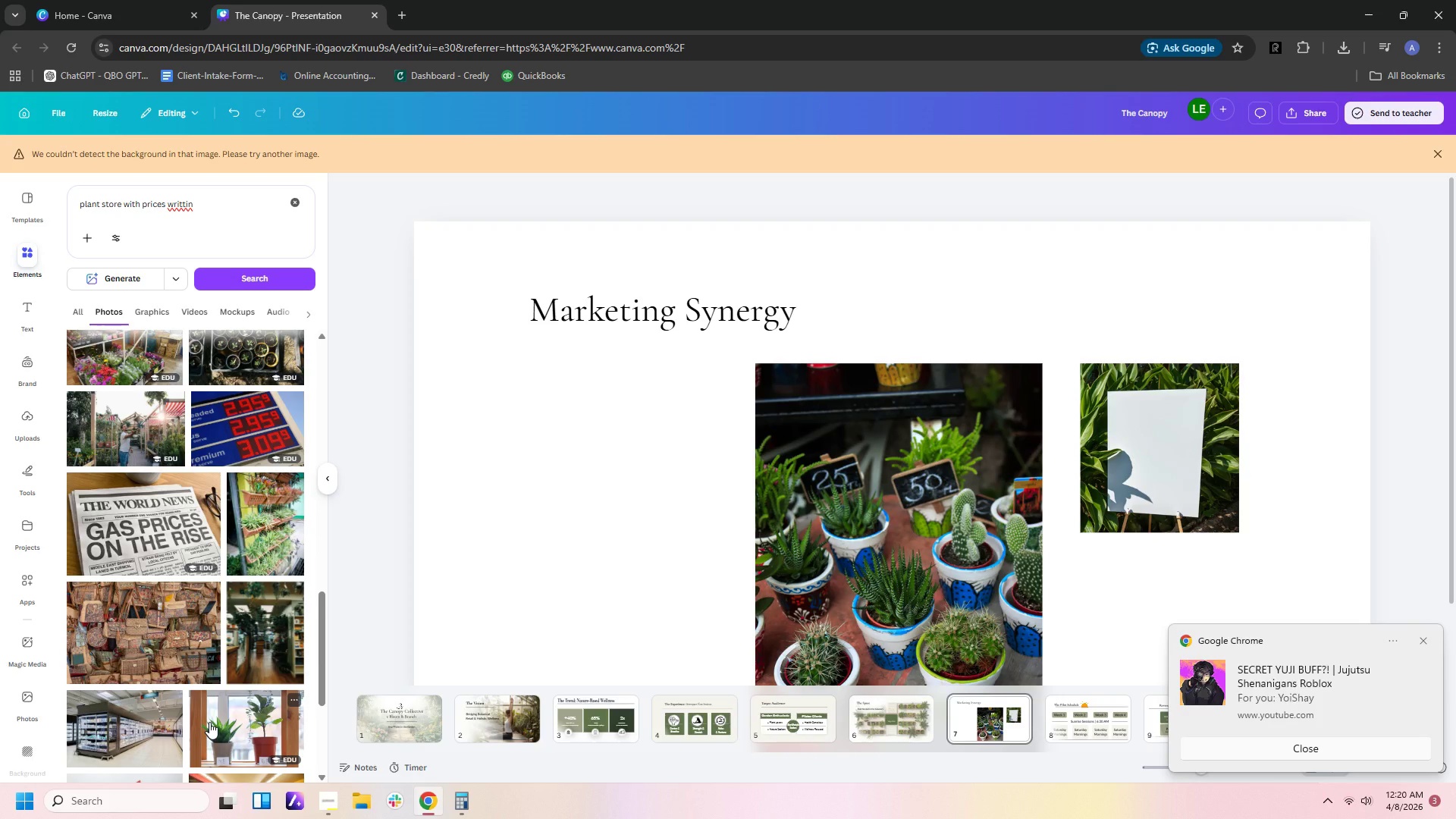 
wait(7.75)
 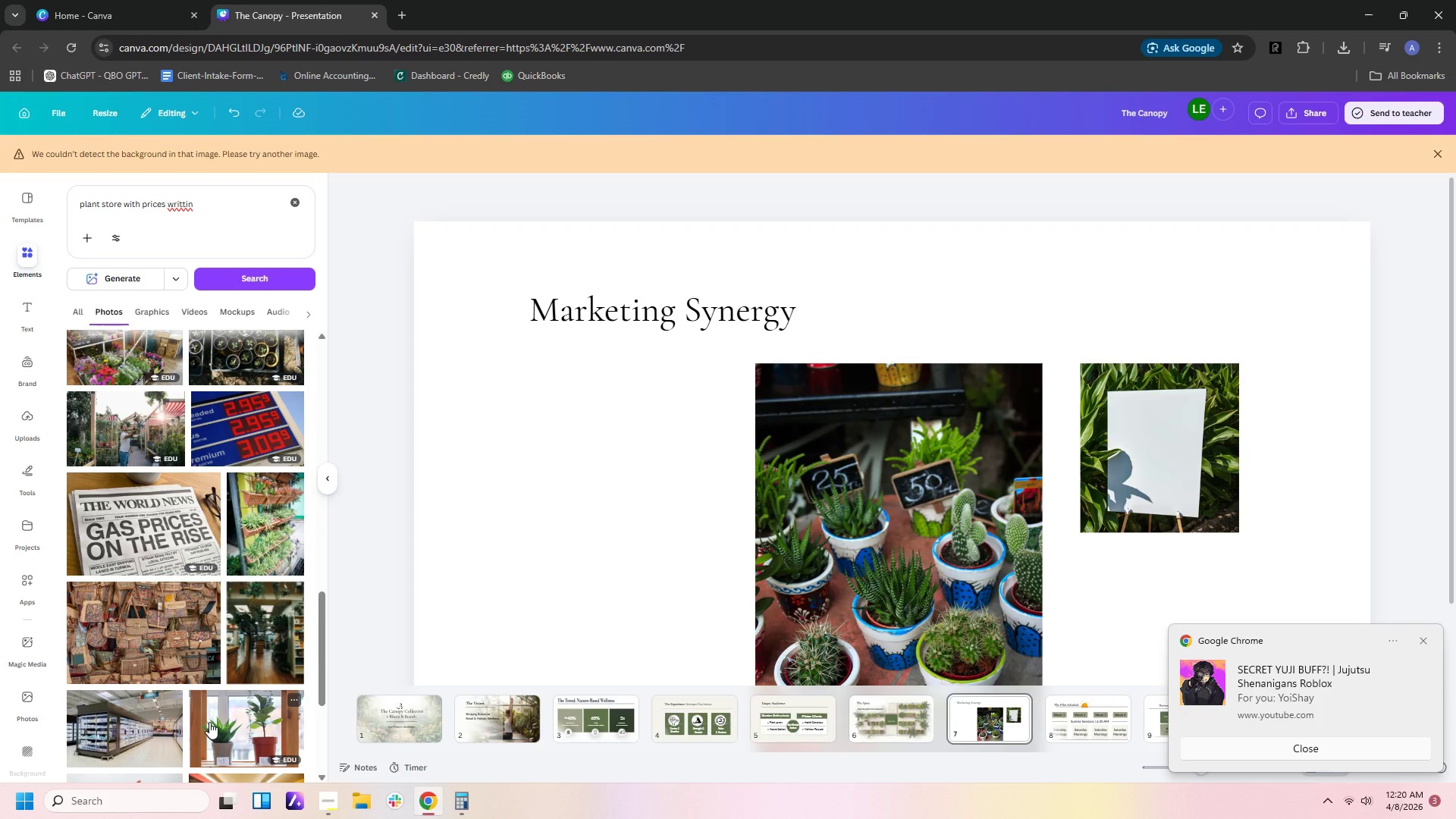 
scroll: coordinate [105, 662], scroll_direction: down, amount: 14.0
 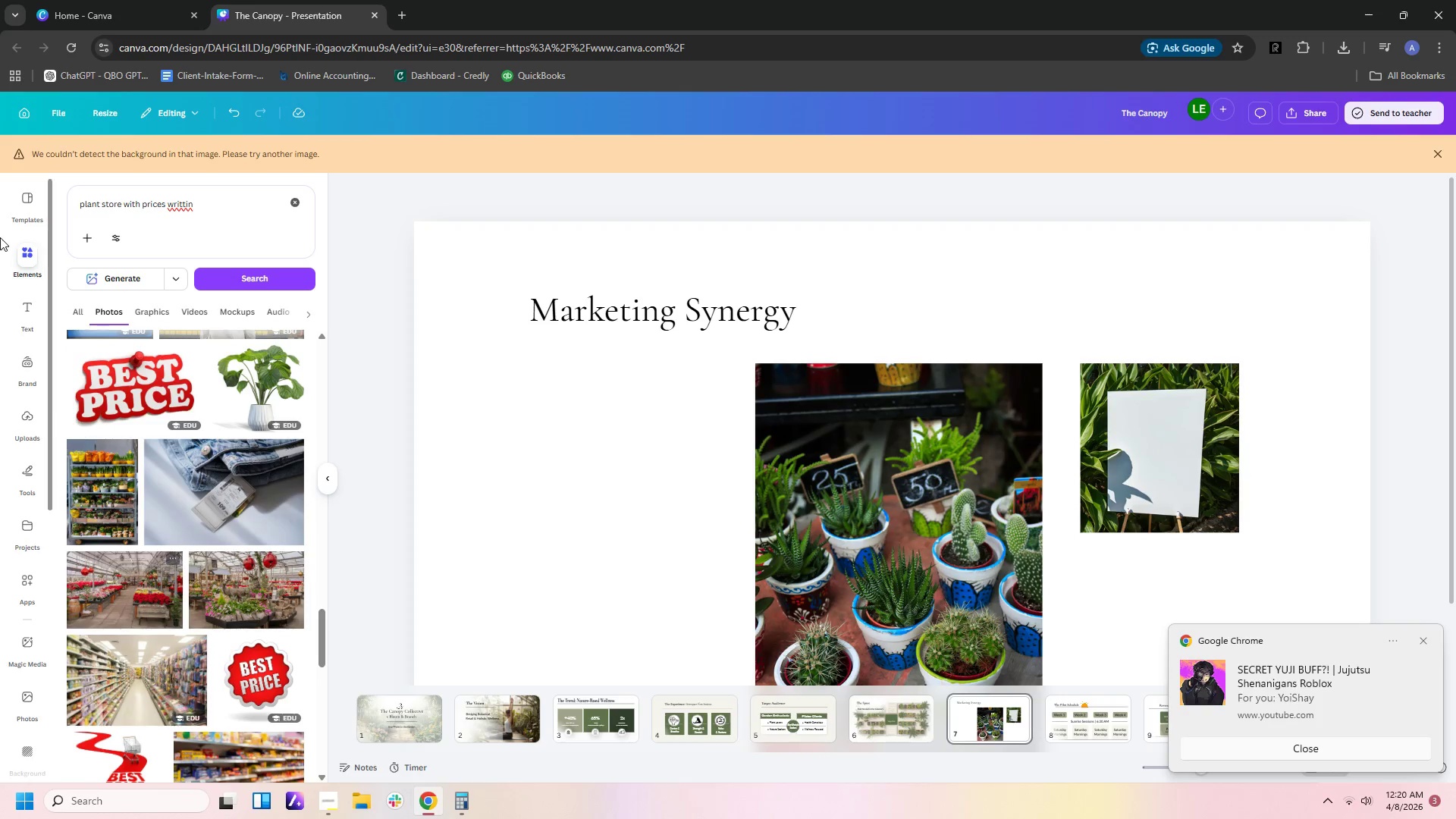 
left_click_drag(start_coordinate=[228, 204], to_coordinate=[0, 200])
 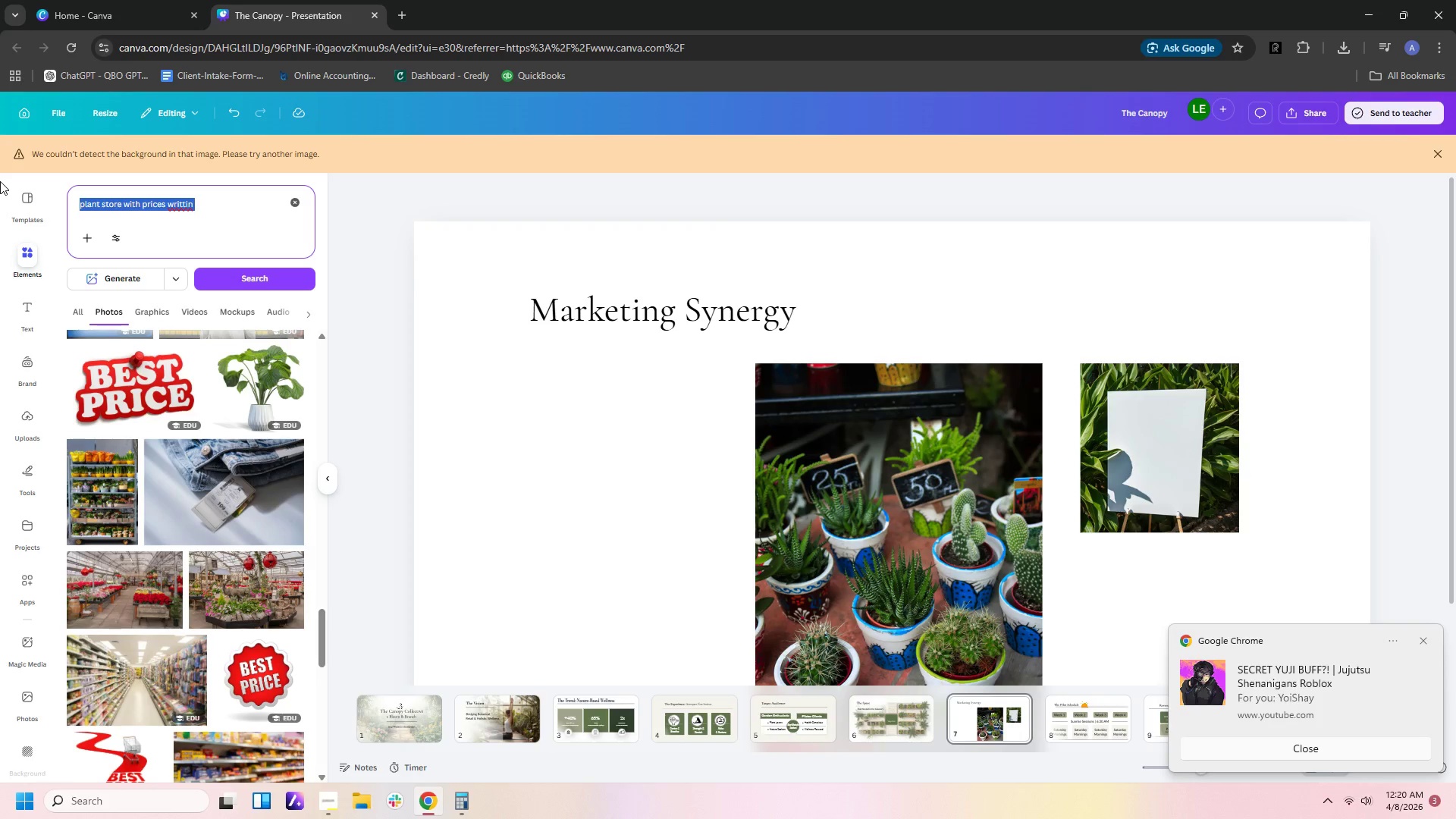 
type(event )
 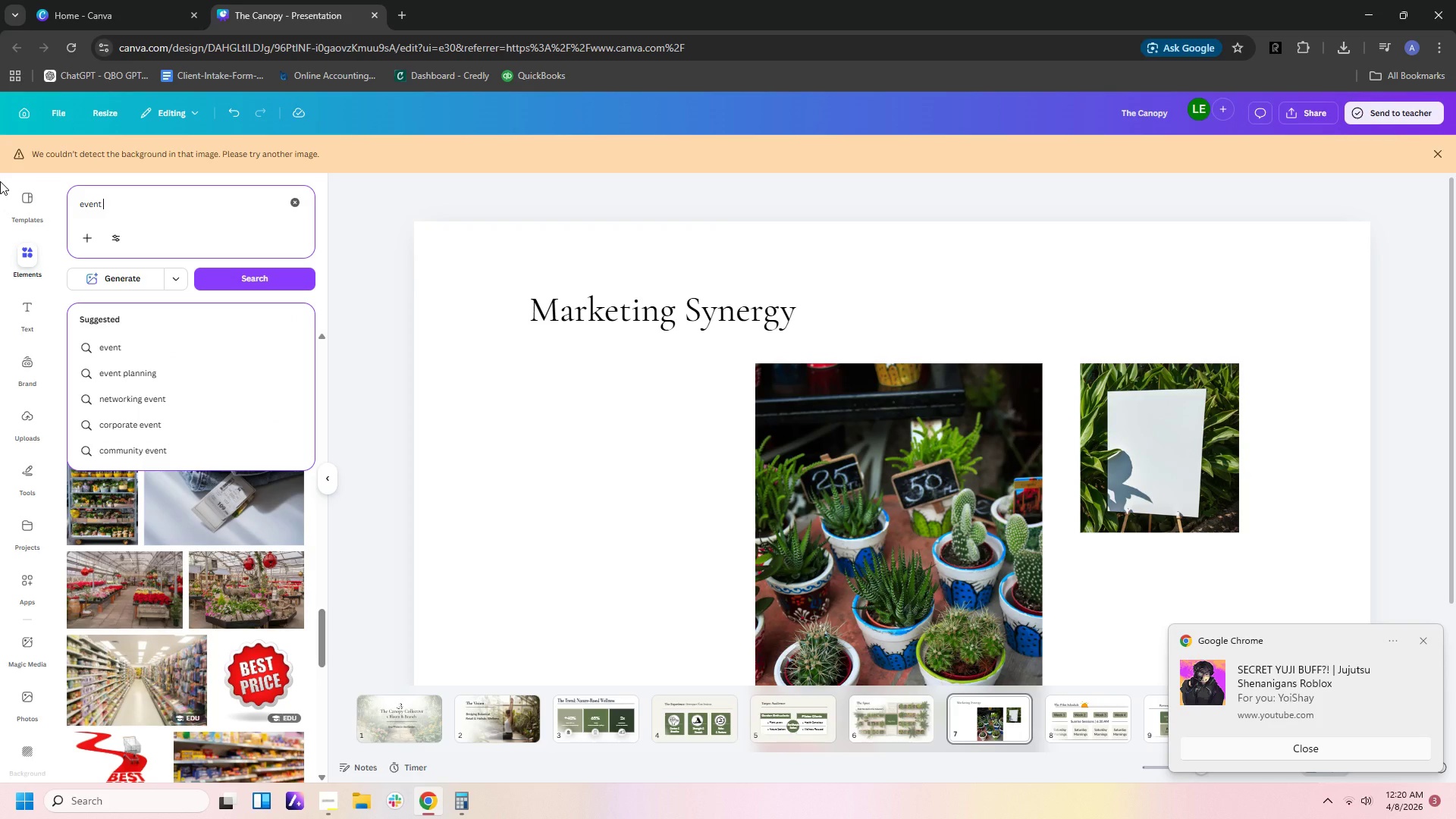 
wait(7.27)
 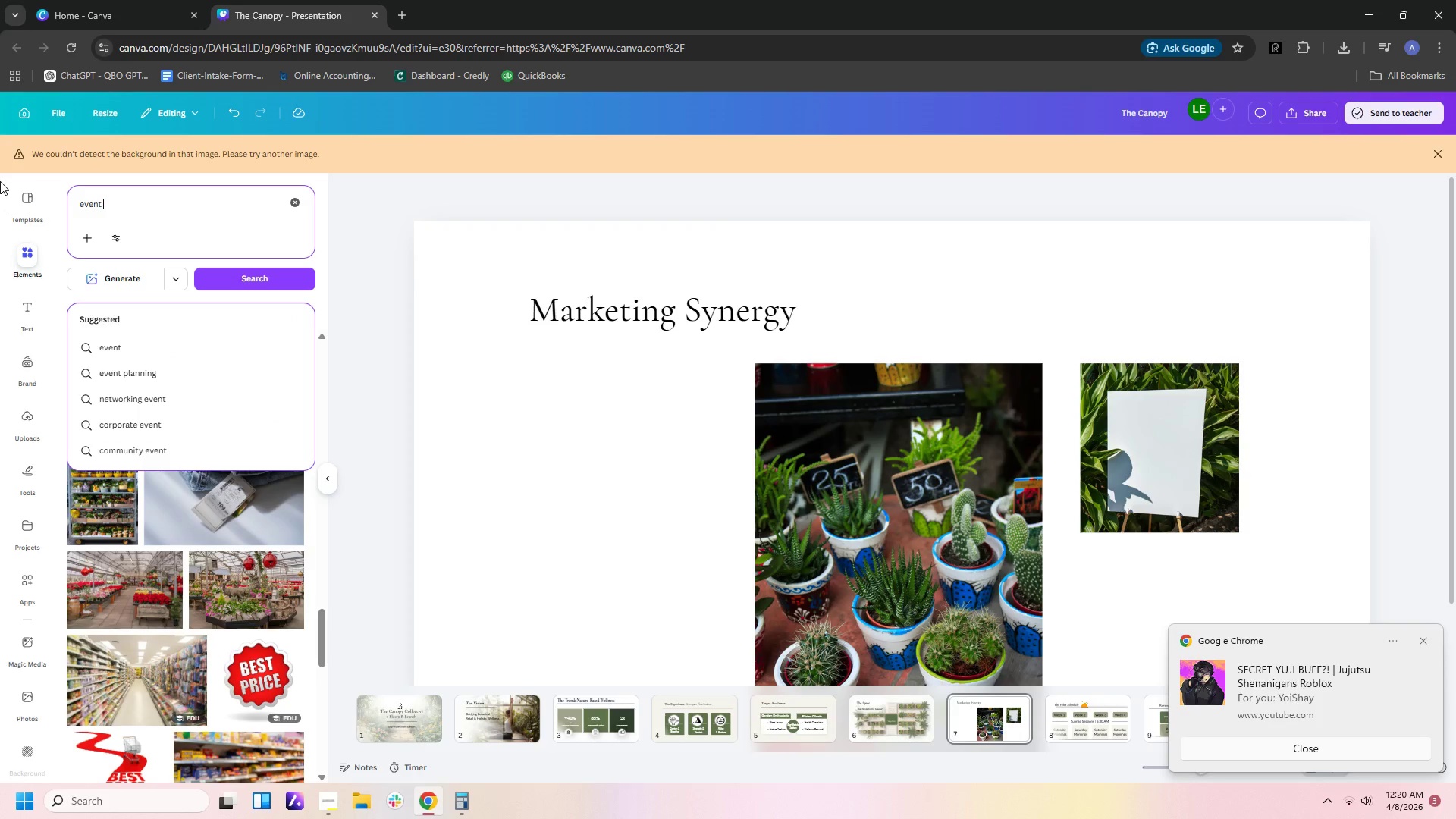 
type(signage)
 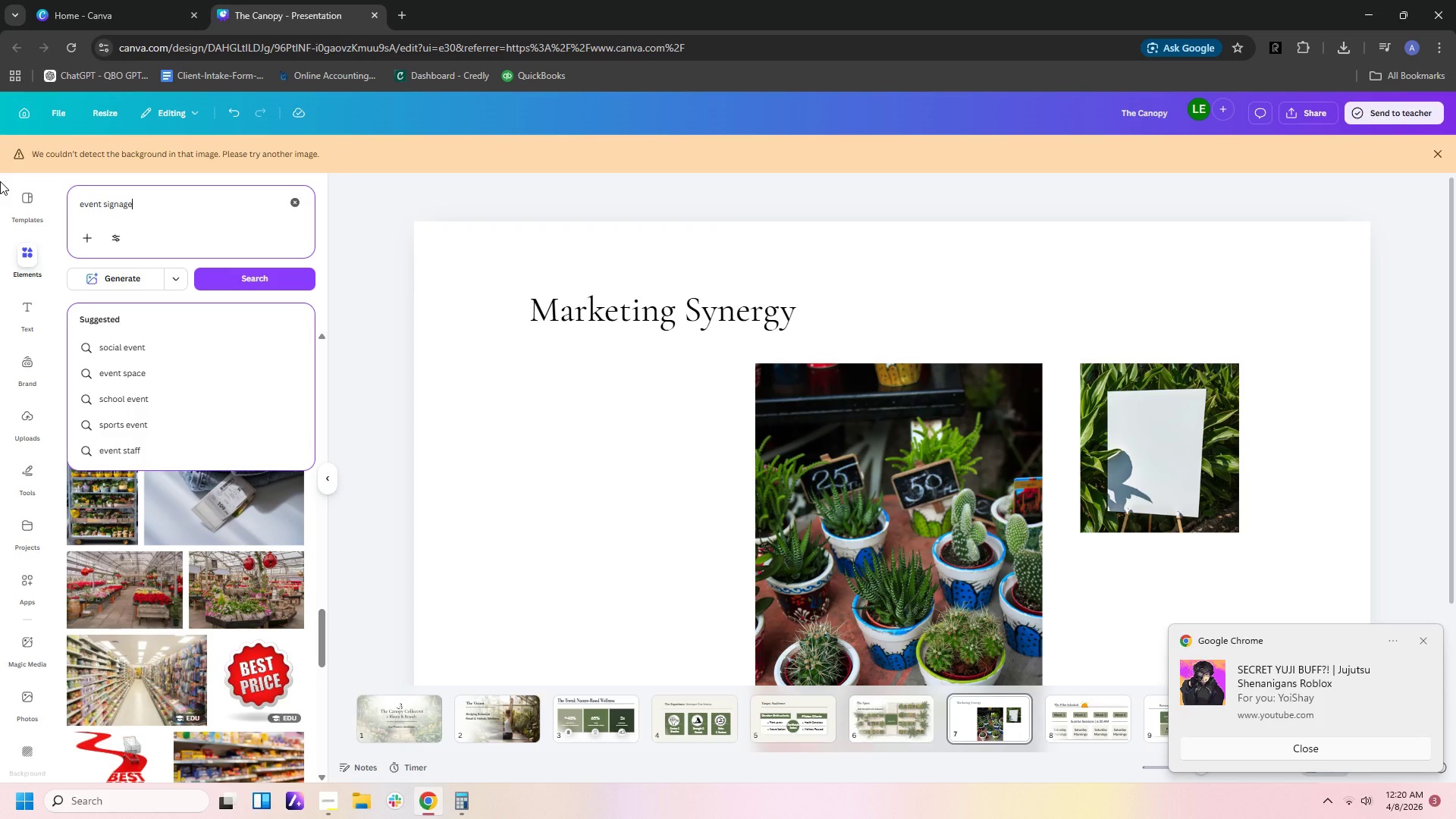 
key(Enter)
 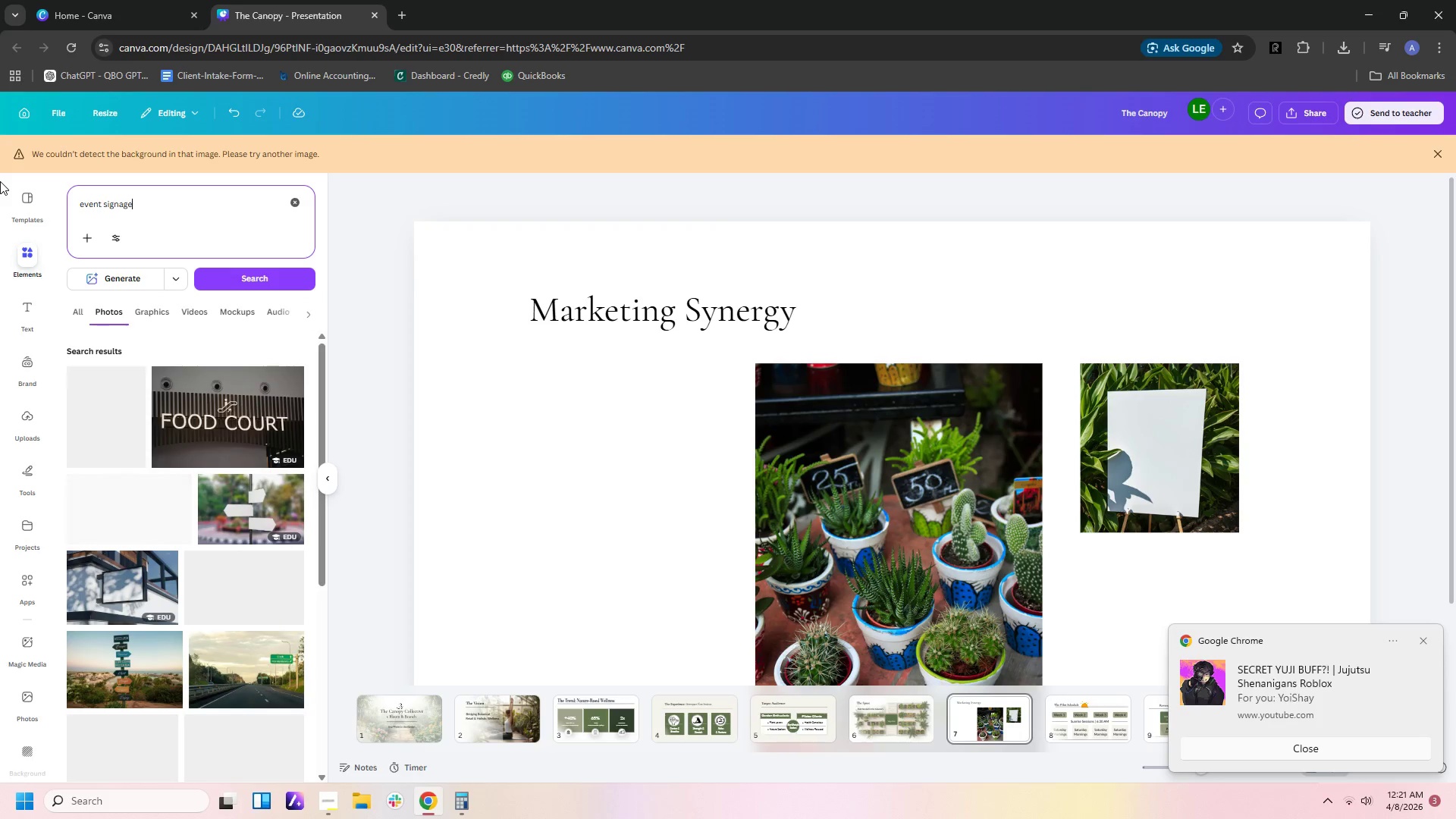 
wait(8.08)
 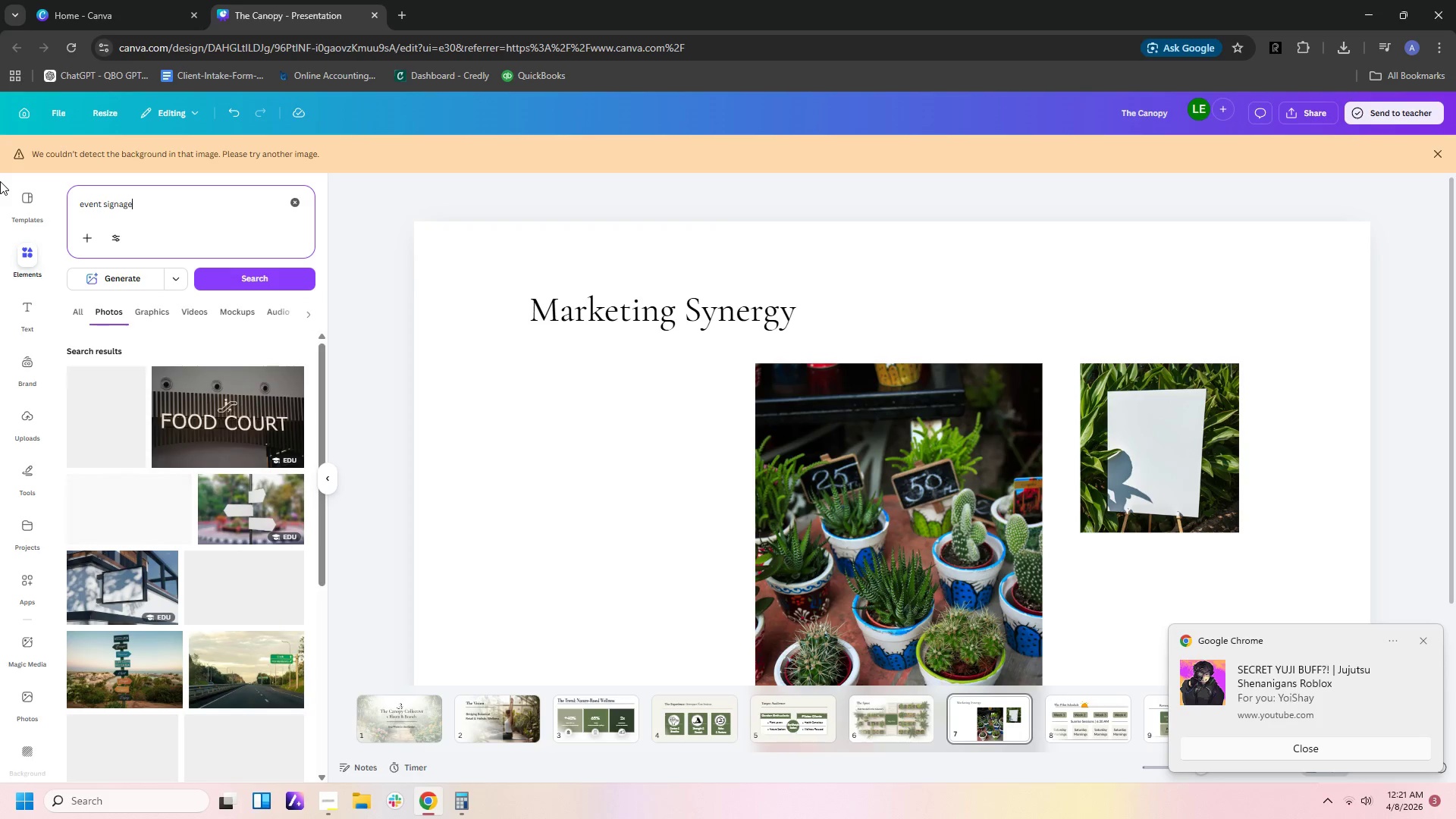 
scroll: coordinate [235, 597], scroll_direction: down, amount: 3.0
 